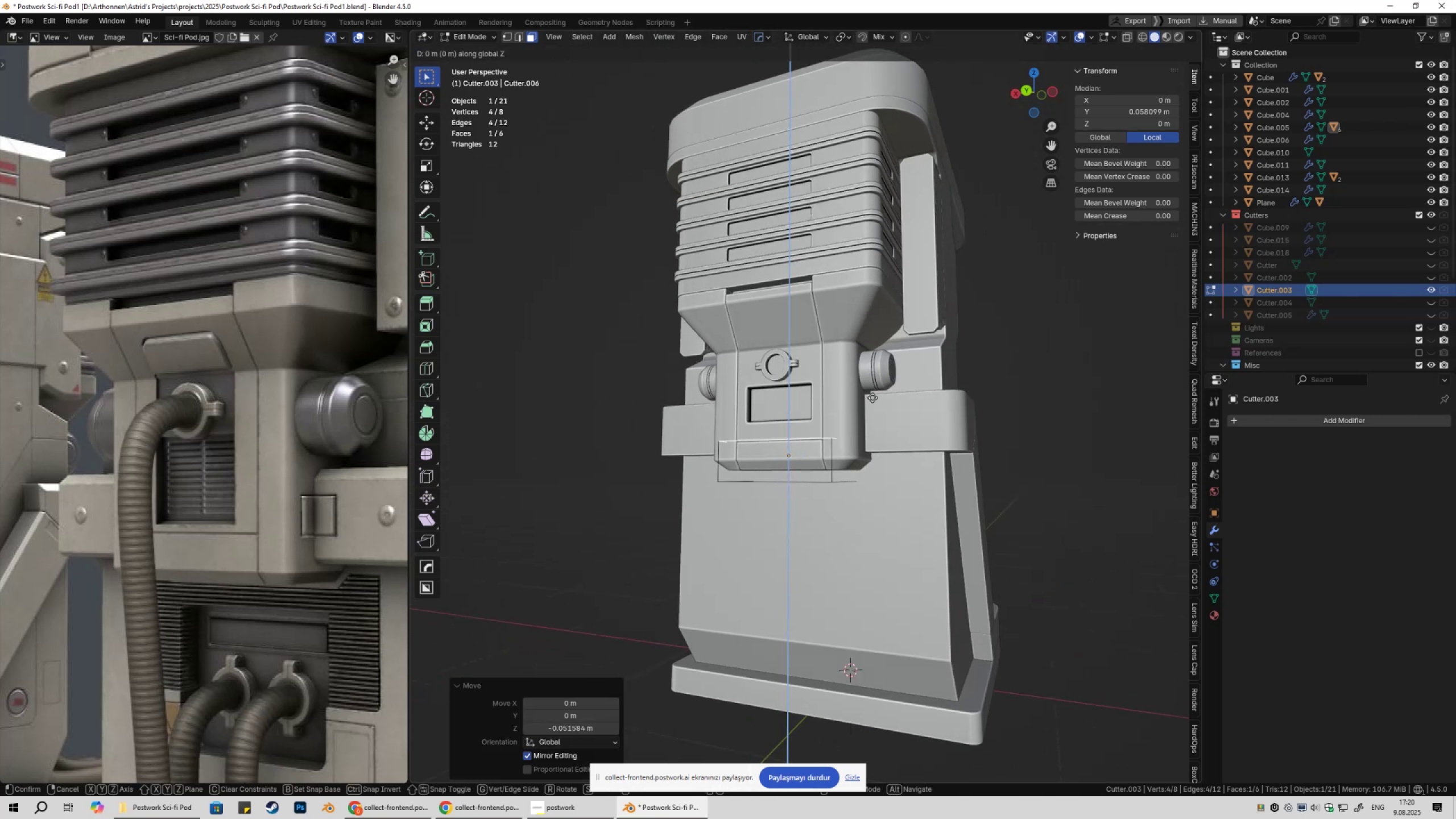 
 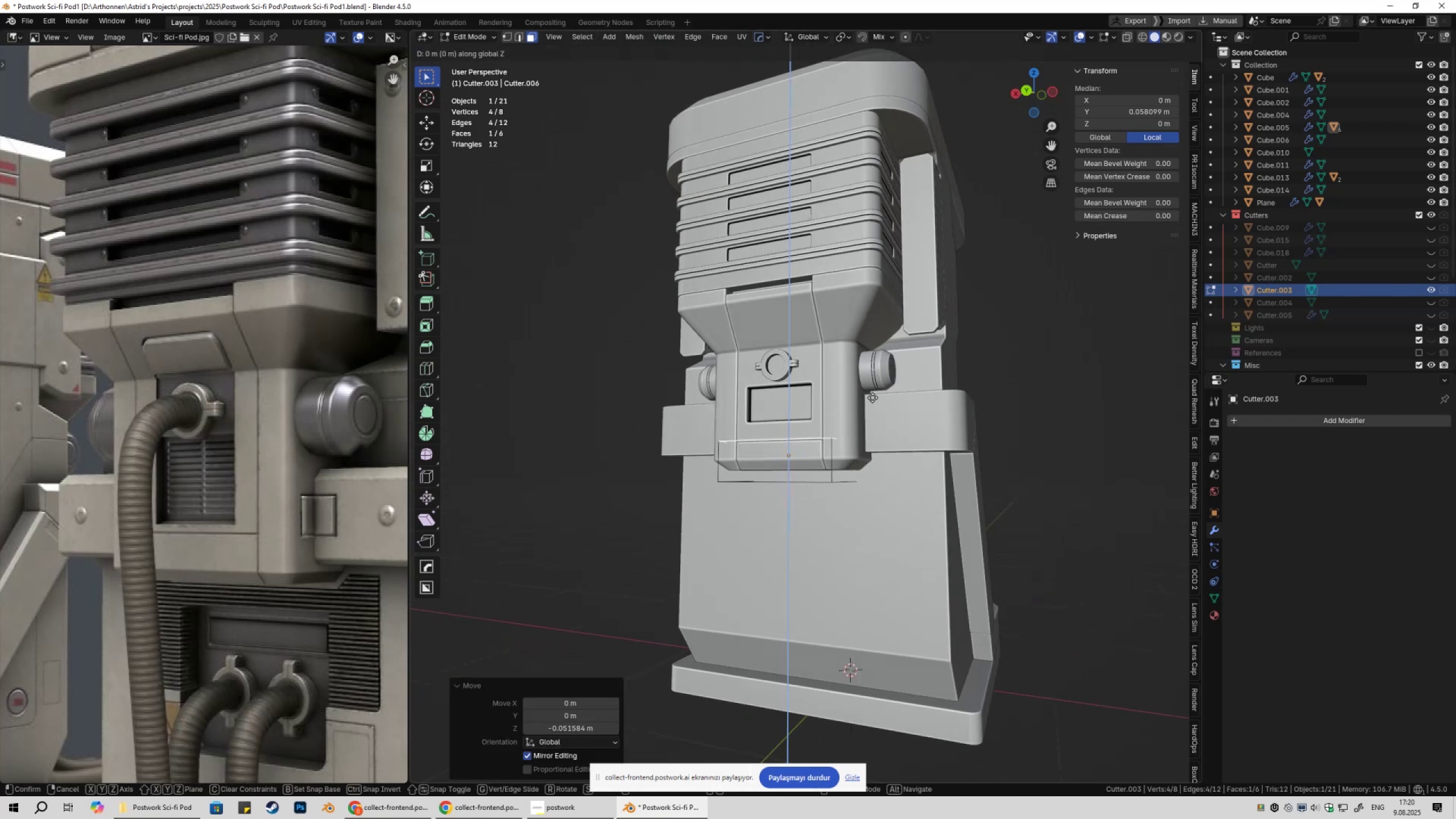 
hold_key(key=ShiftLeft, duration=1.31)
left_click([880, 398])
 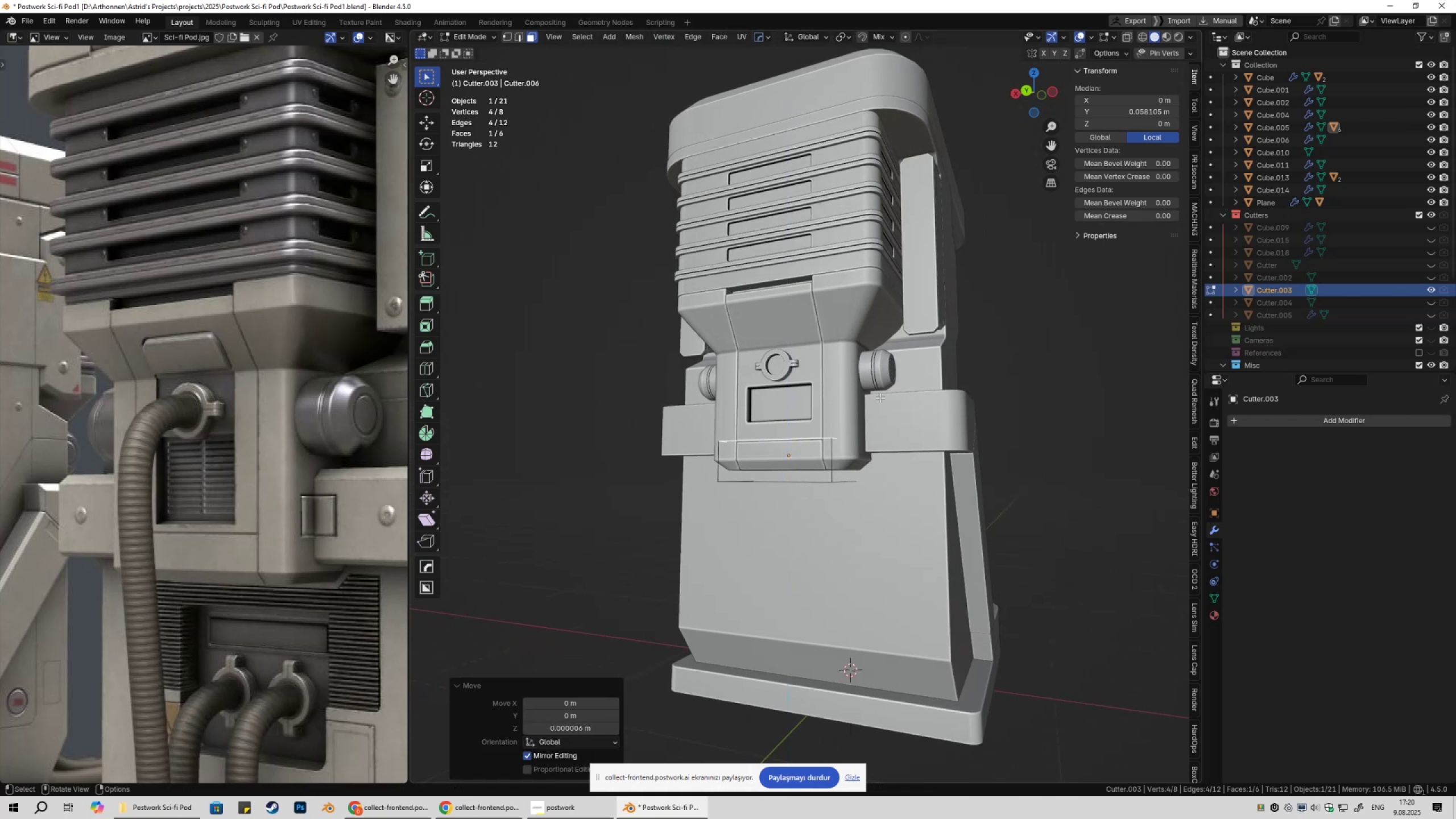 
key(Tab)
 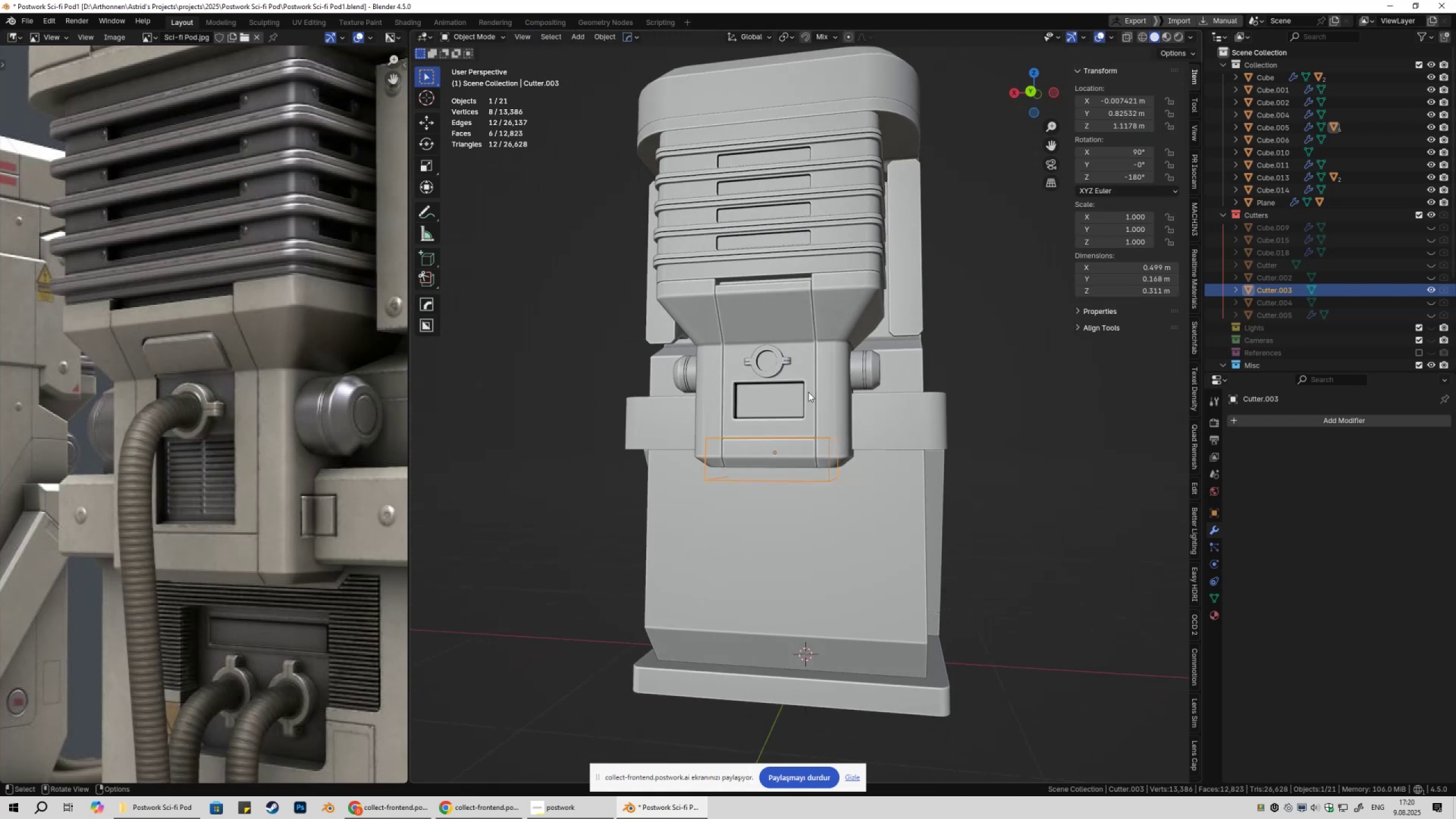 
left_click([804, 388])
 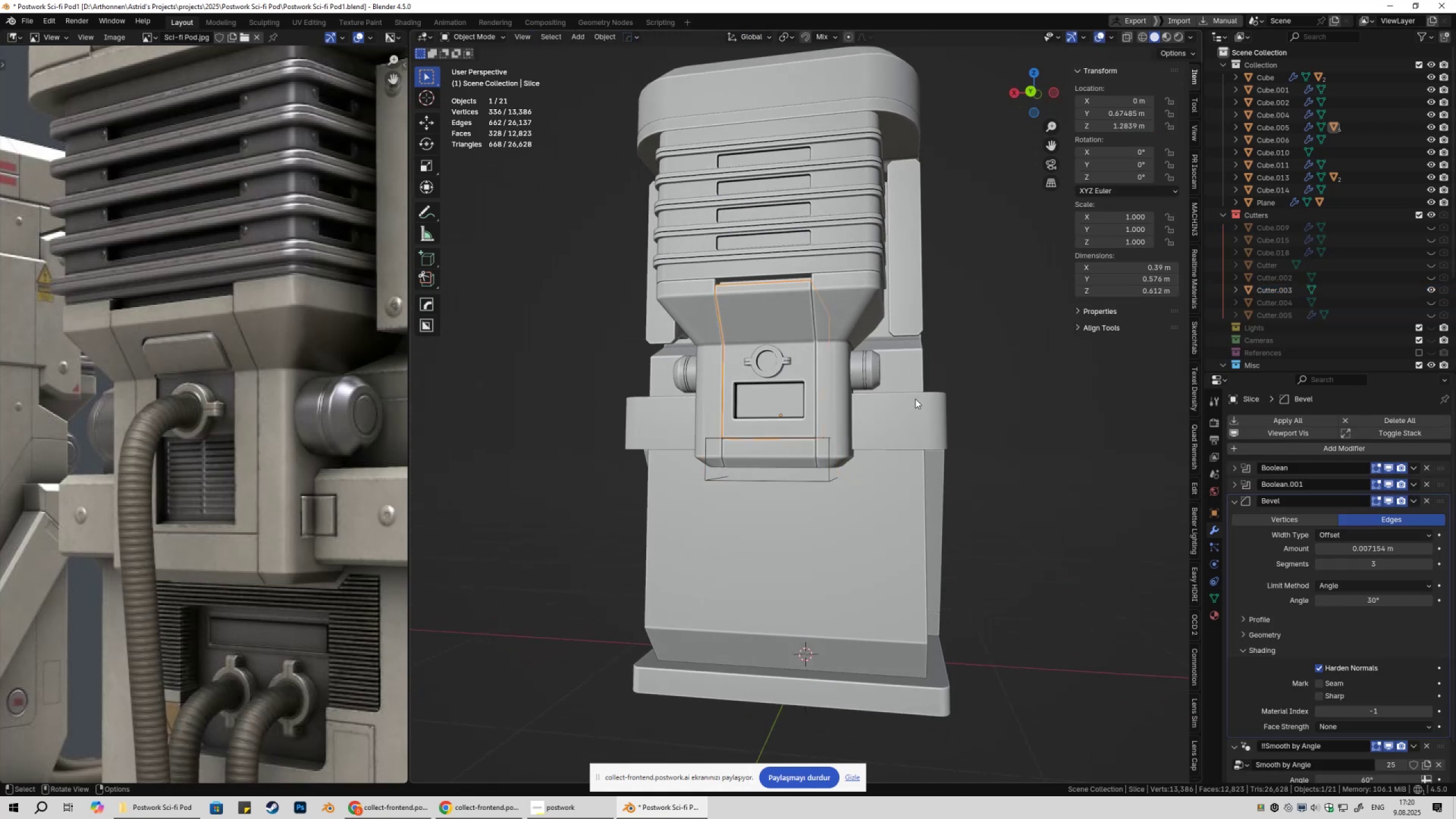 
key(Q)
 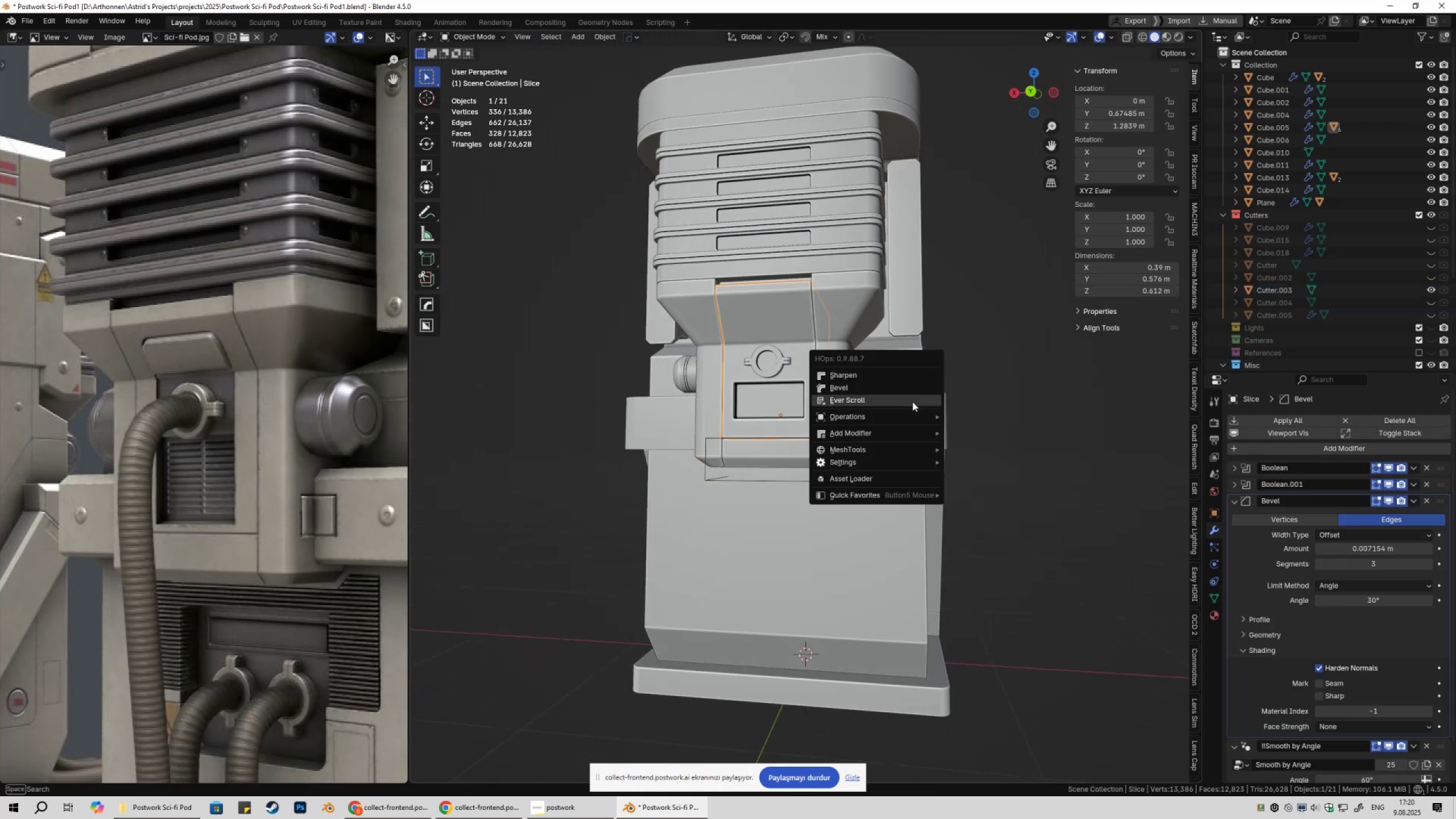 
left_click([912, 402])
 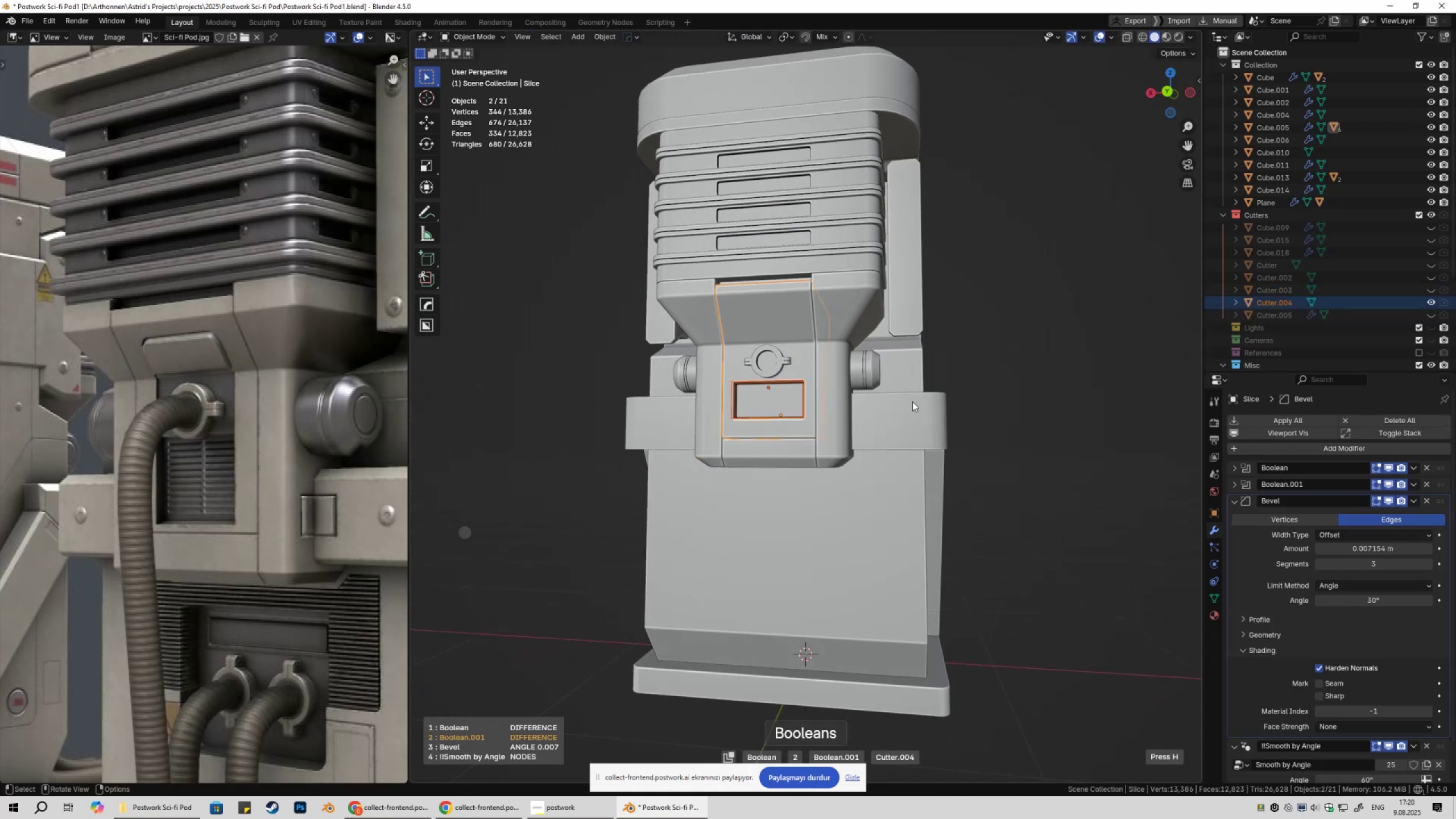 
double_click([912, 402])
 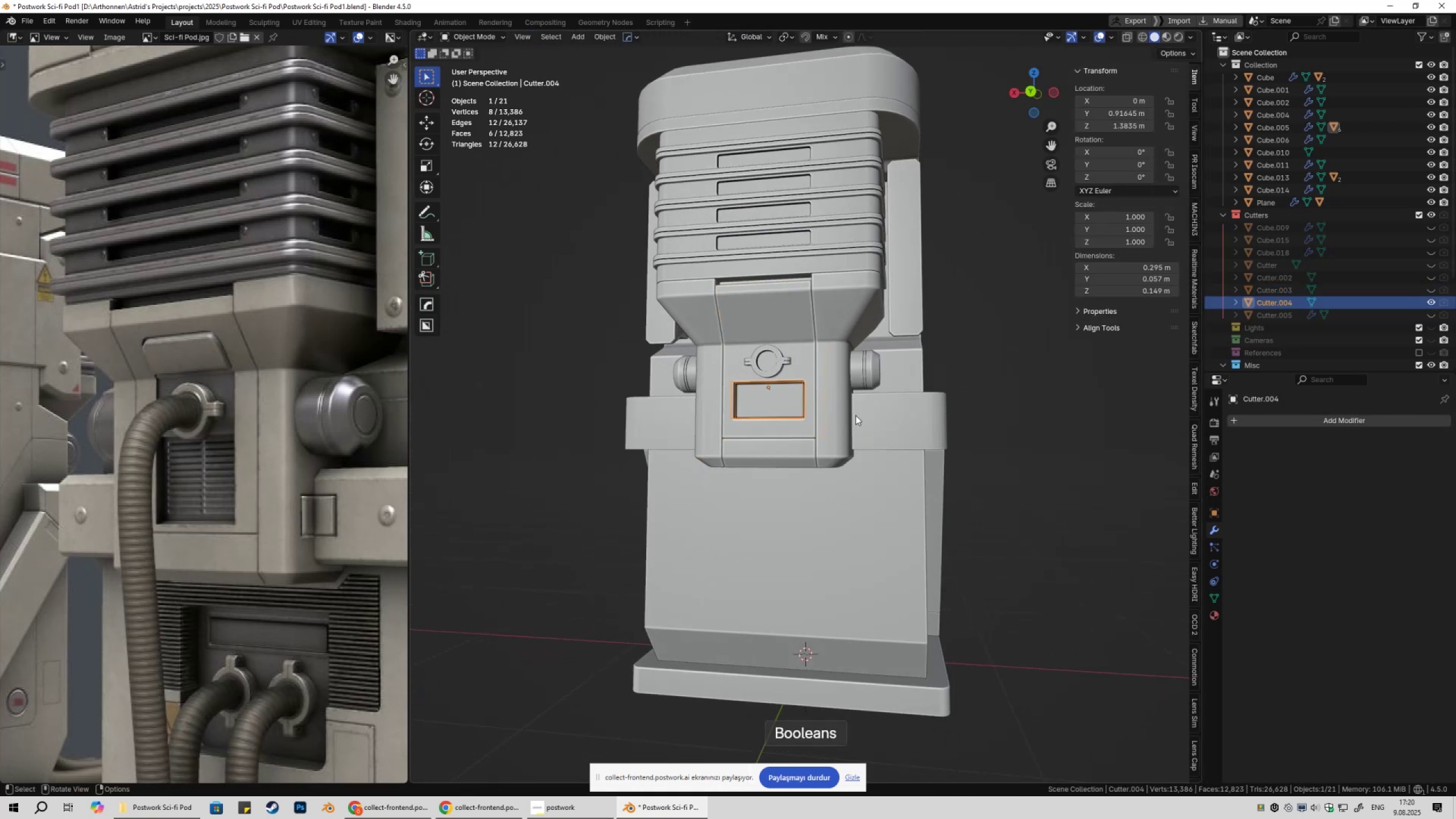 
key(Tab)
 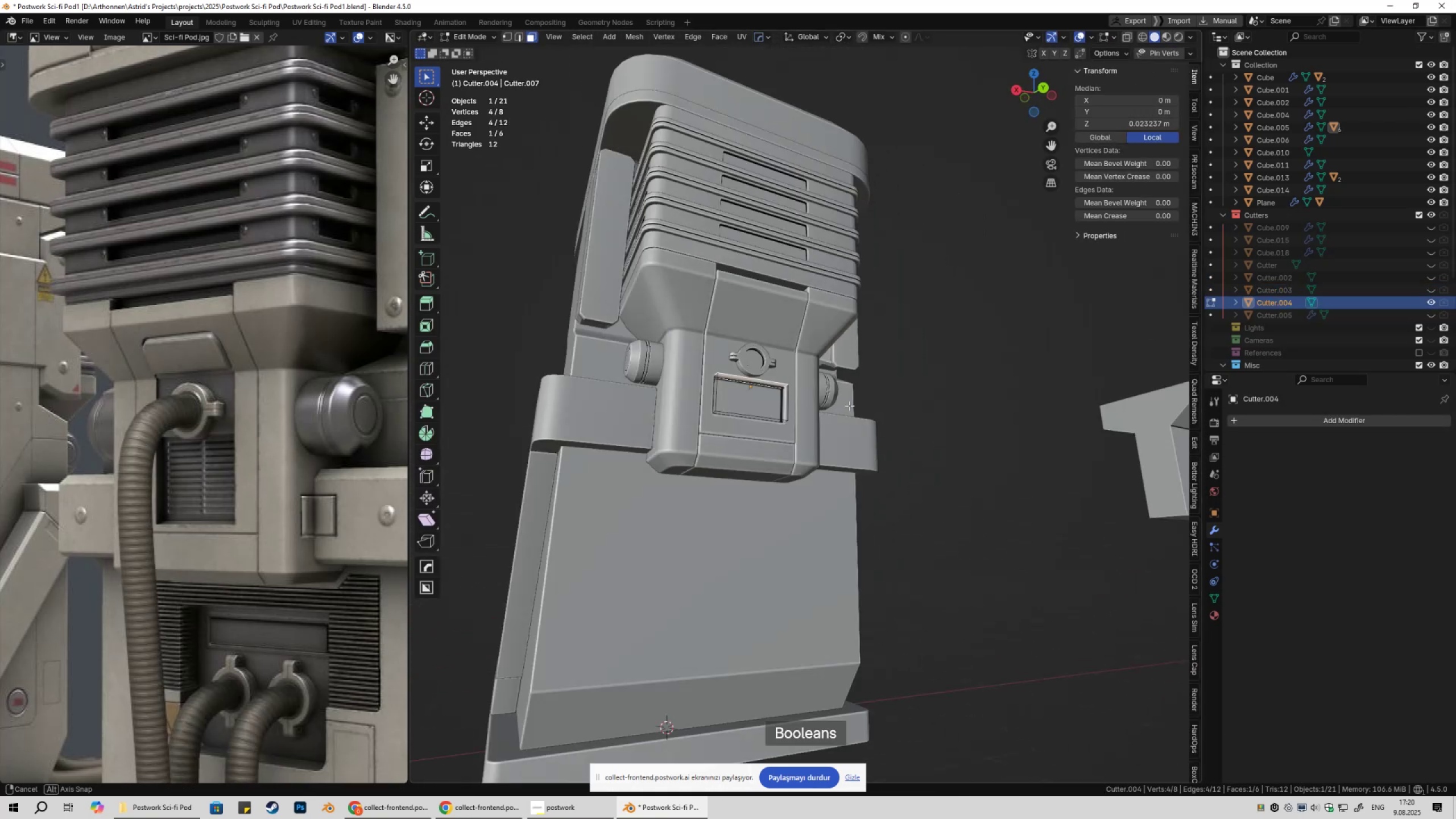 
scroll: coordinate [748, 430], scroll_direction: up, amount: 2.0
 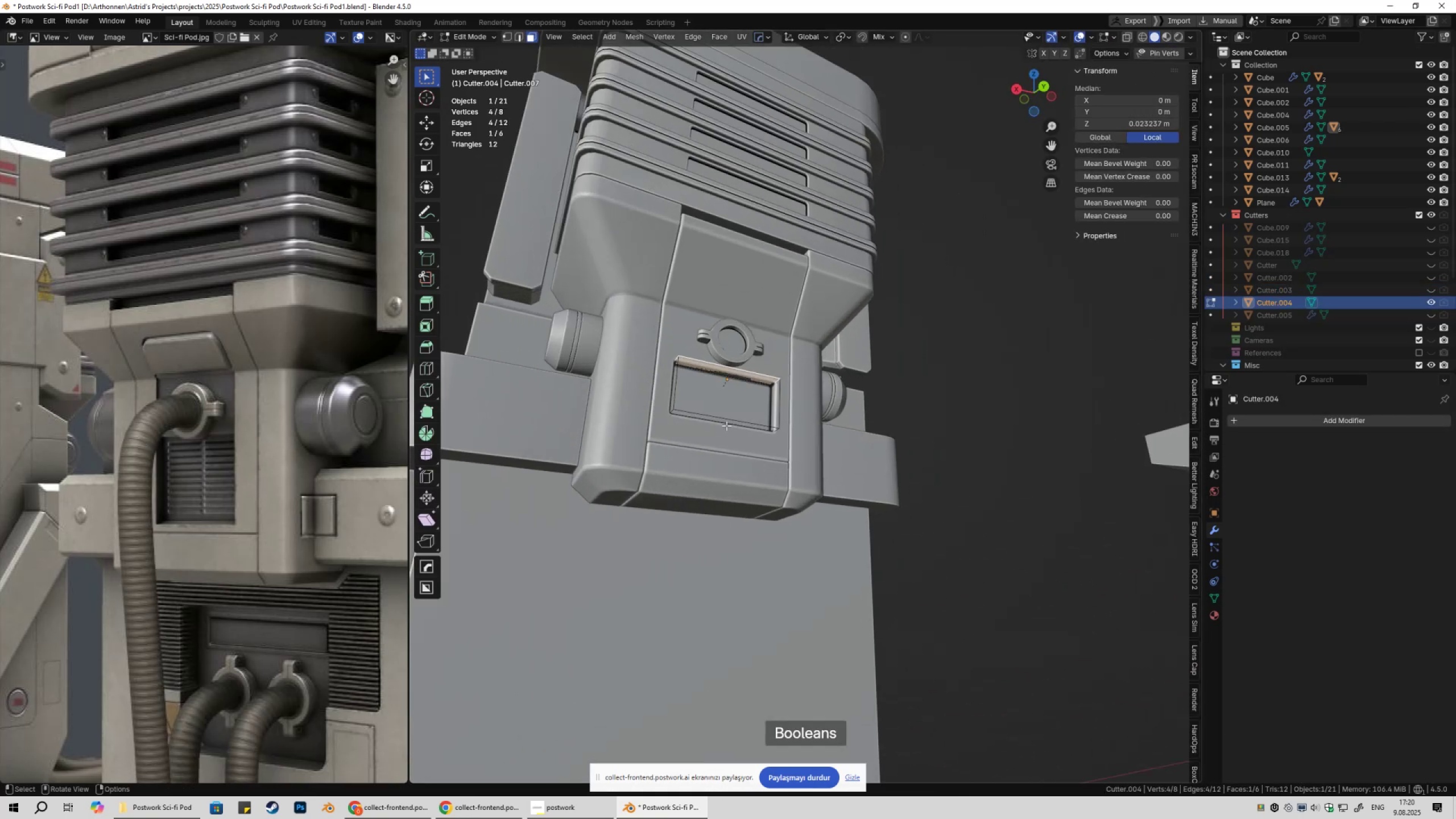 
key(3)
 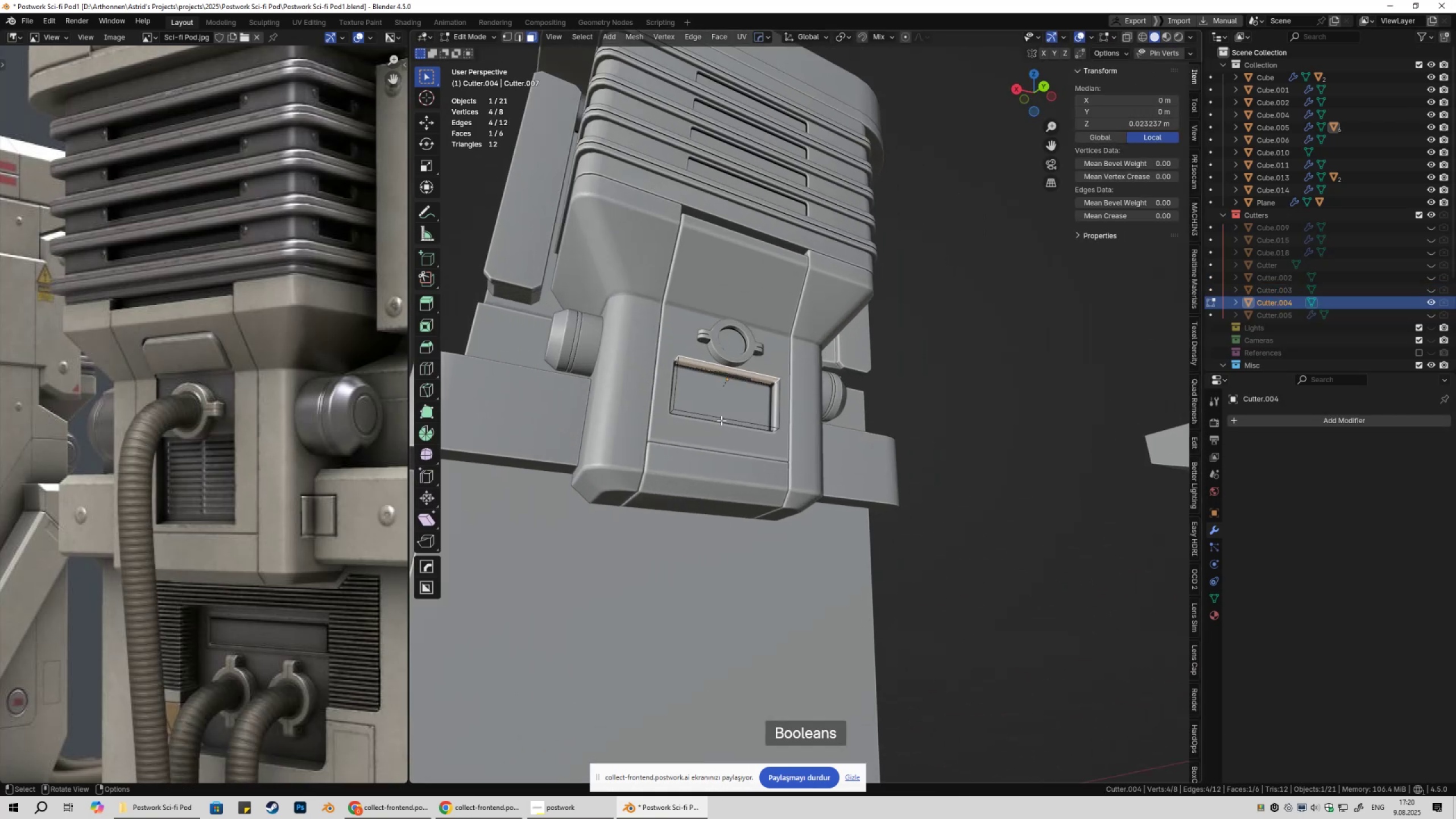 
left_click([721, 420])
 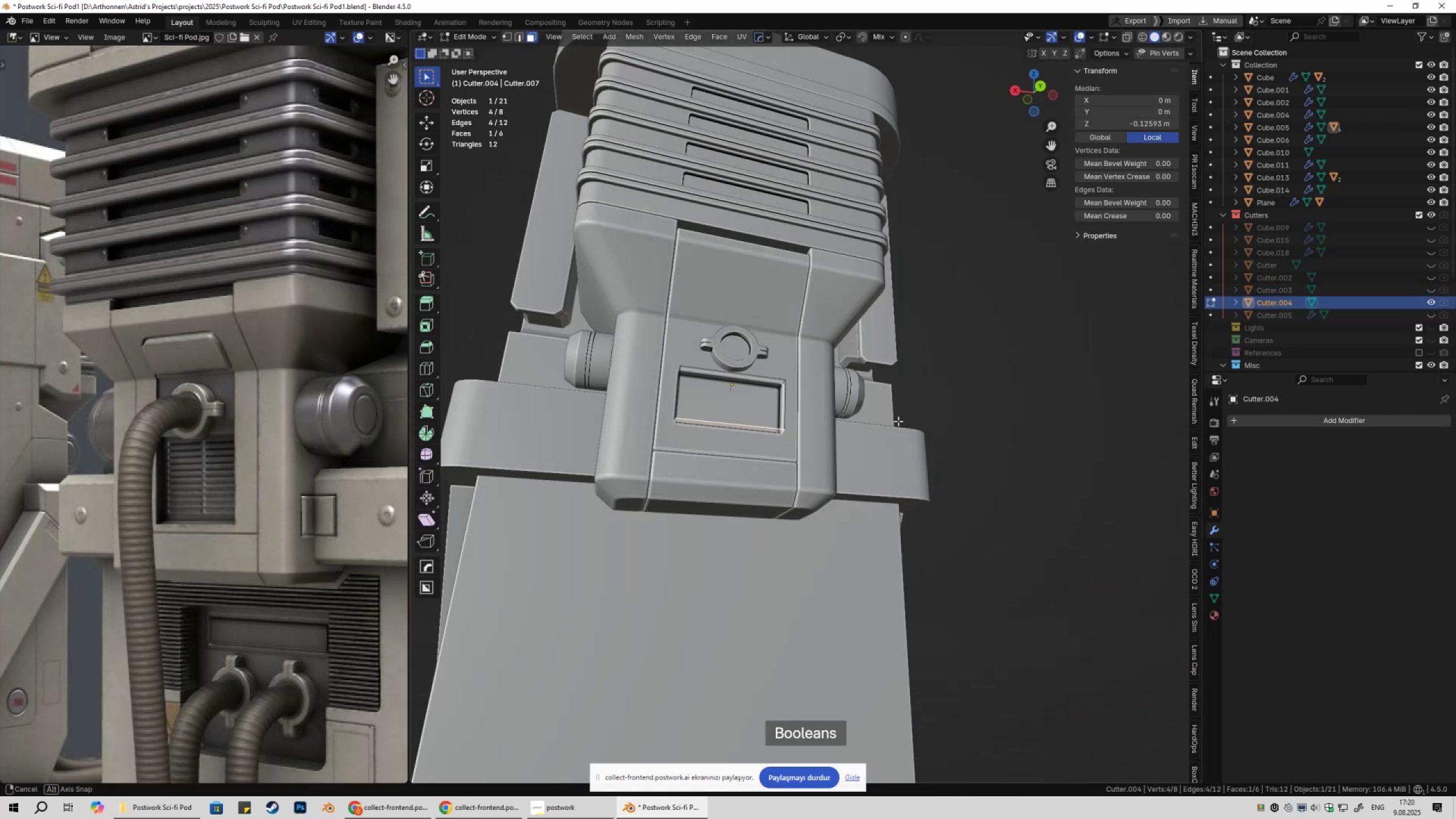 
type(gz)
 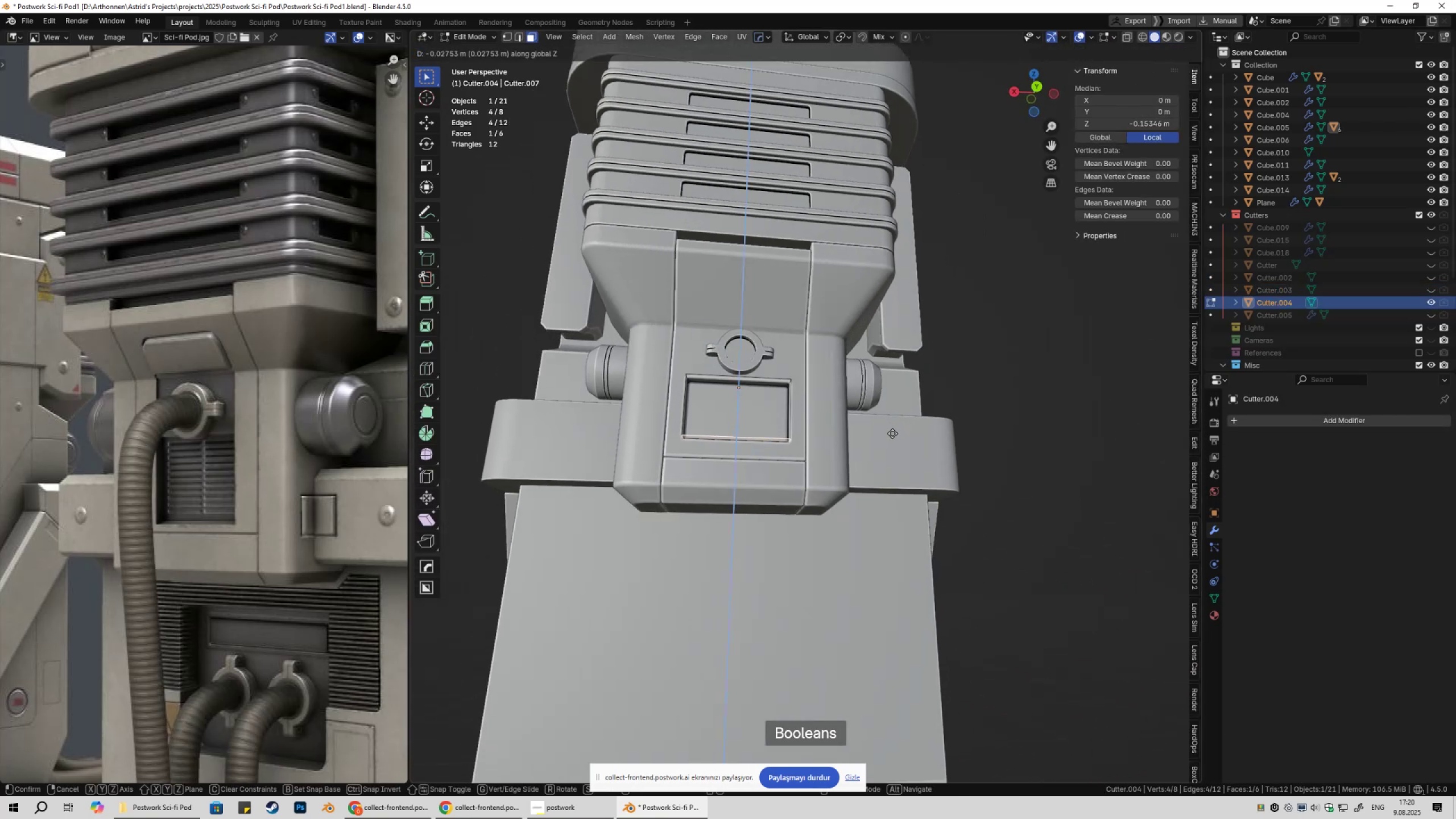 
hold_key(key=ShiftLeft, duration=1.52)
 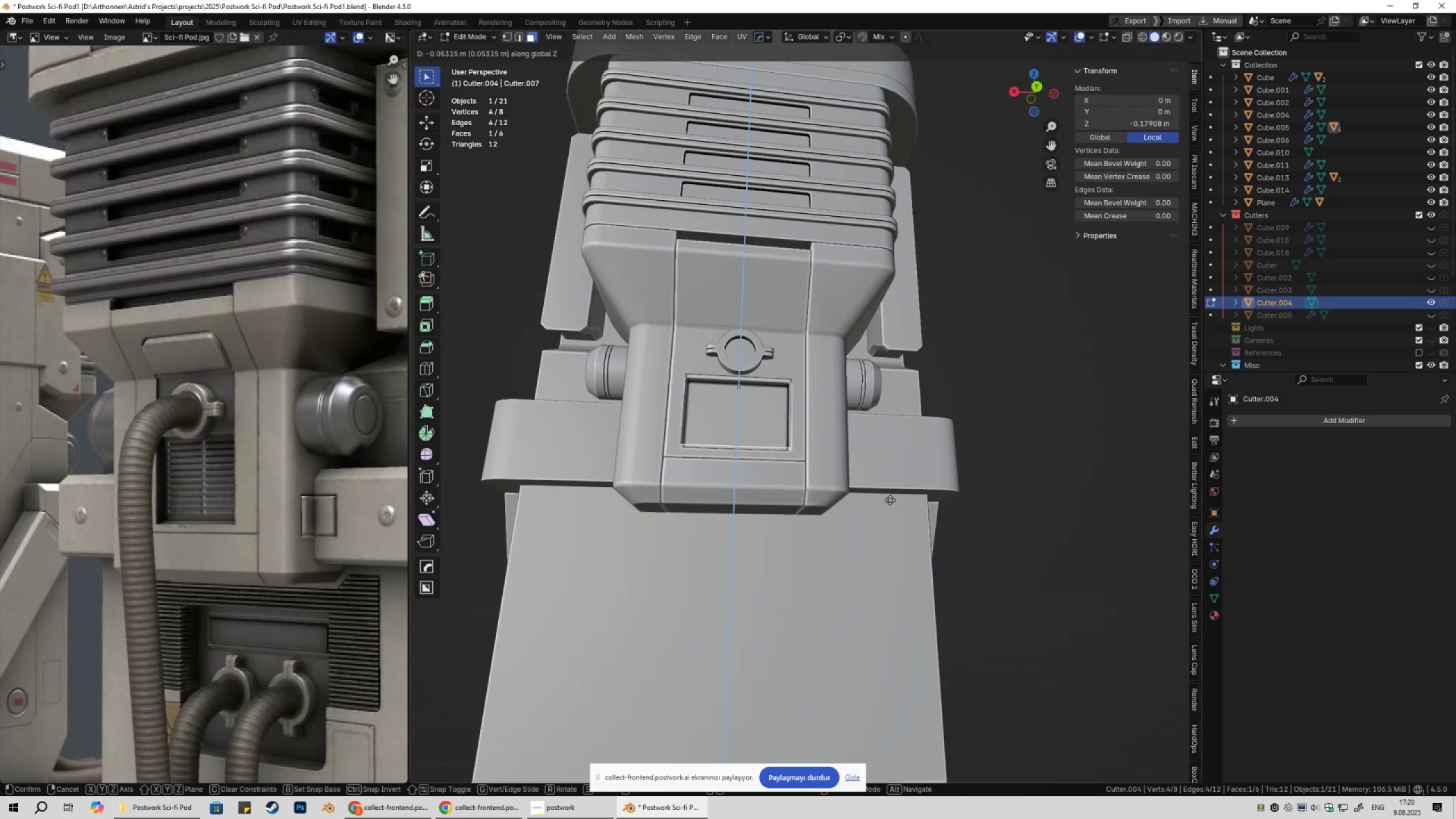 
hold_key(key=ShiftLeft, duration=1.51)
 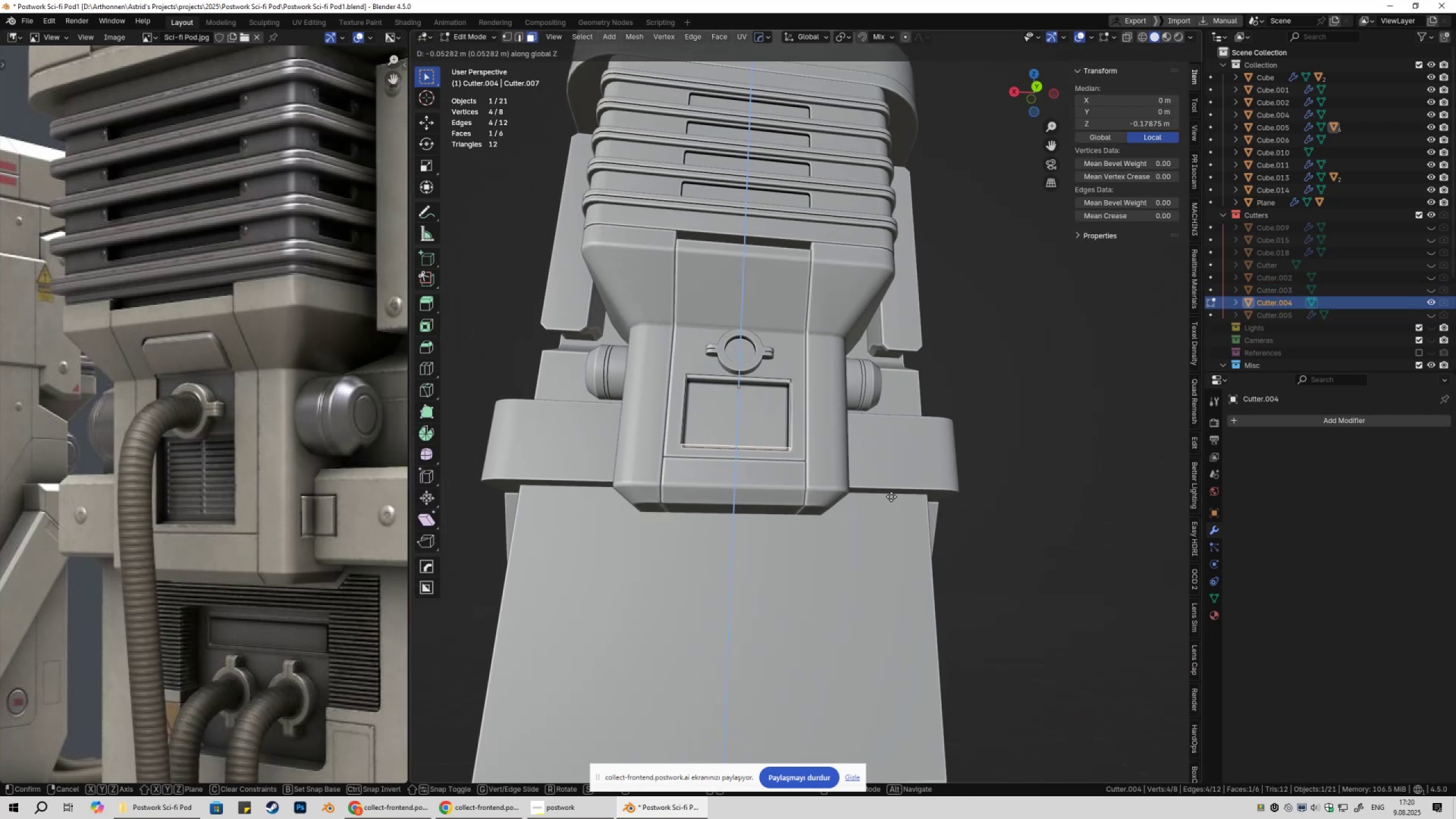 
key(Shift+ShiftLeft)
 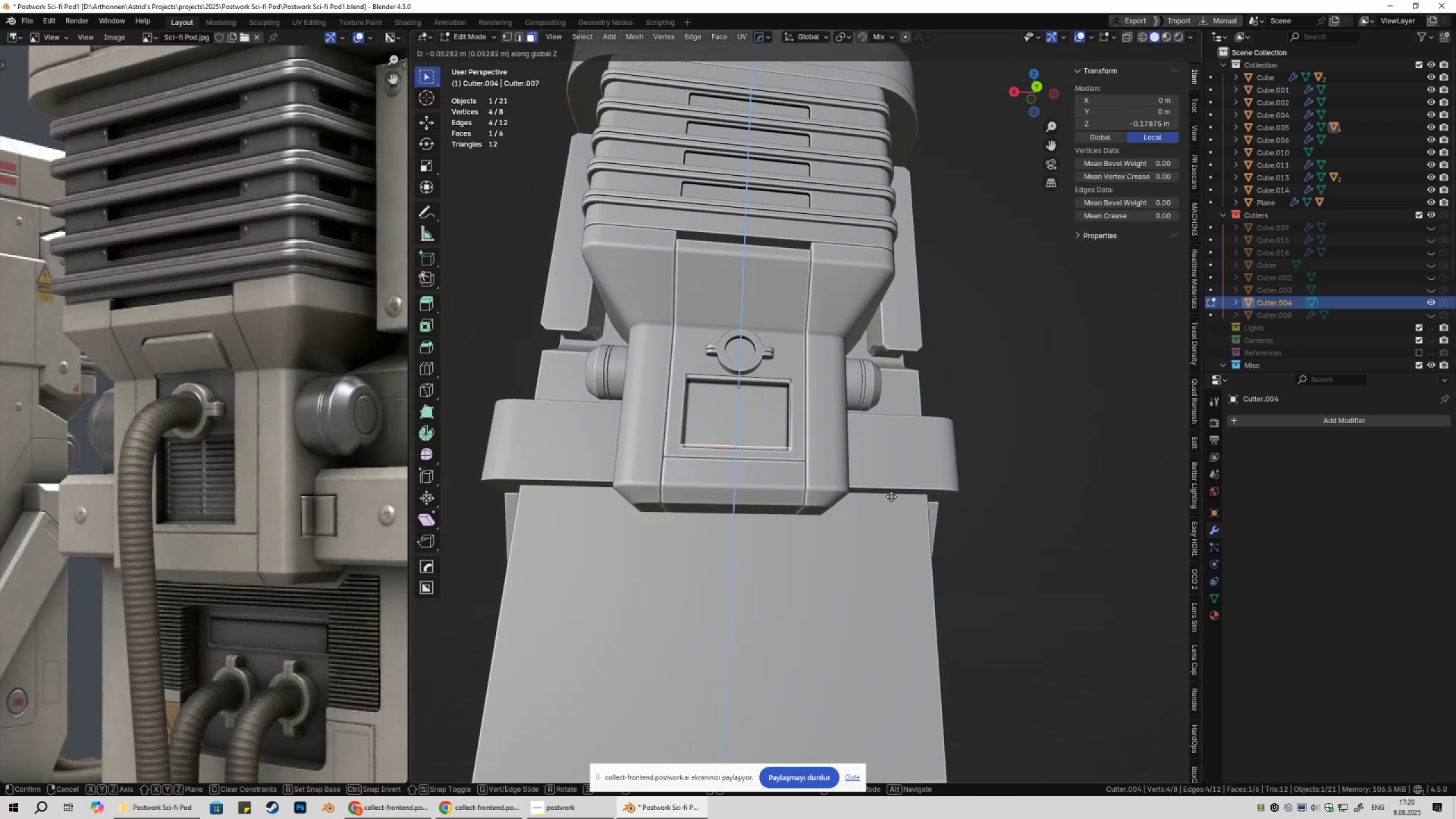 
key(Shift+ShiftLeft)
 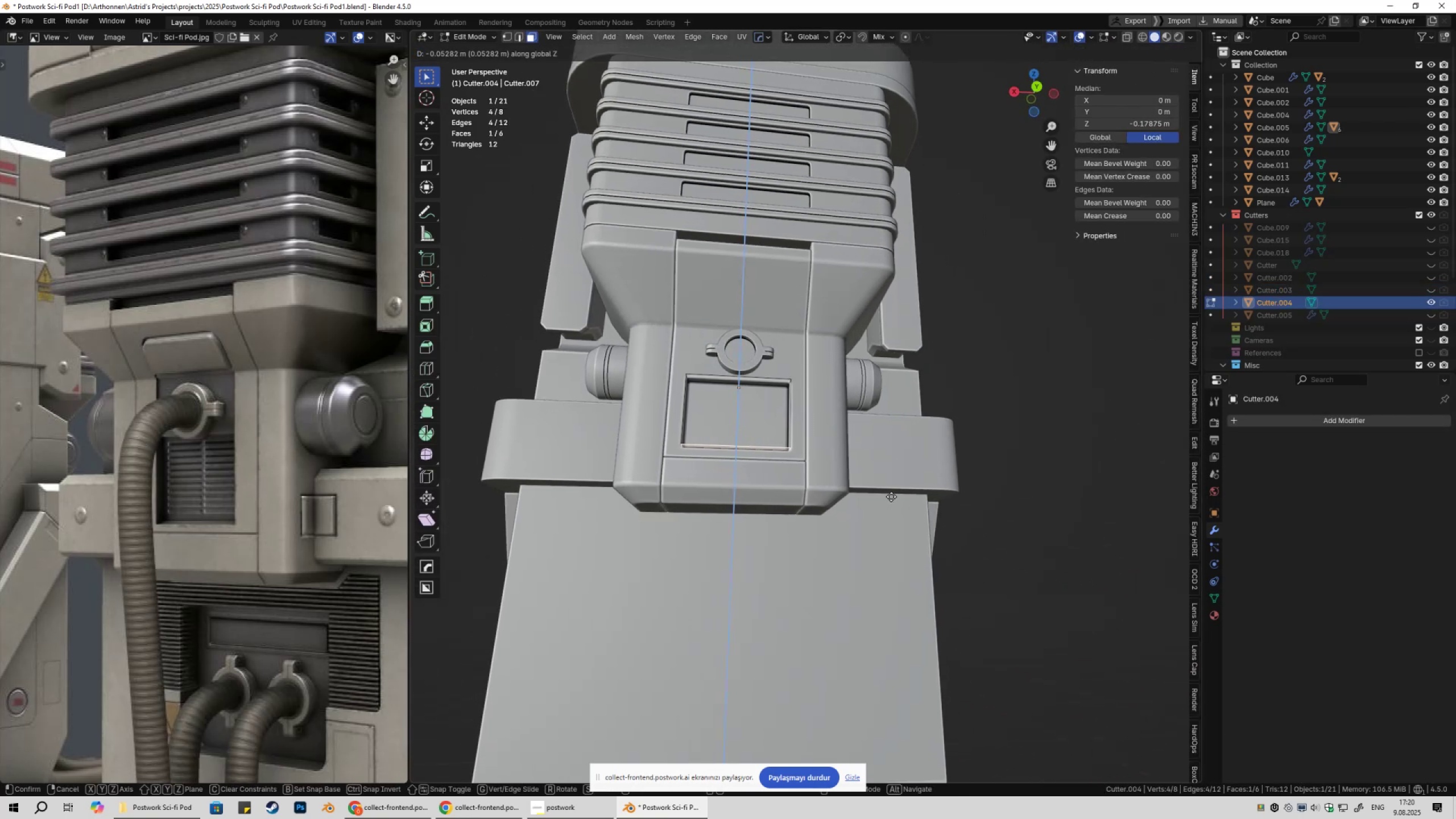 
key(Shift+ShiftLeft)
 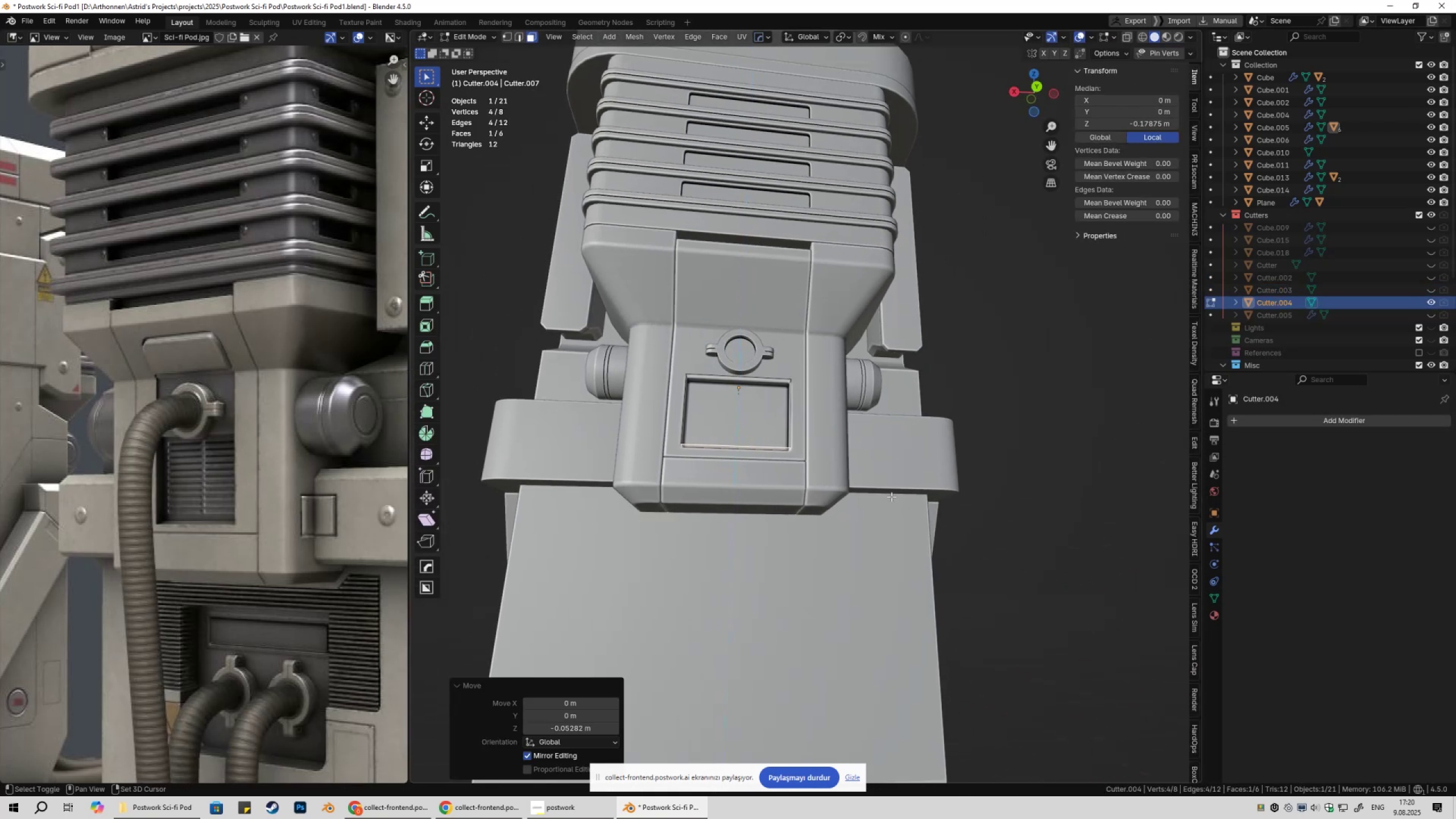 
key(Shift+ShiftLeft)
 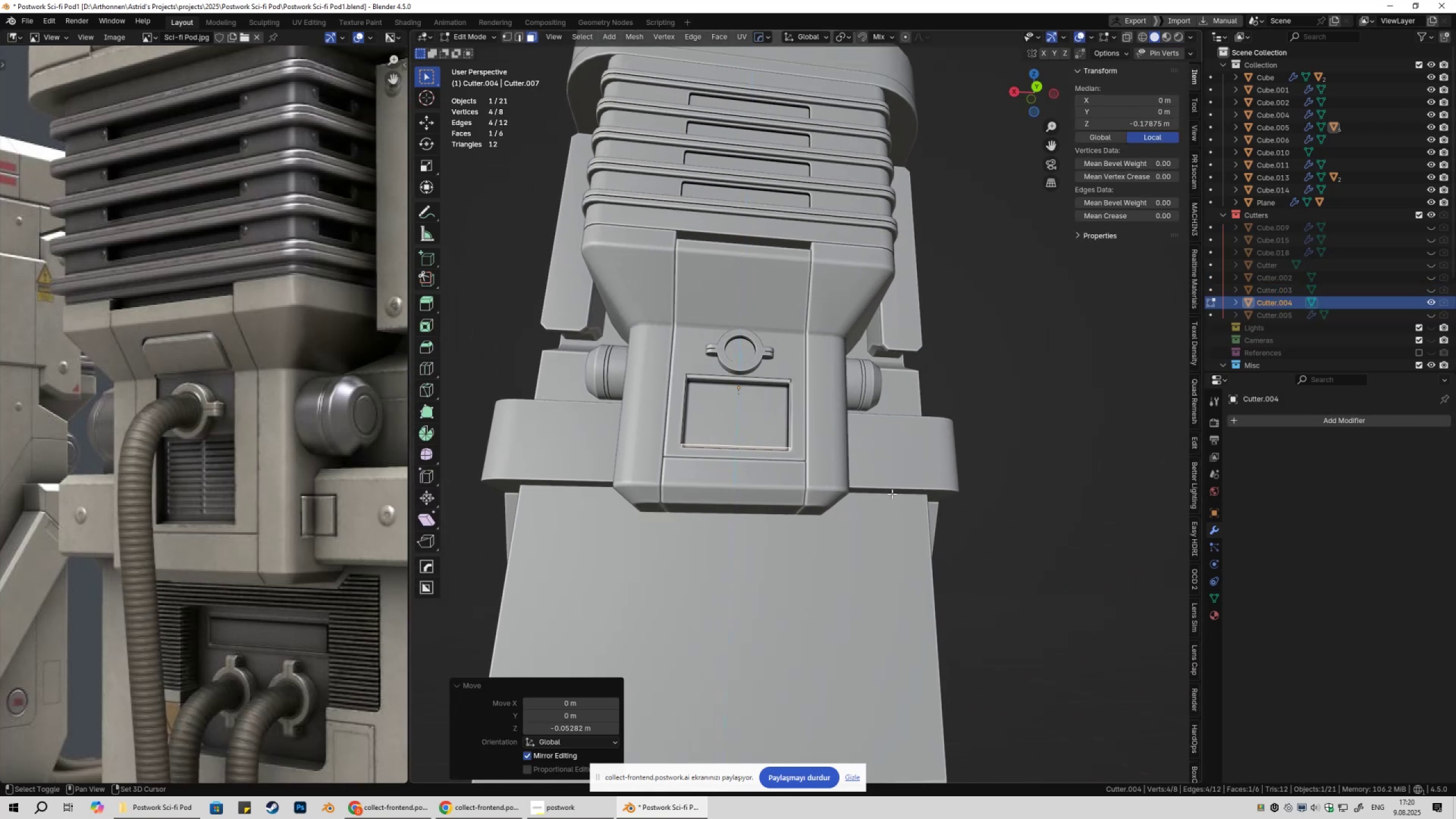 
key(Shift+ShiftLeft)
 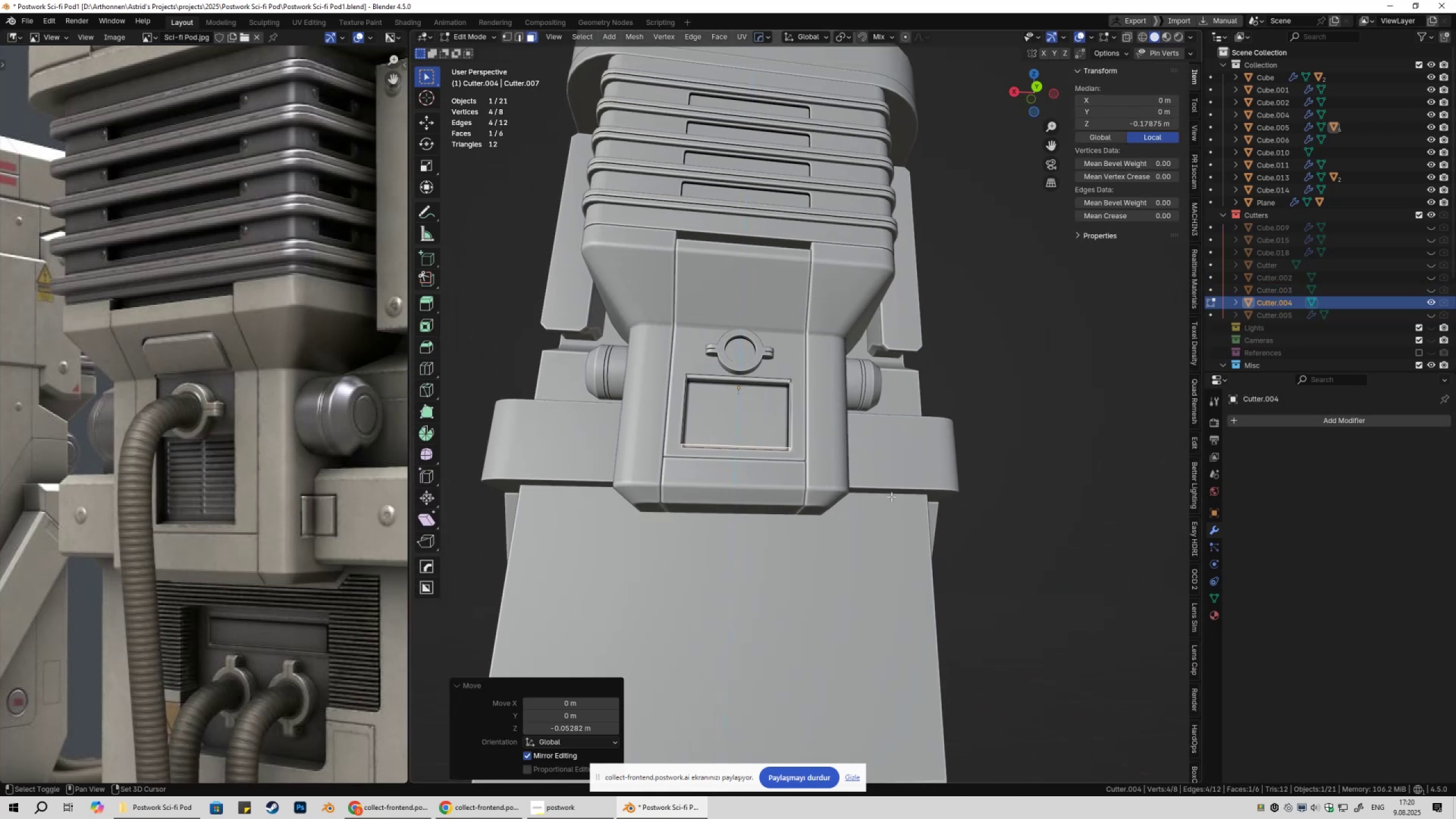 
key(Shift+ShiftLeft)
 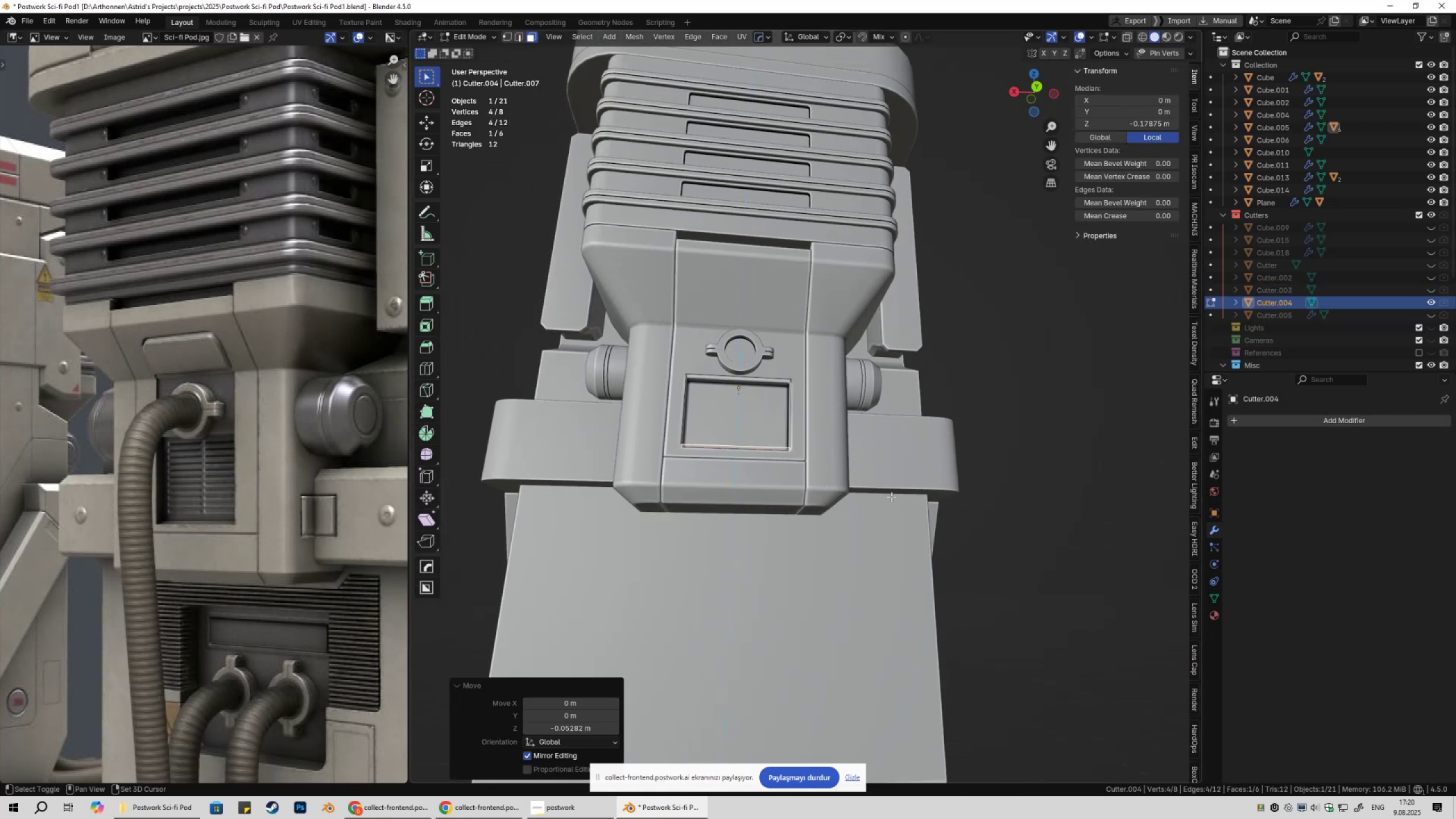 
left_click([891, 497])
 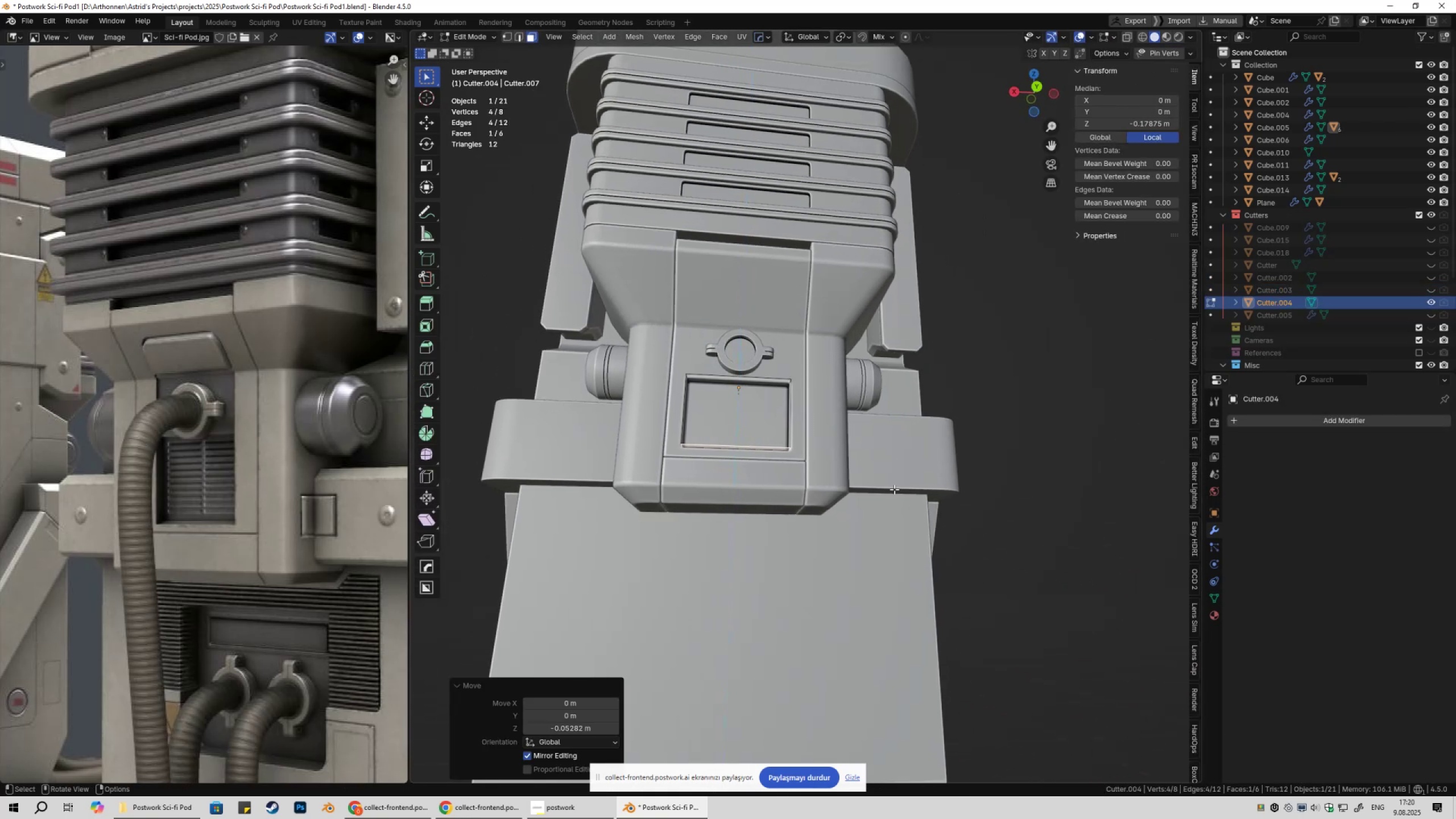 
key(Shift+ShiftLeft)
 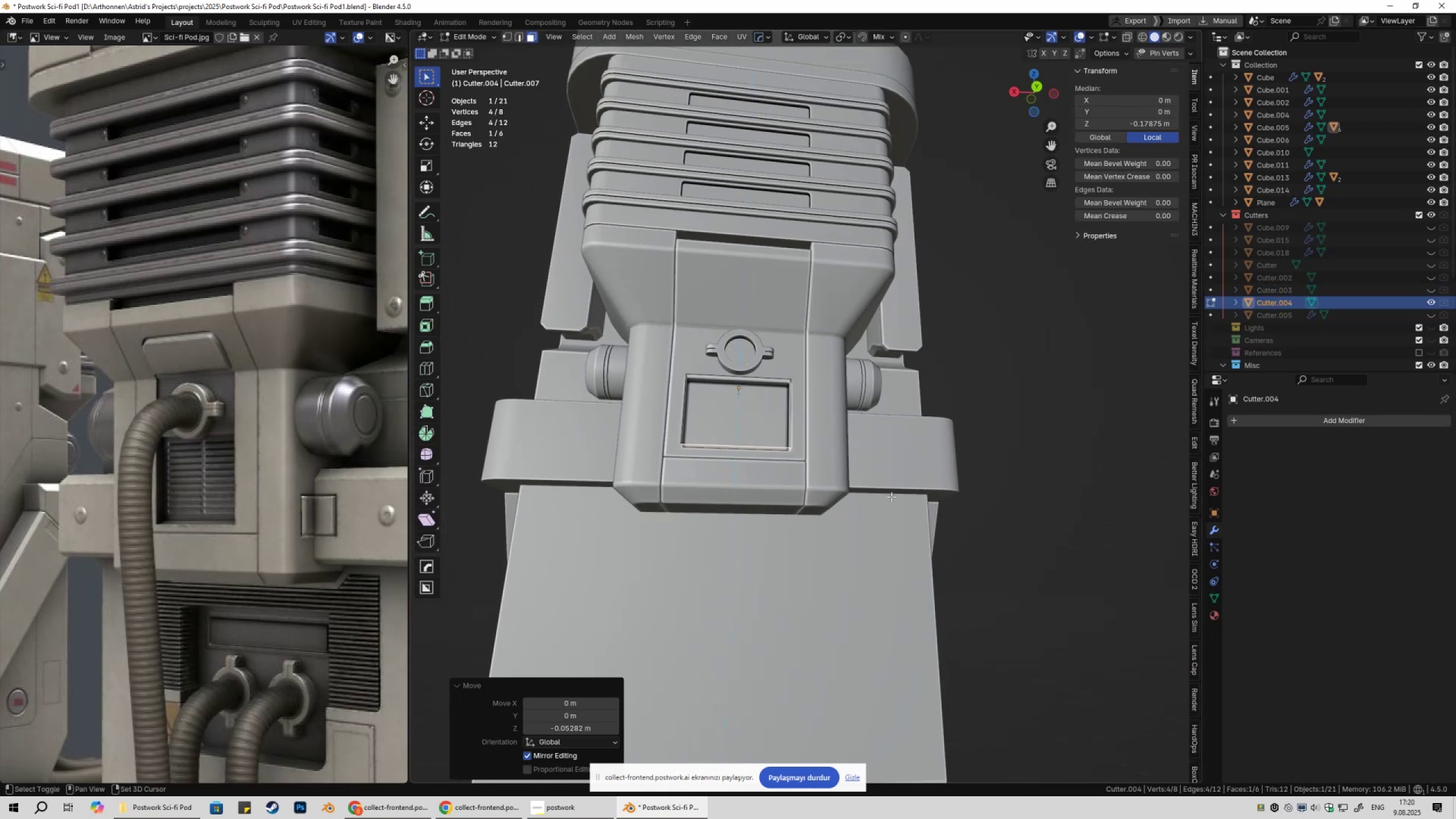 
key(Shift+ShiftLeft)
 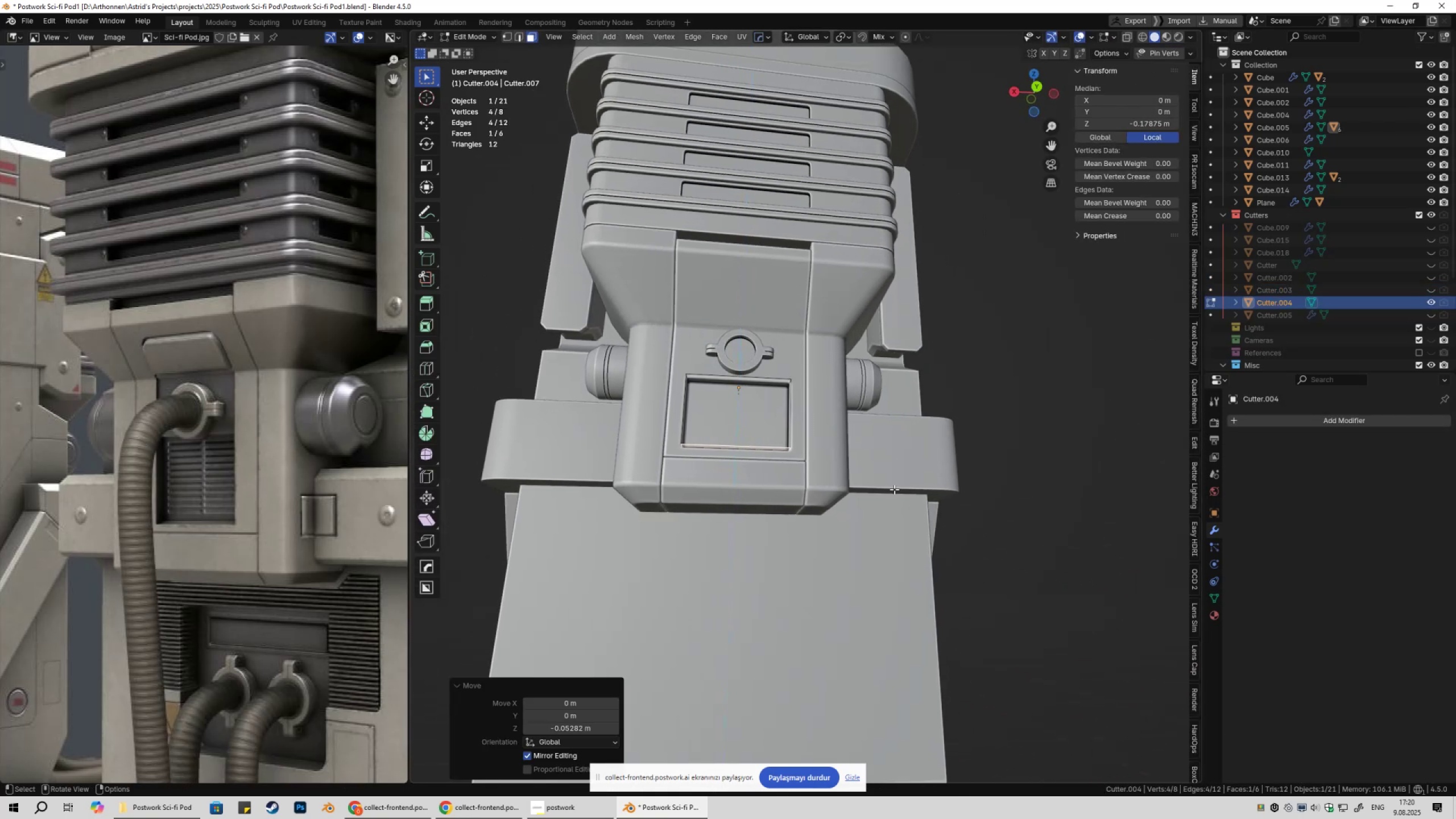 
key(Shift+ShiftLeft)
 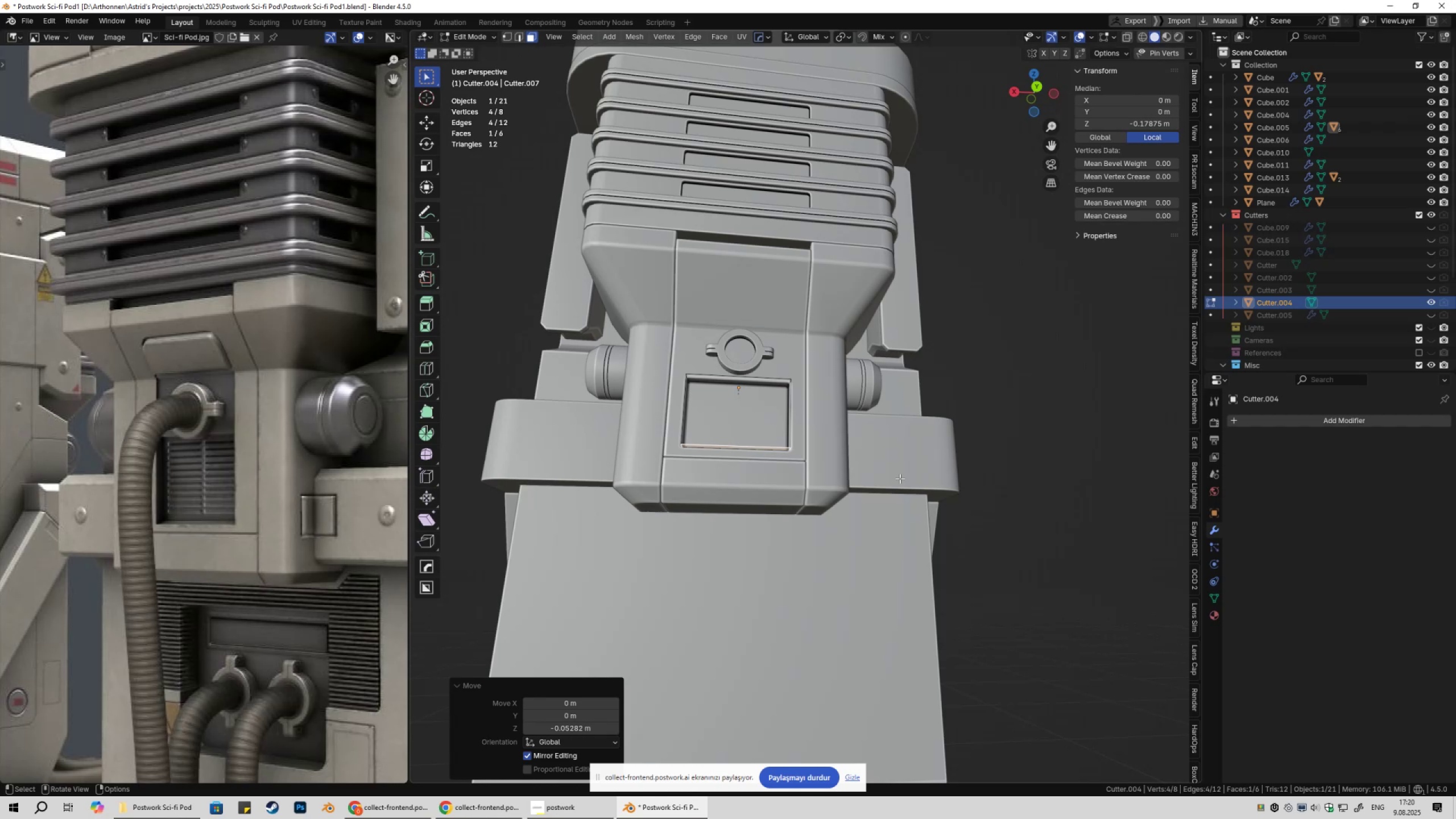 
key(Tab)
 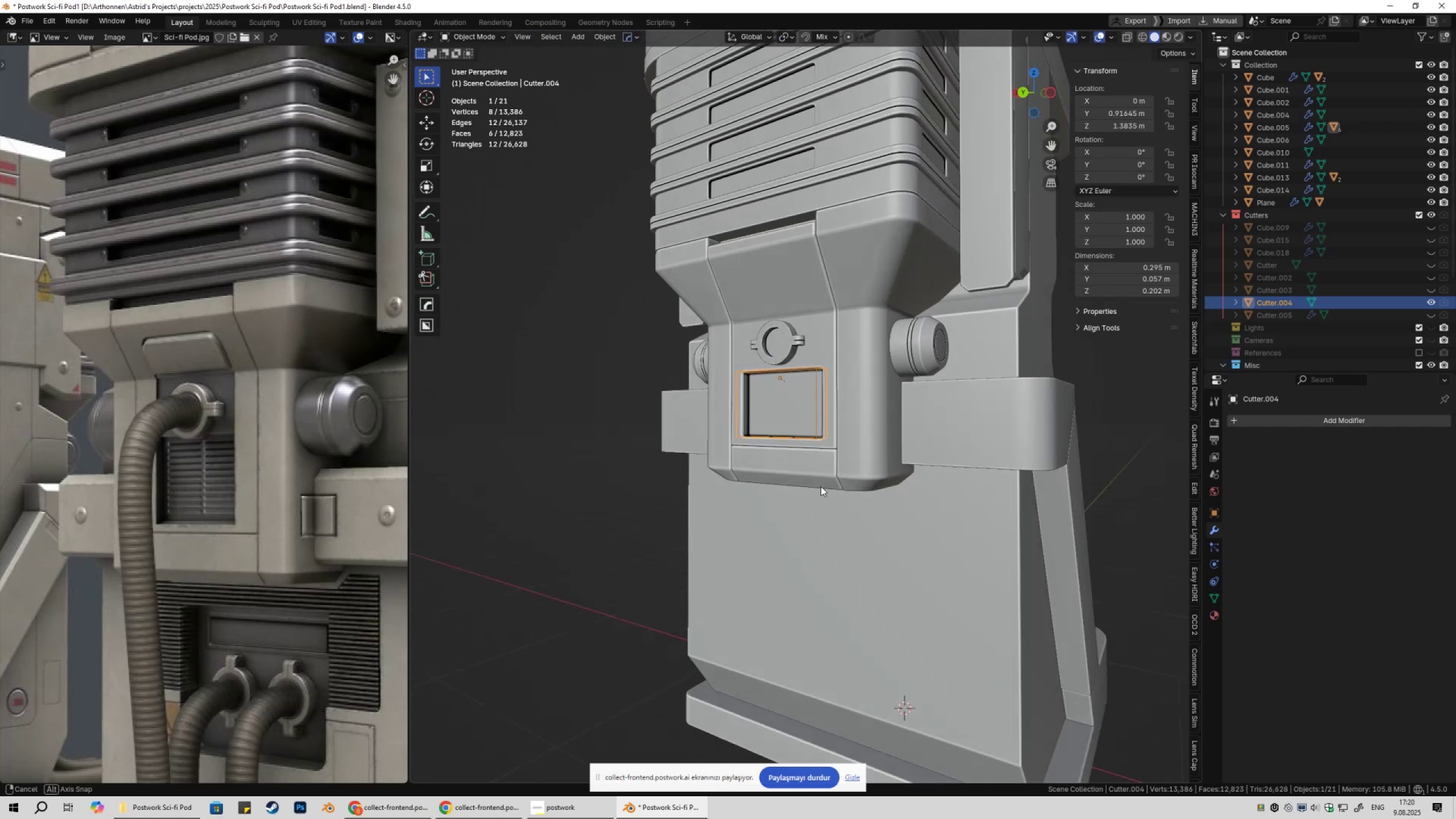 
key(Shift+ShiftLeft)
 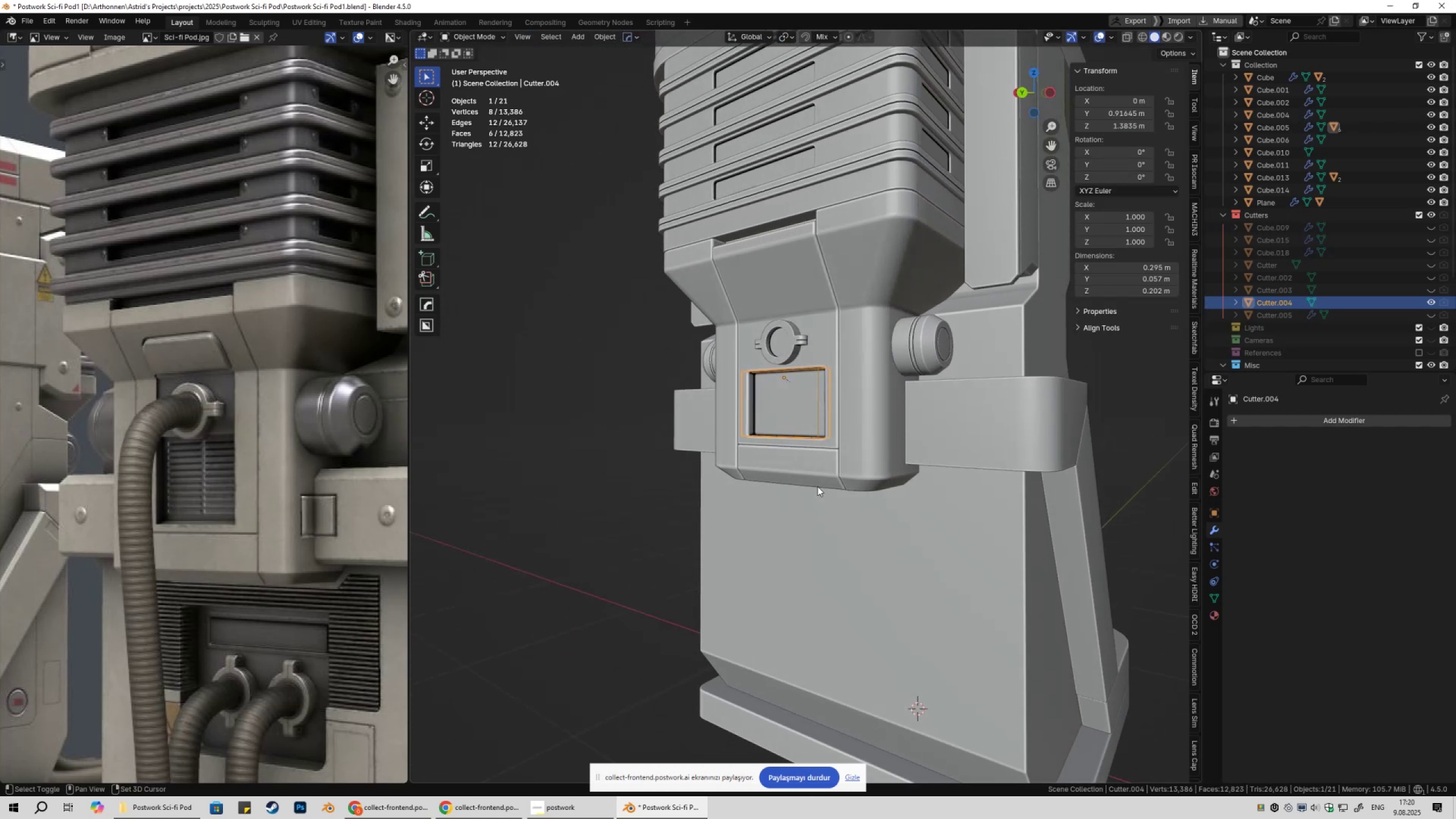 
key(Shift+2)
 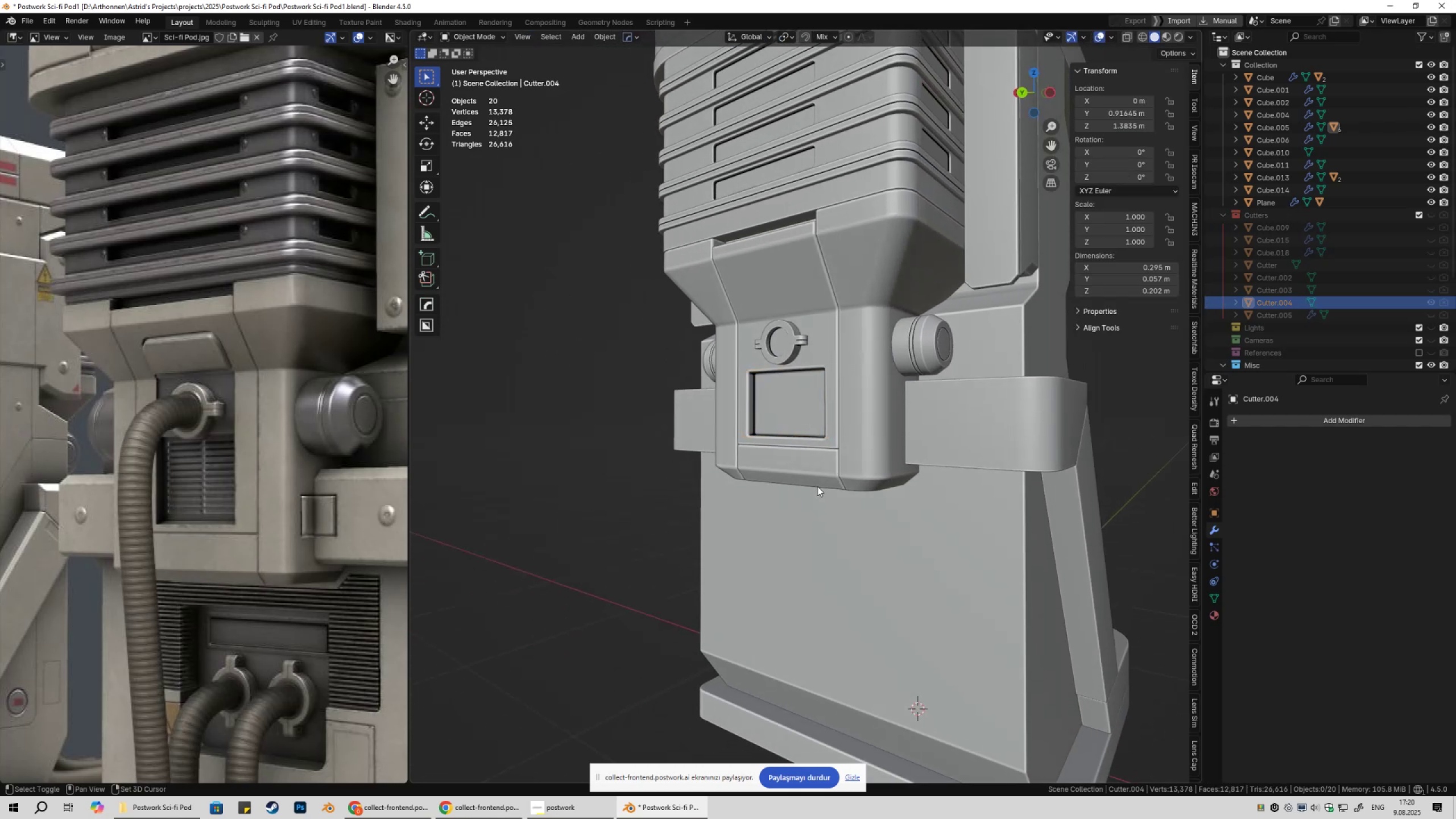 
scroll: coordinate [821, 478], scroll_direction: down, amount: 8.0
 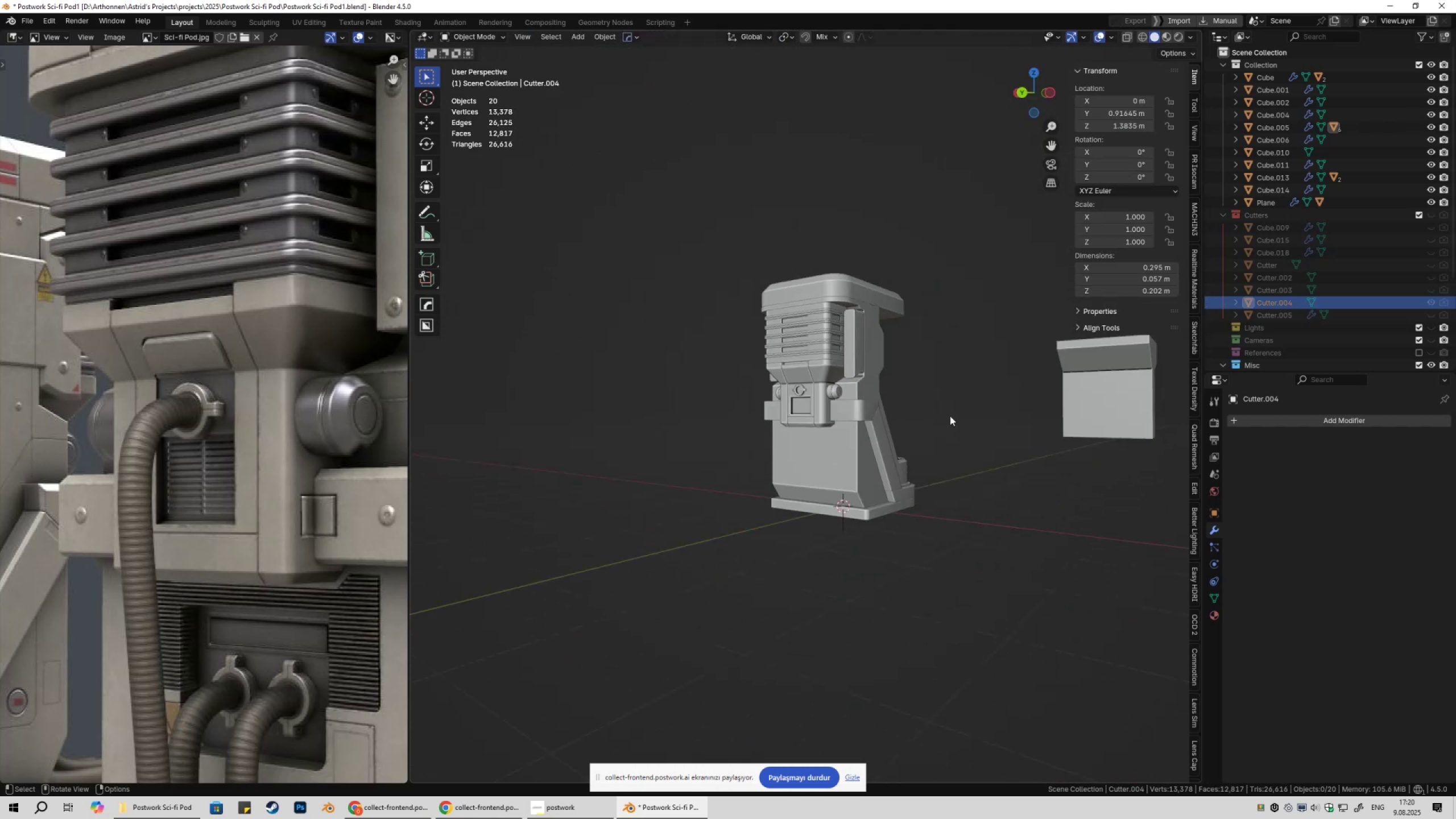 
left_click([950, 416])
 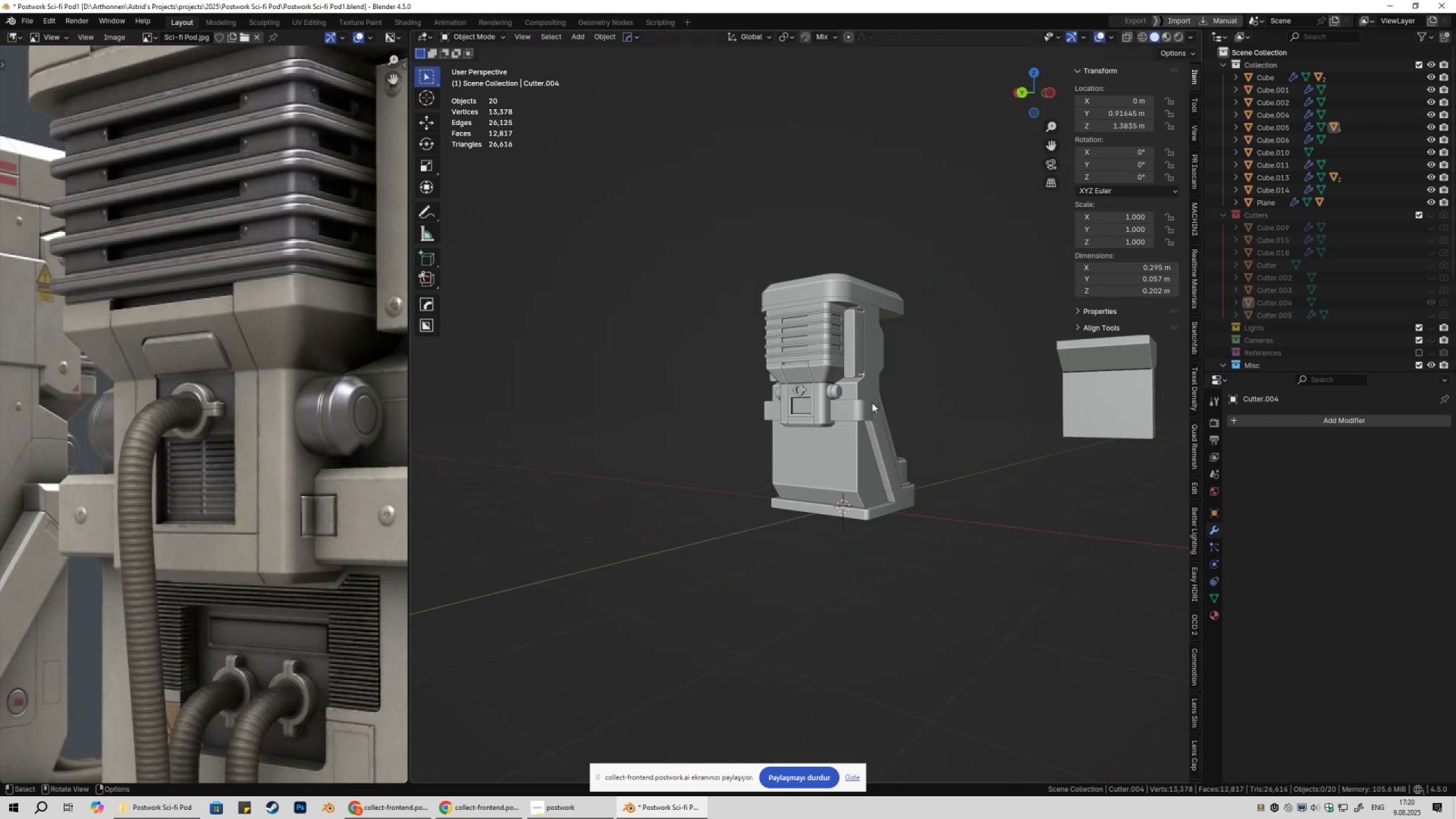 
middle_click([871, 403])
 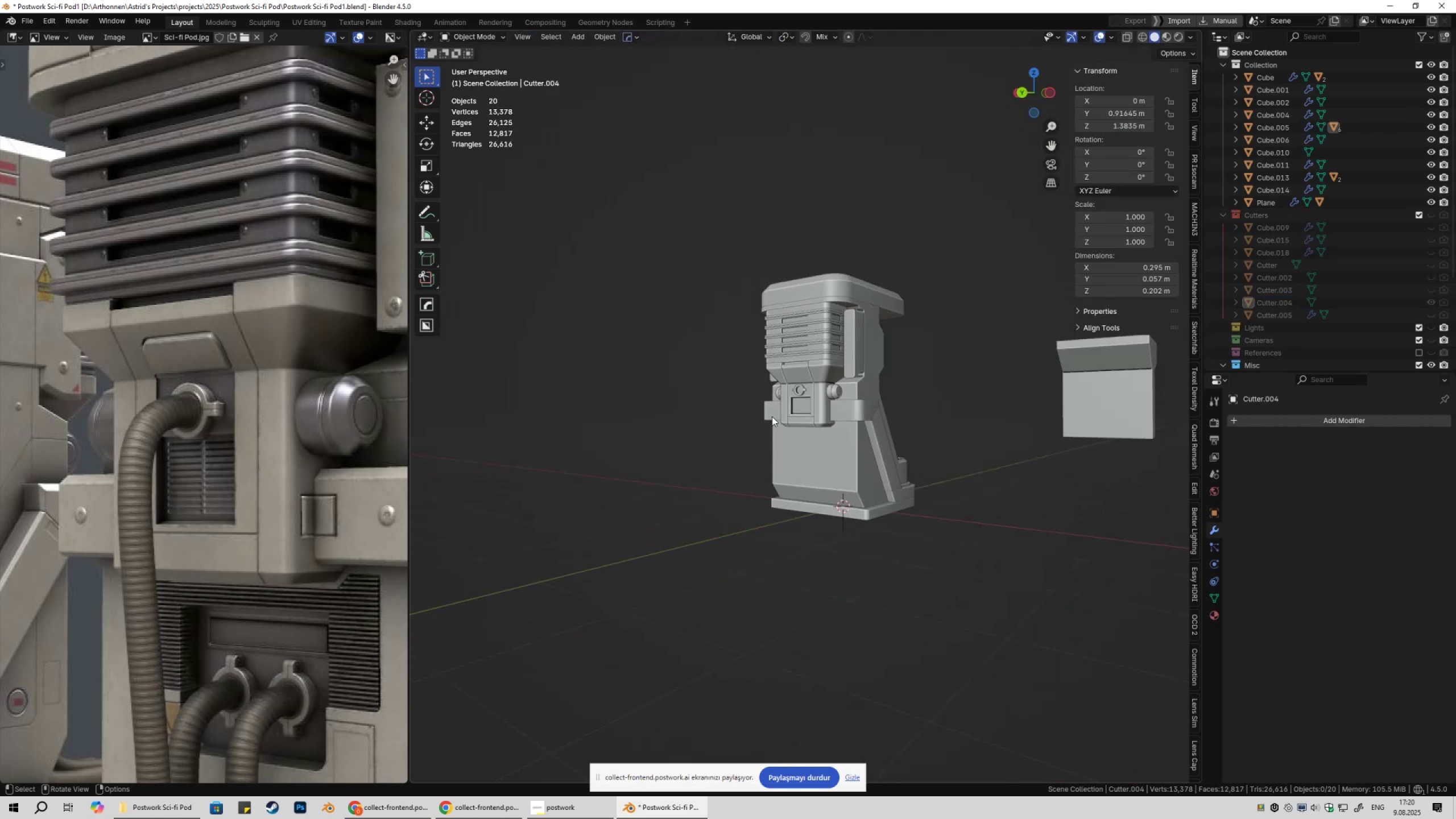 
scroll: coordinate [780, 429], scroll_direction: up, amount: 10.0
 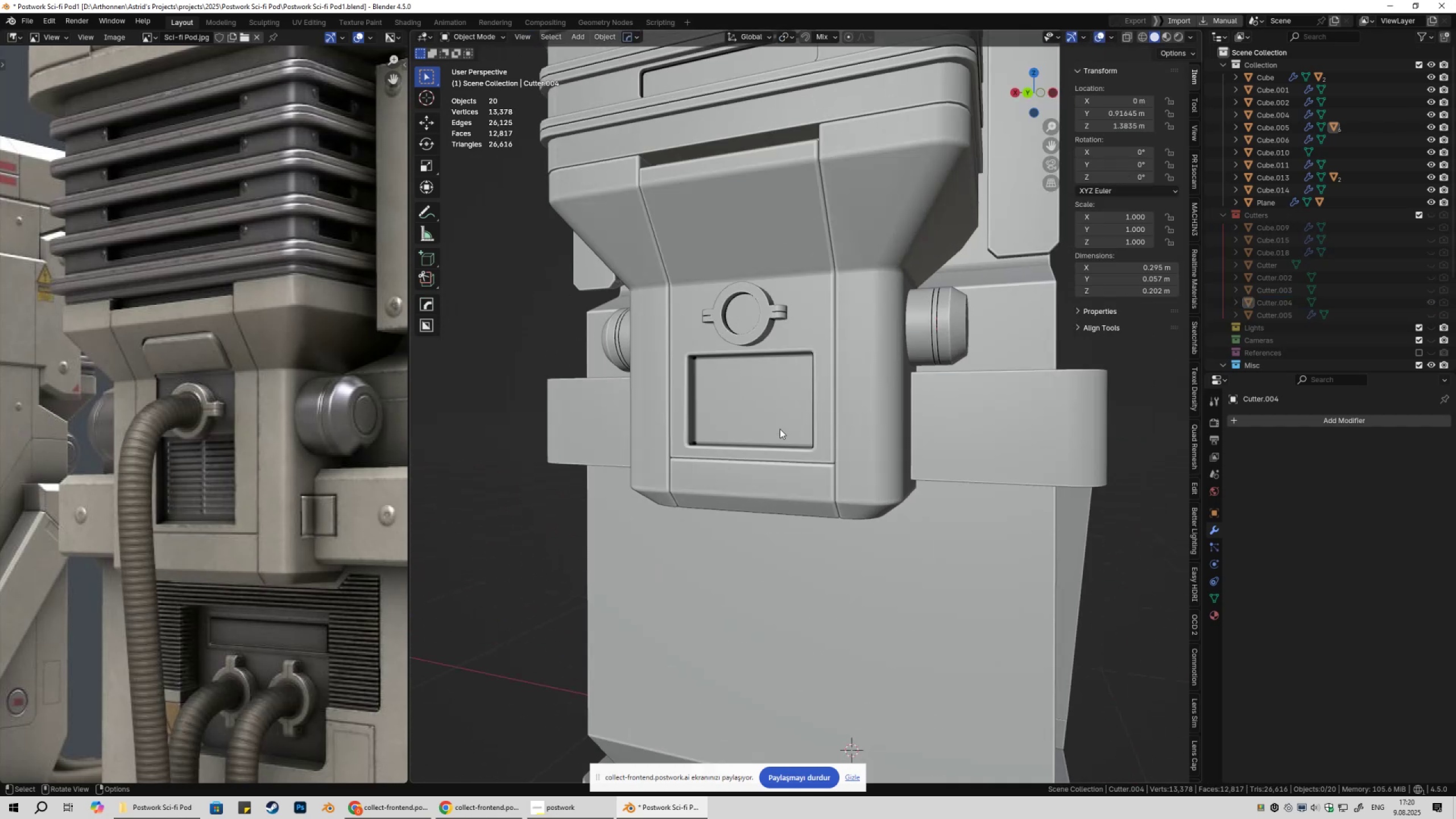 
key(Control+ControlLeft)
 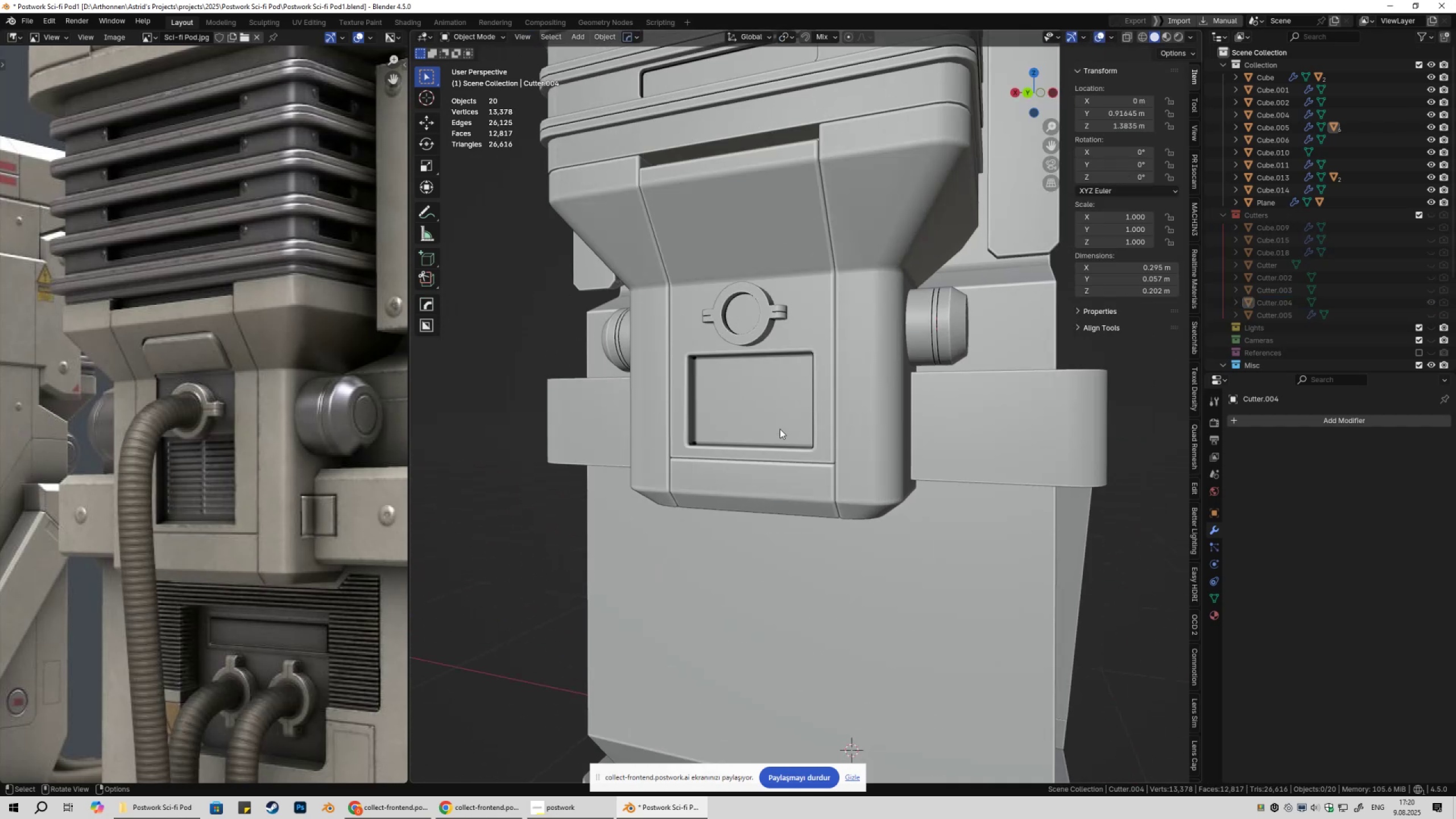 
key(Control+S)
 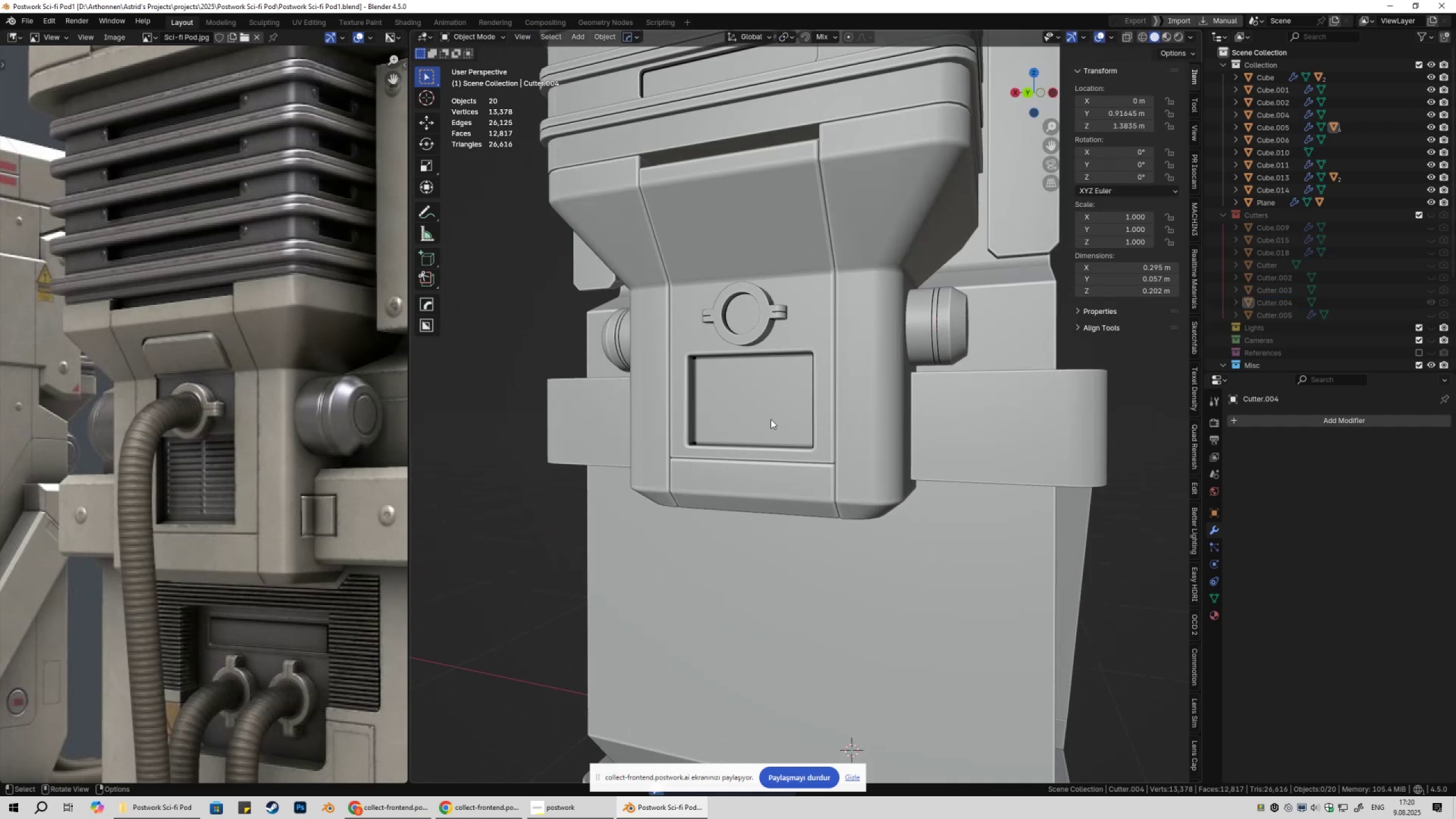 
wait(9.75)
 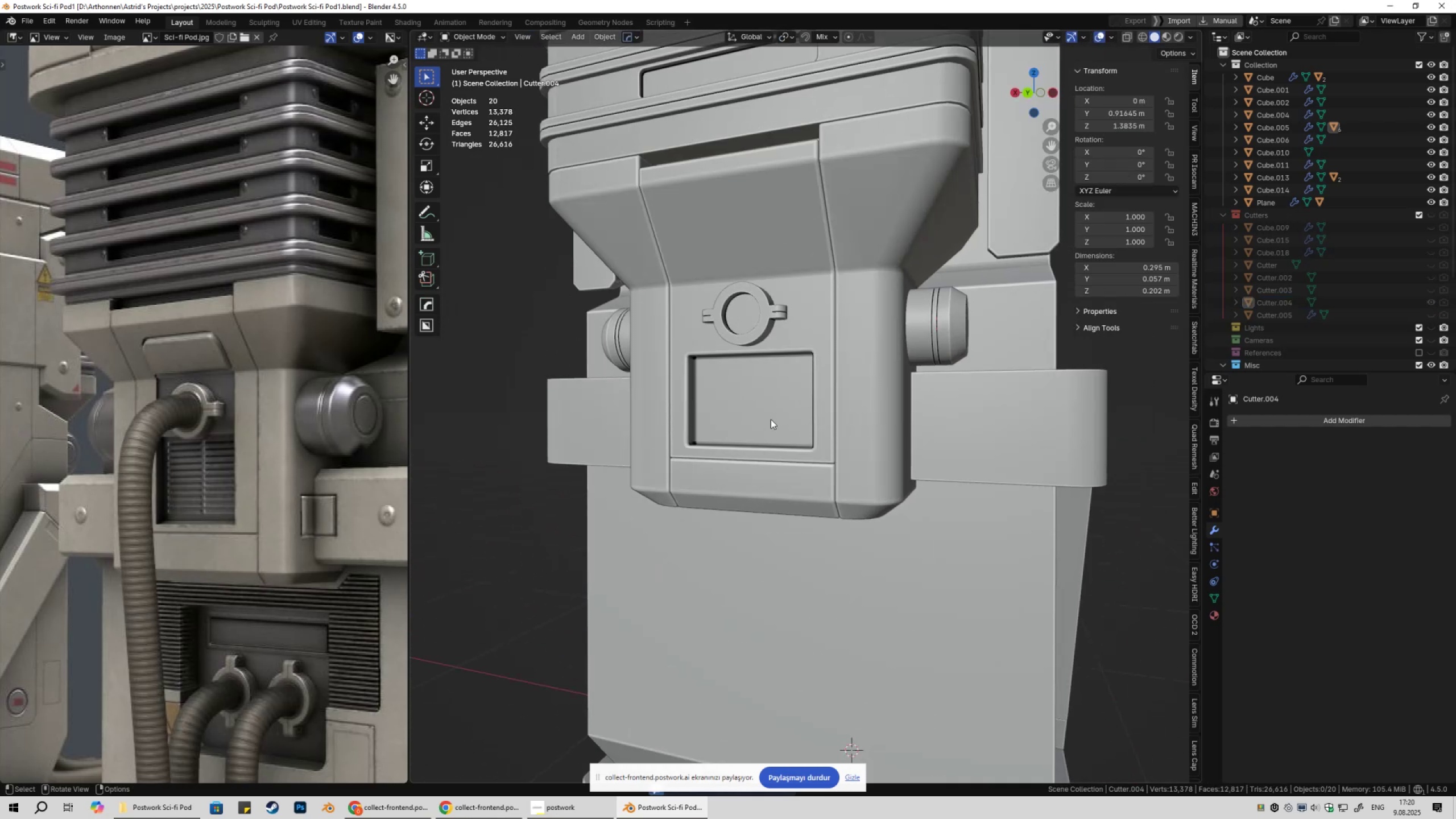 
scroll: coordinate [836, 406], scroll_direction: down, amount: 4.0
 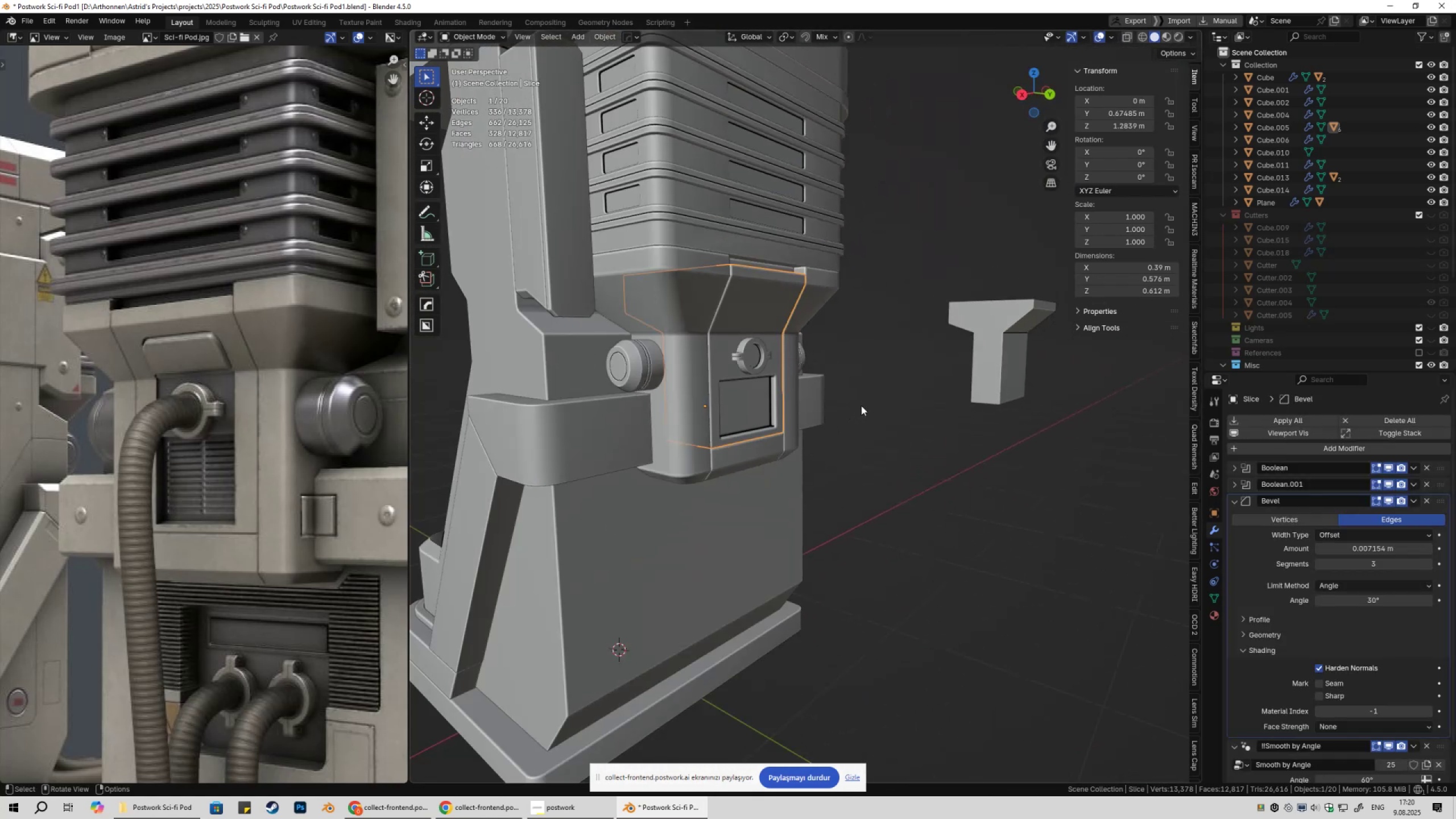 
key(Q)
 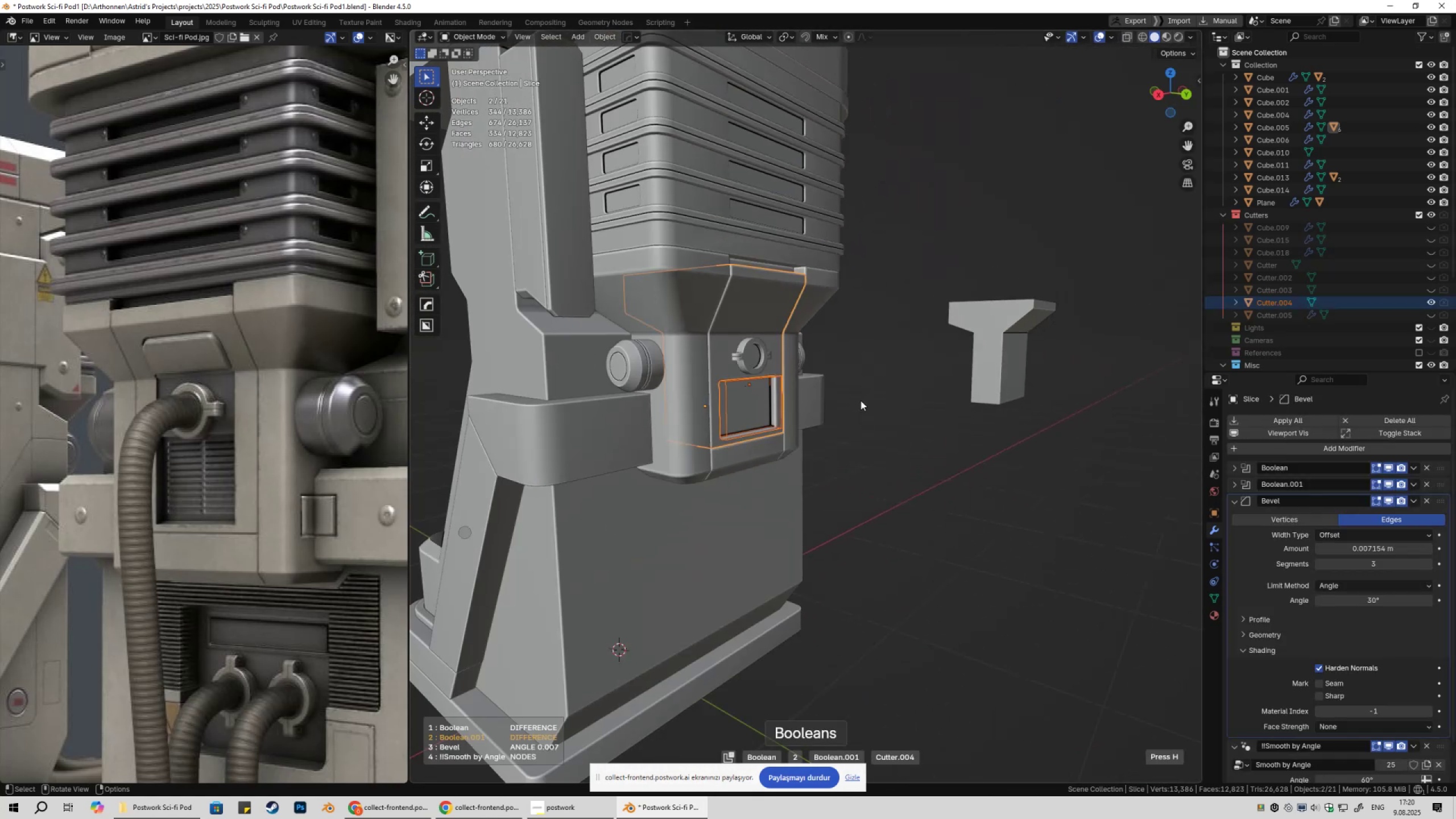 
double_click([861, 400])
 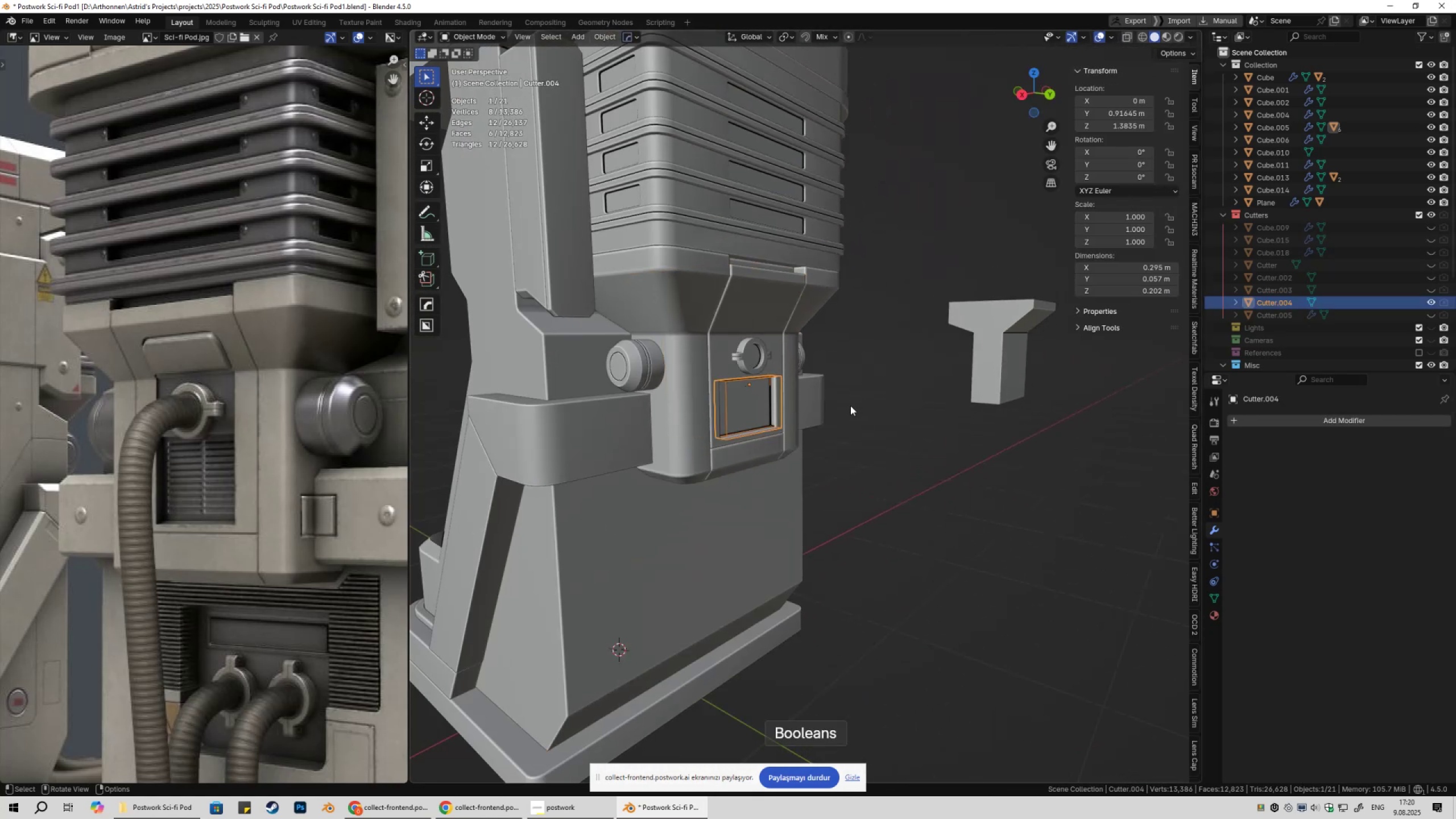 
type(Dy)
 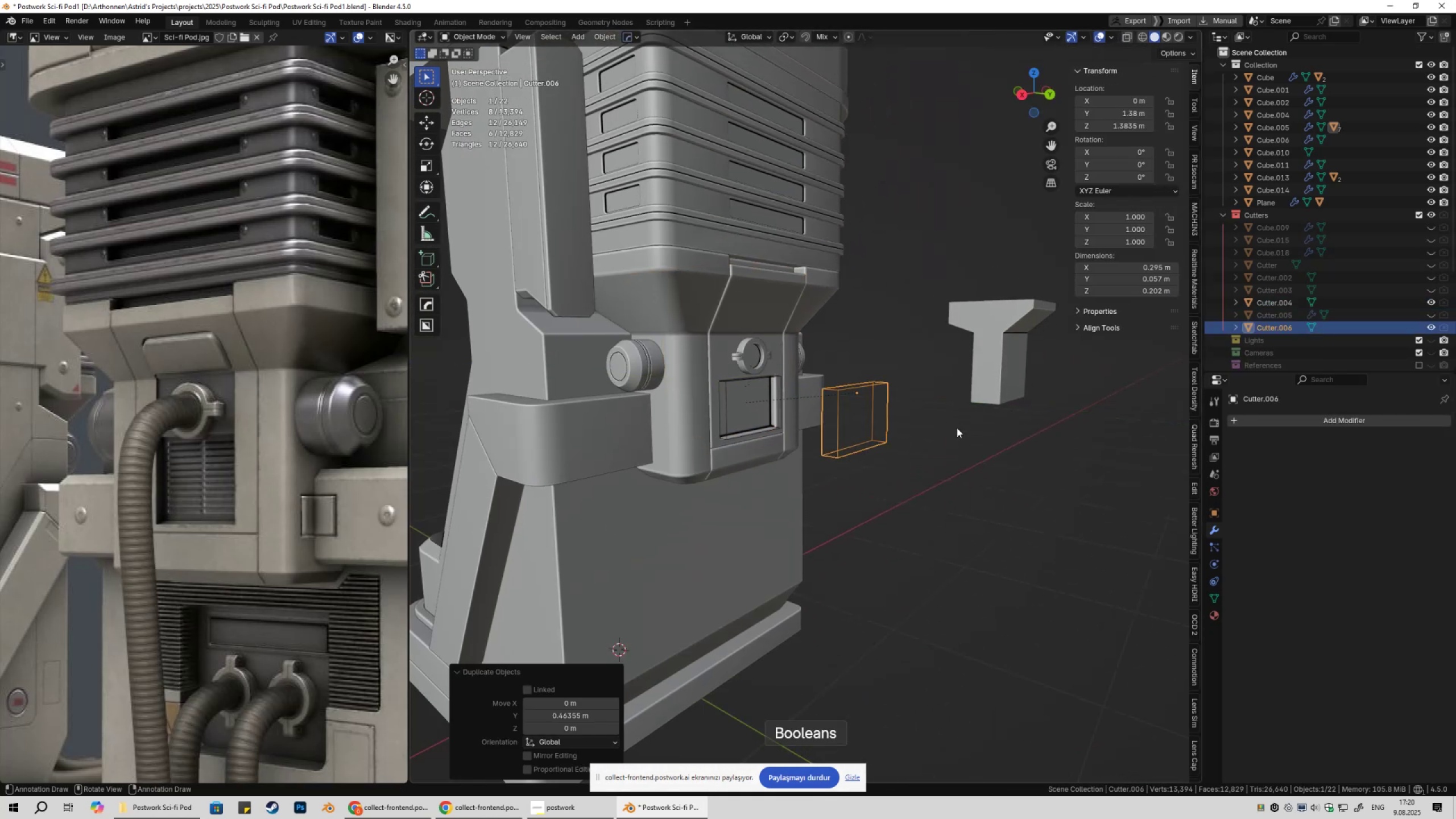 
double_click([957, 428])
 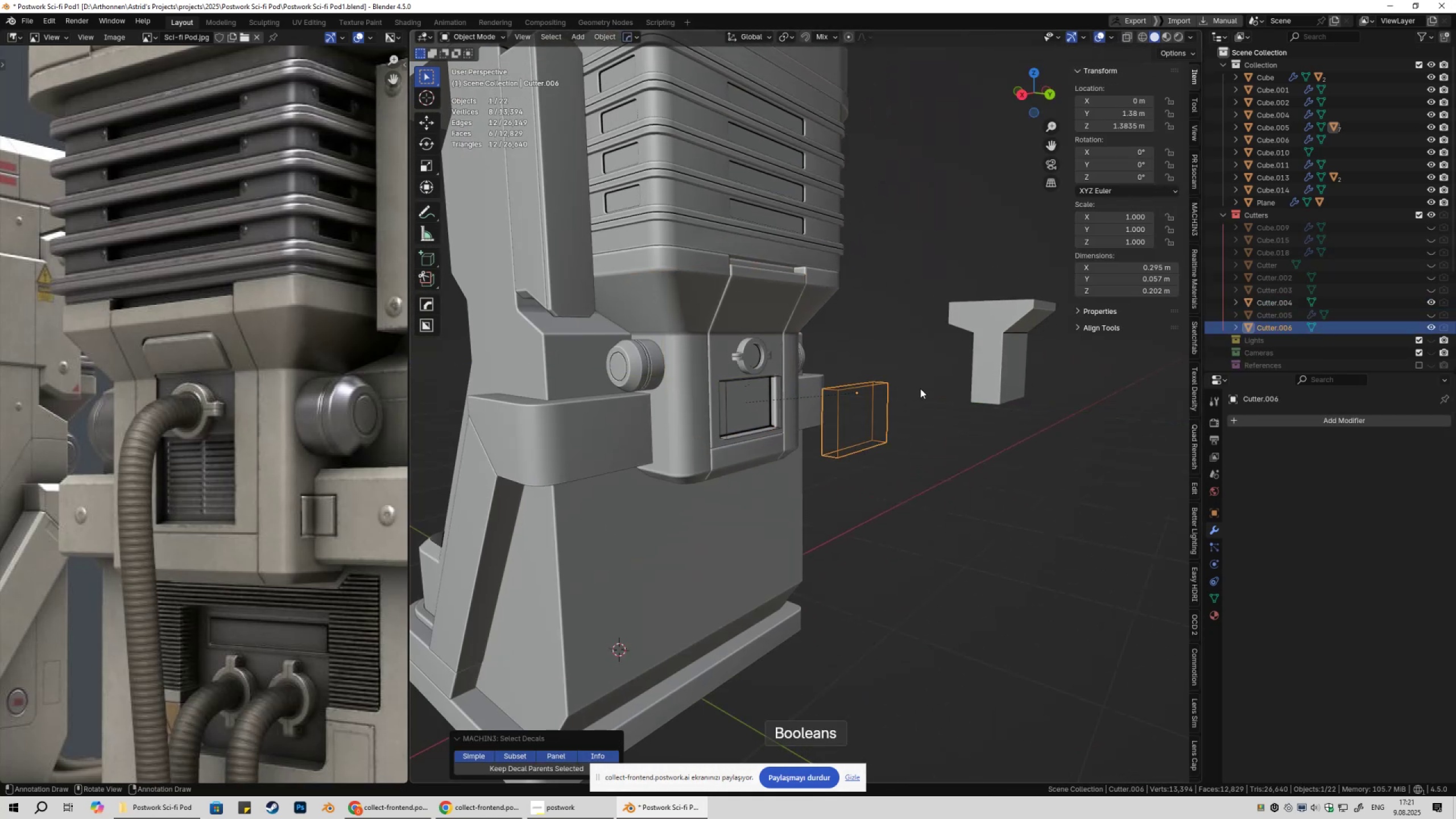 
double_click([866, 388])
 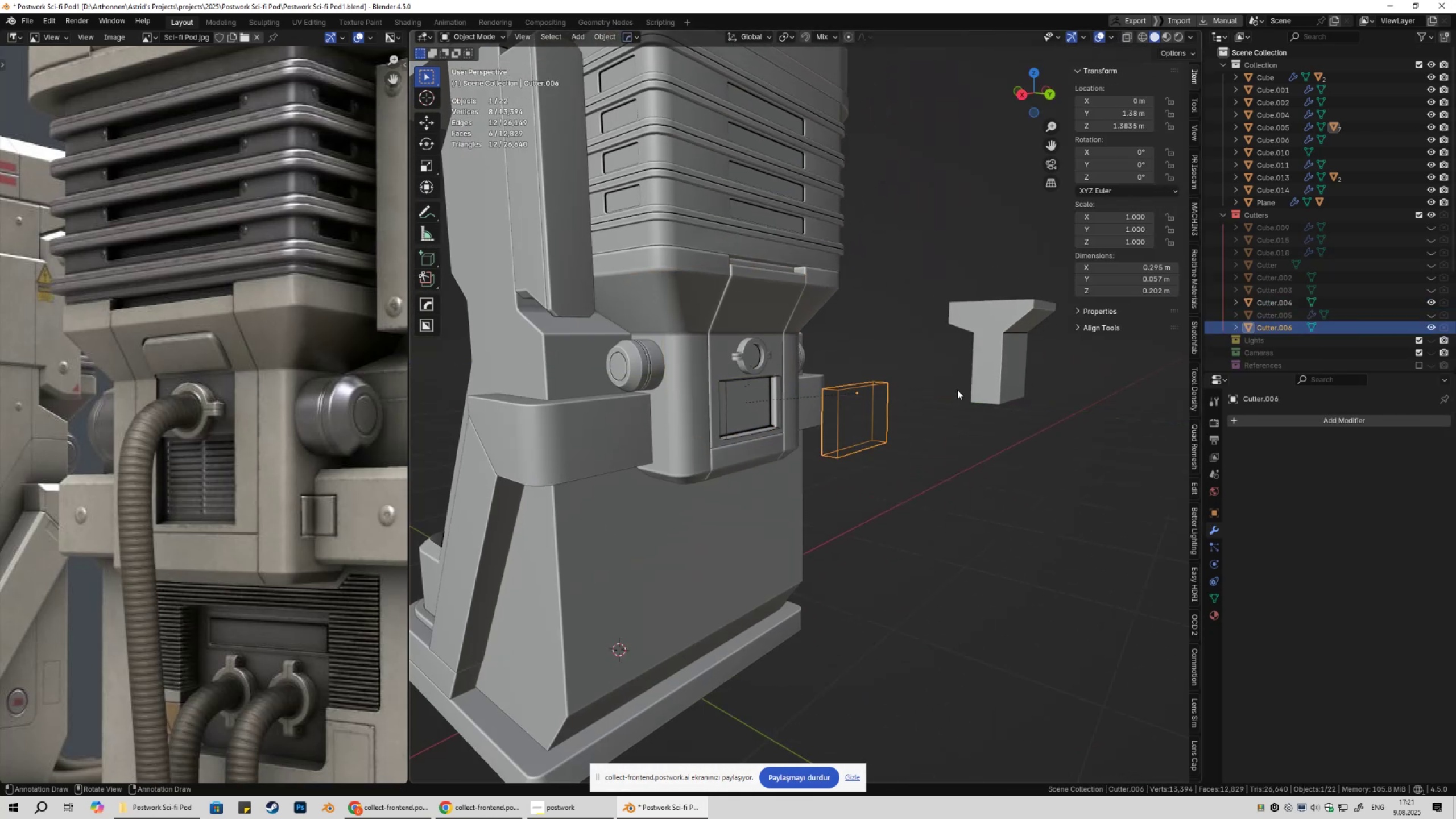 
key(Q)
 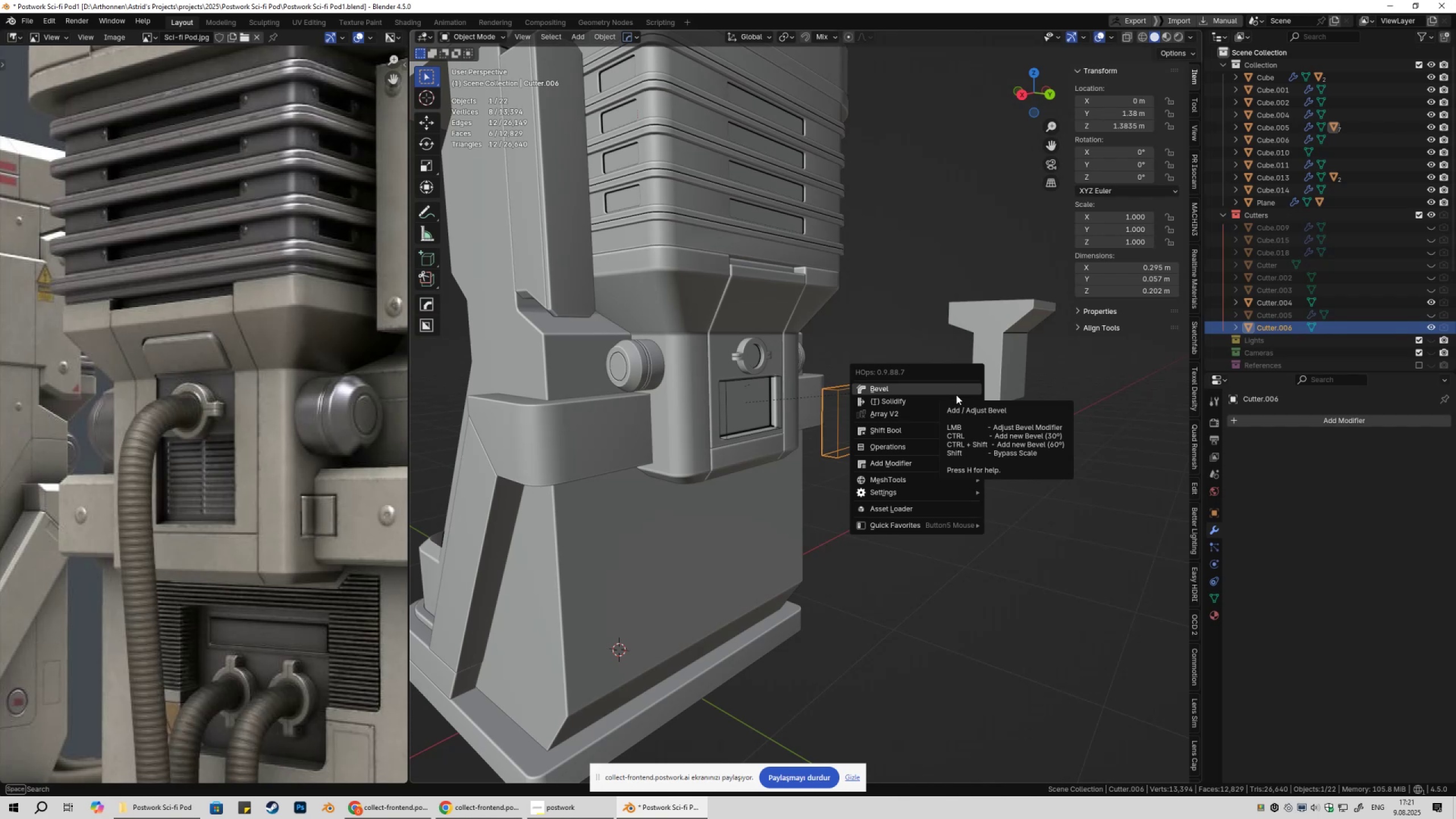 
mouse_move([920, 486])
 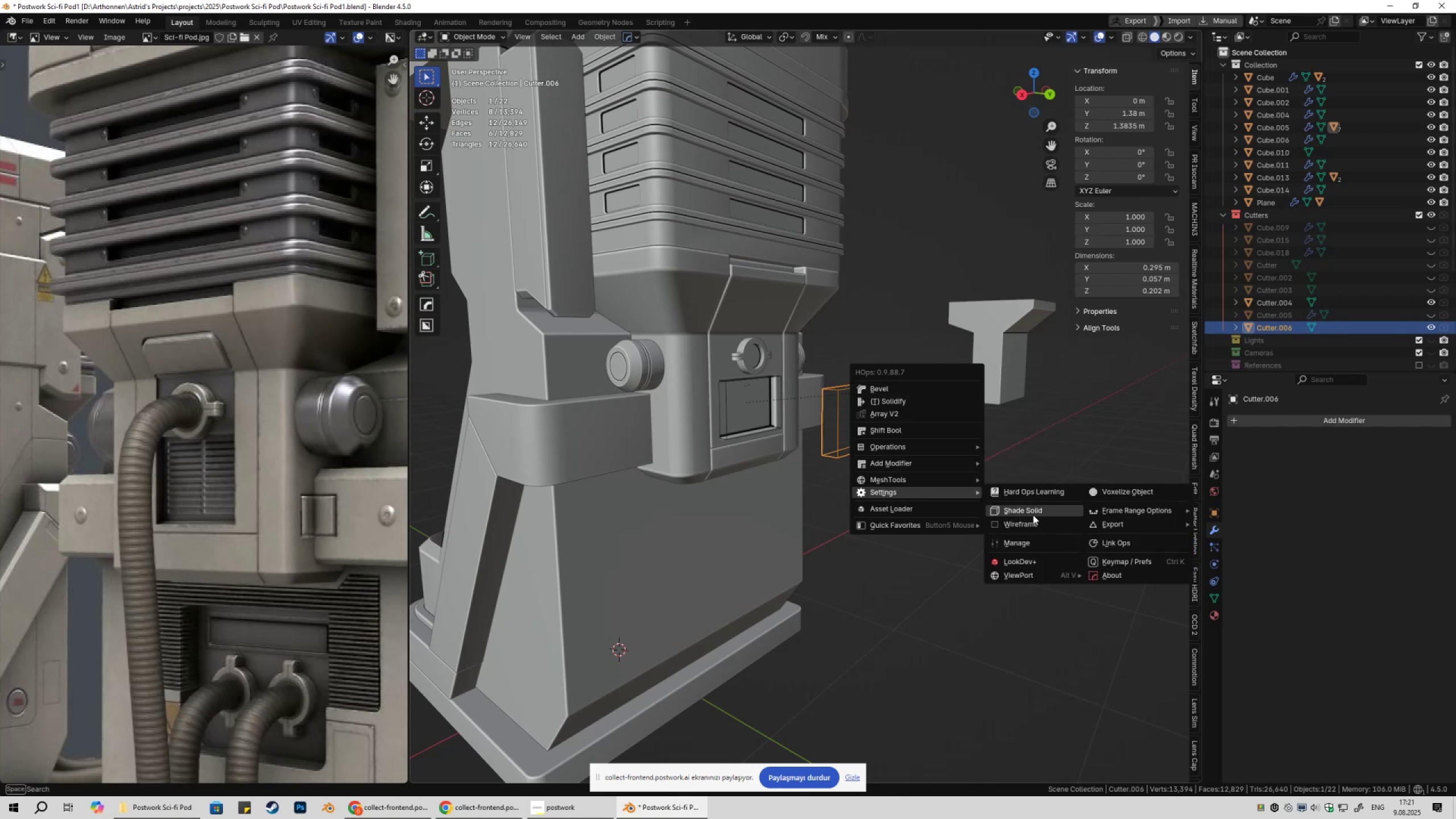 
left_click([1033, 515])
 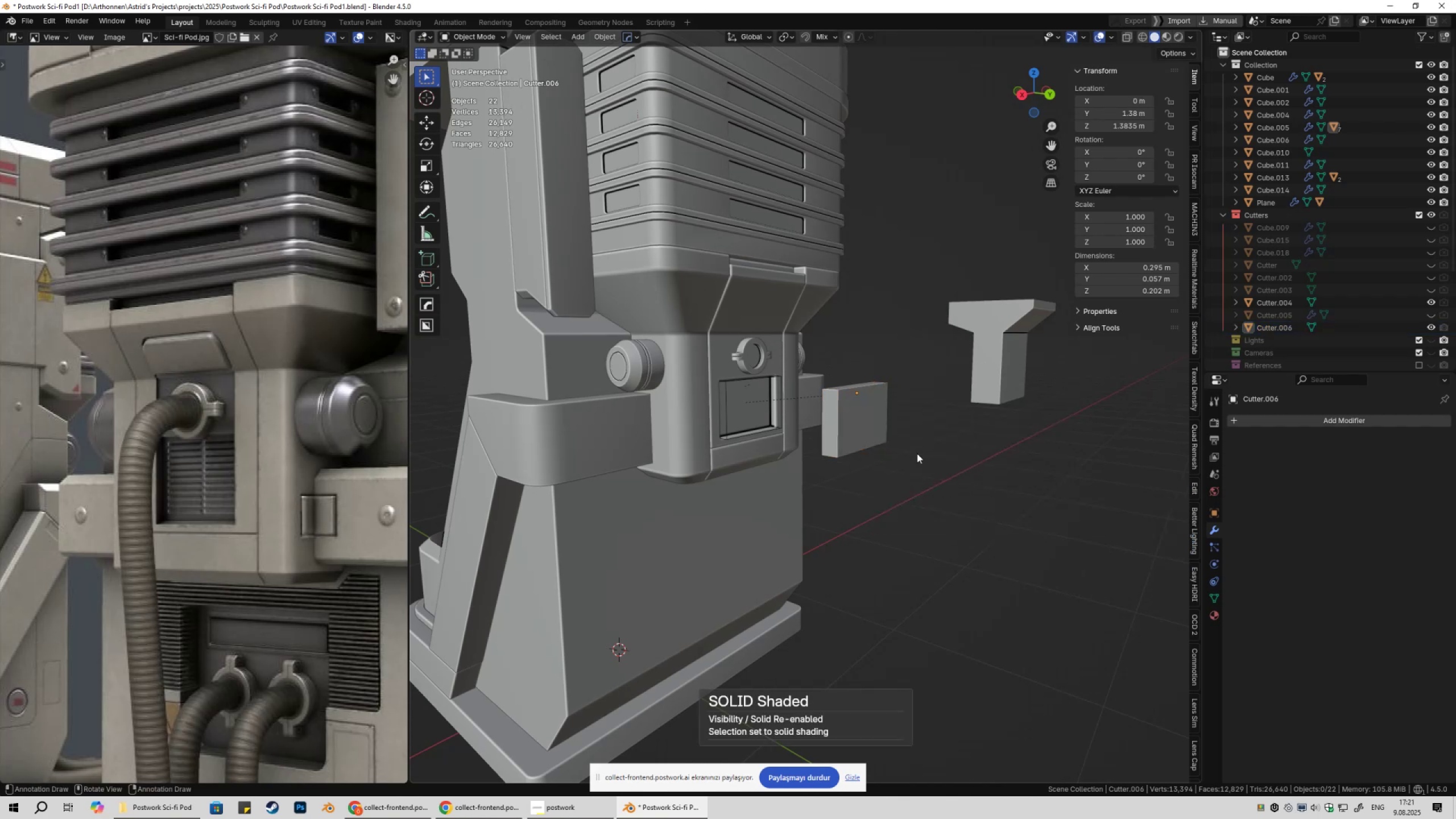 
double_click([863, 421])
 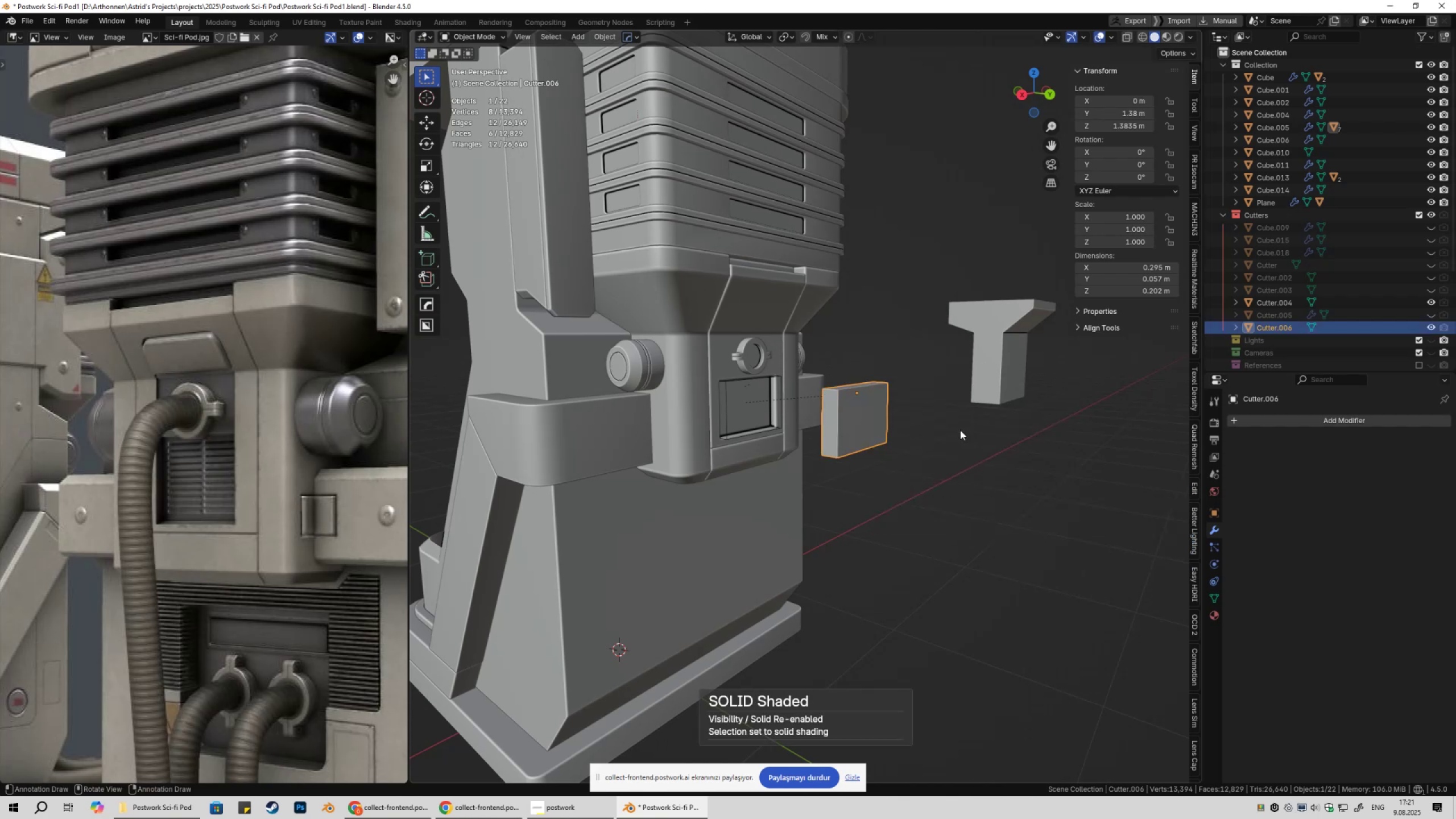 
key(M)
 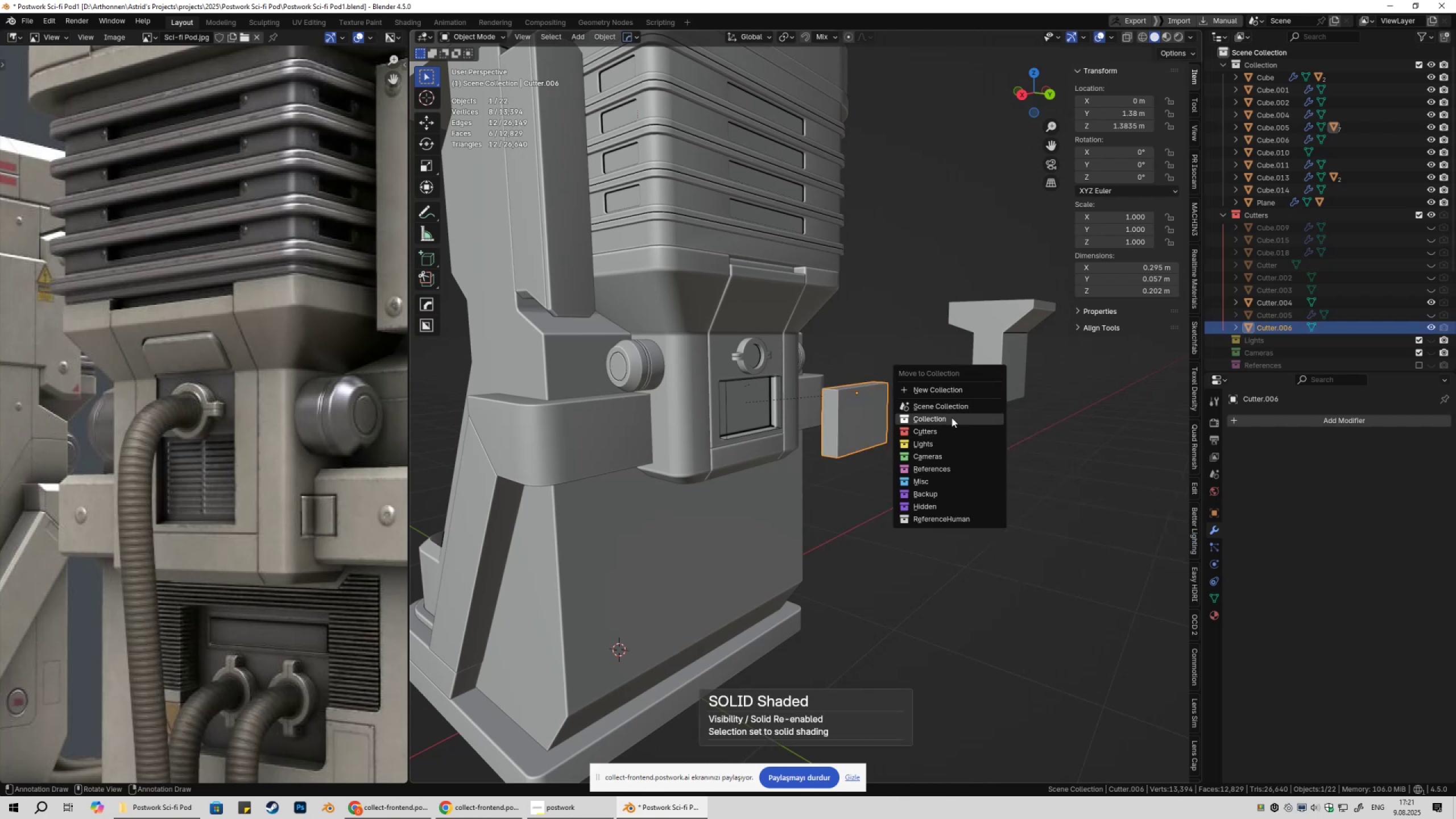 
double_click([956, 429])
 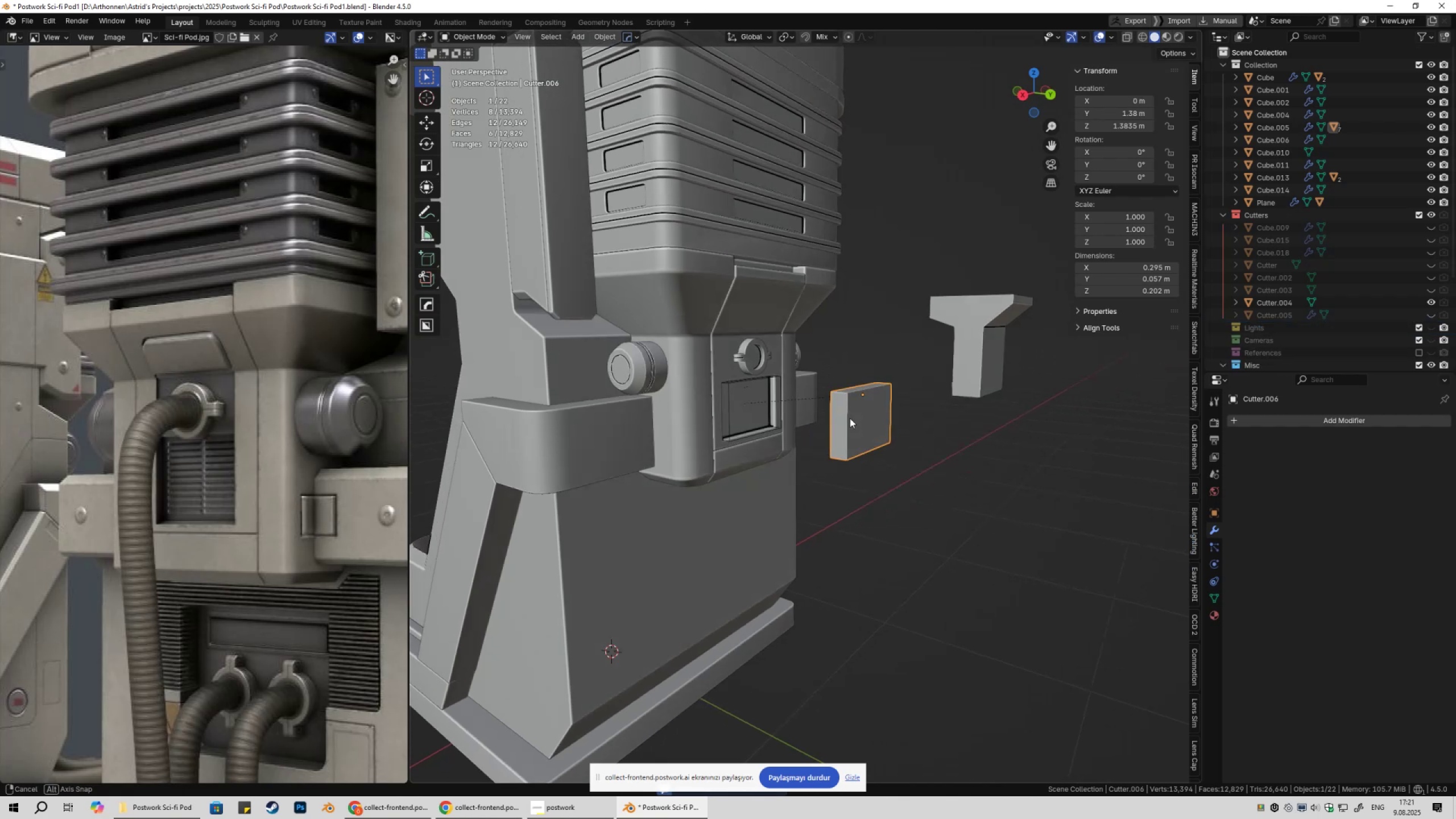 
scroll: coordinate [821, 430], scroll_direction: up, amount: 2.0
 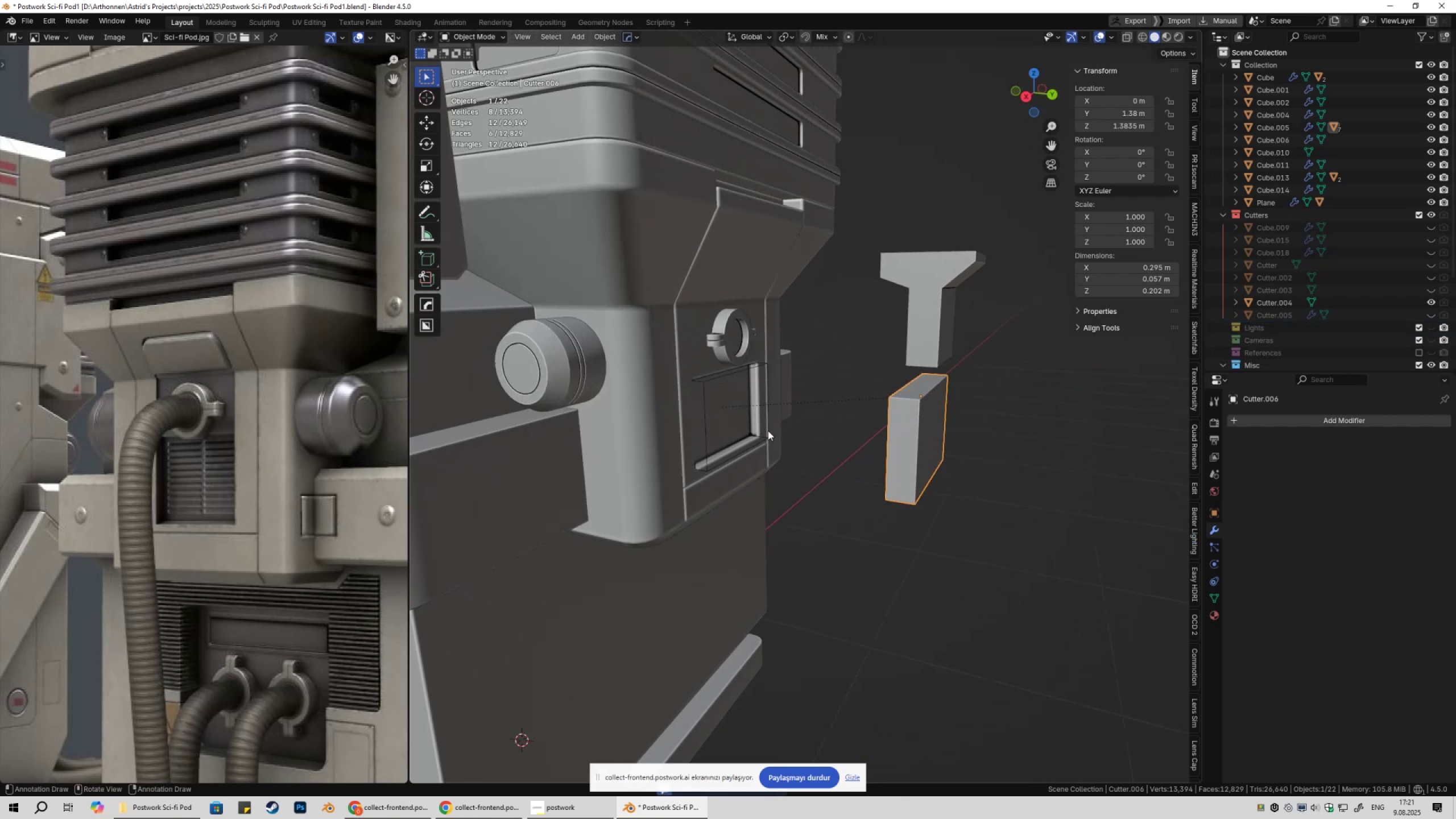 
type(gy)
 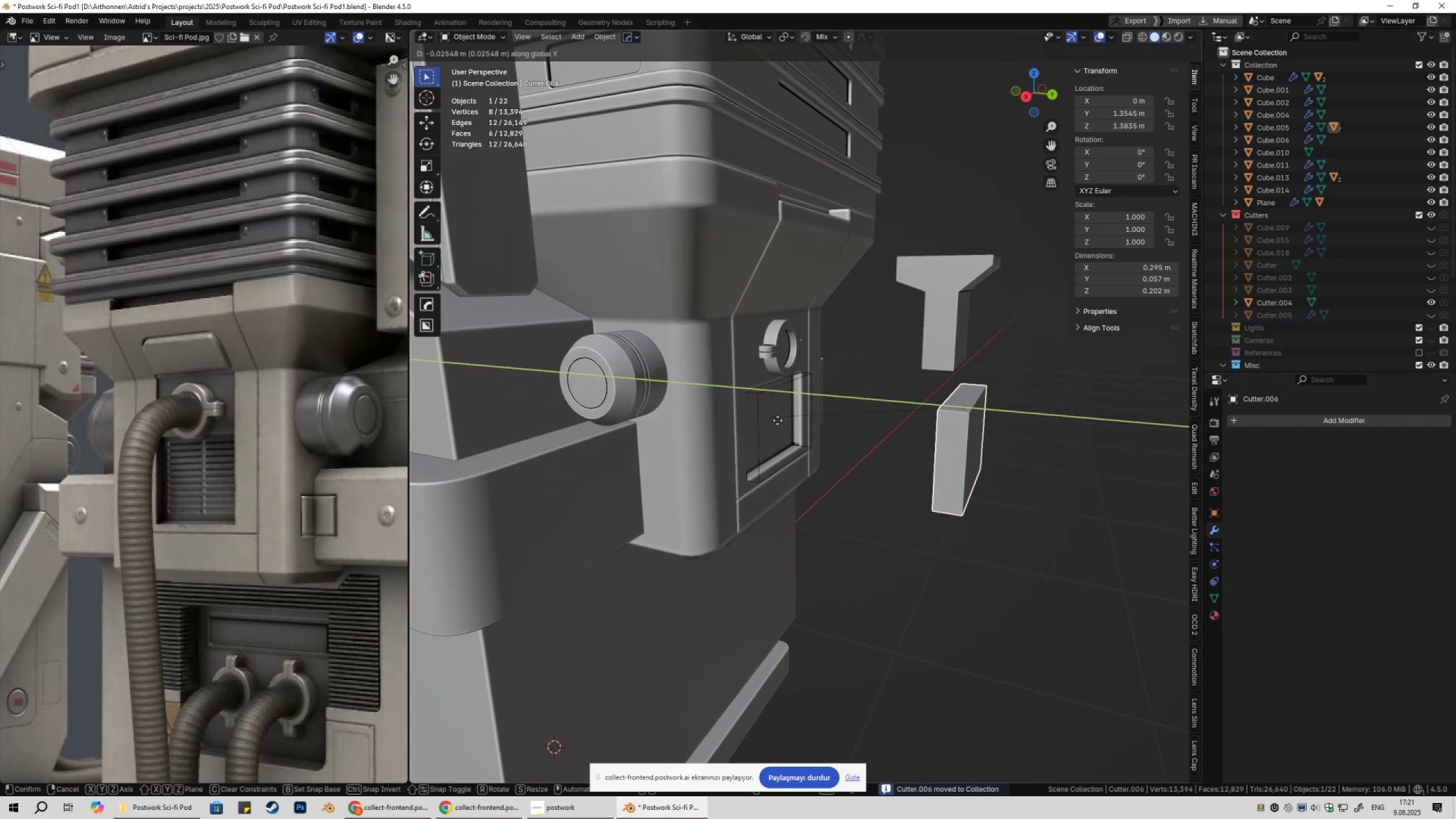 
hold_key(key=ControlLeft, duration=0.52)
left_click([775, 419])
 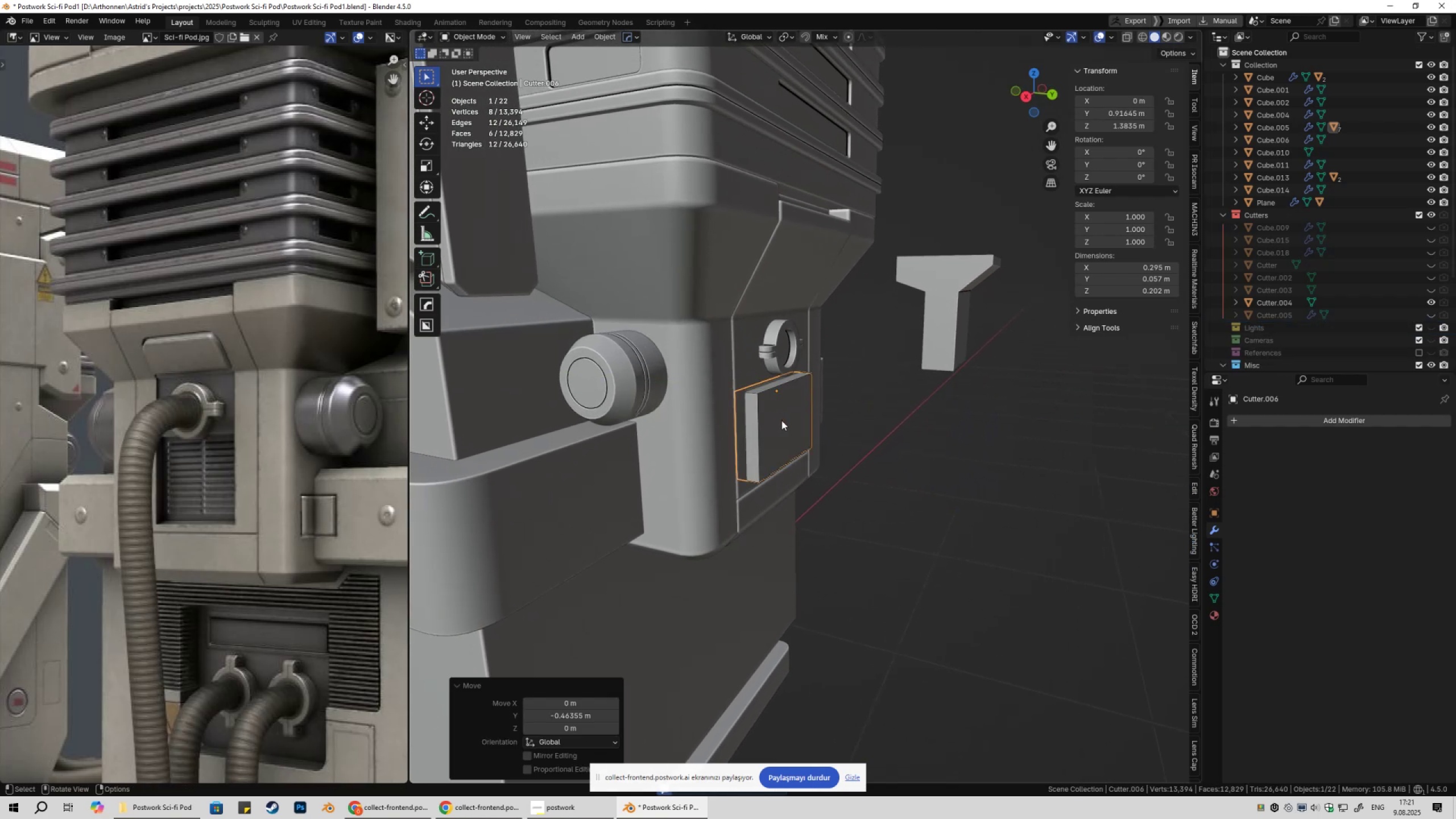 
key(Tab)
 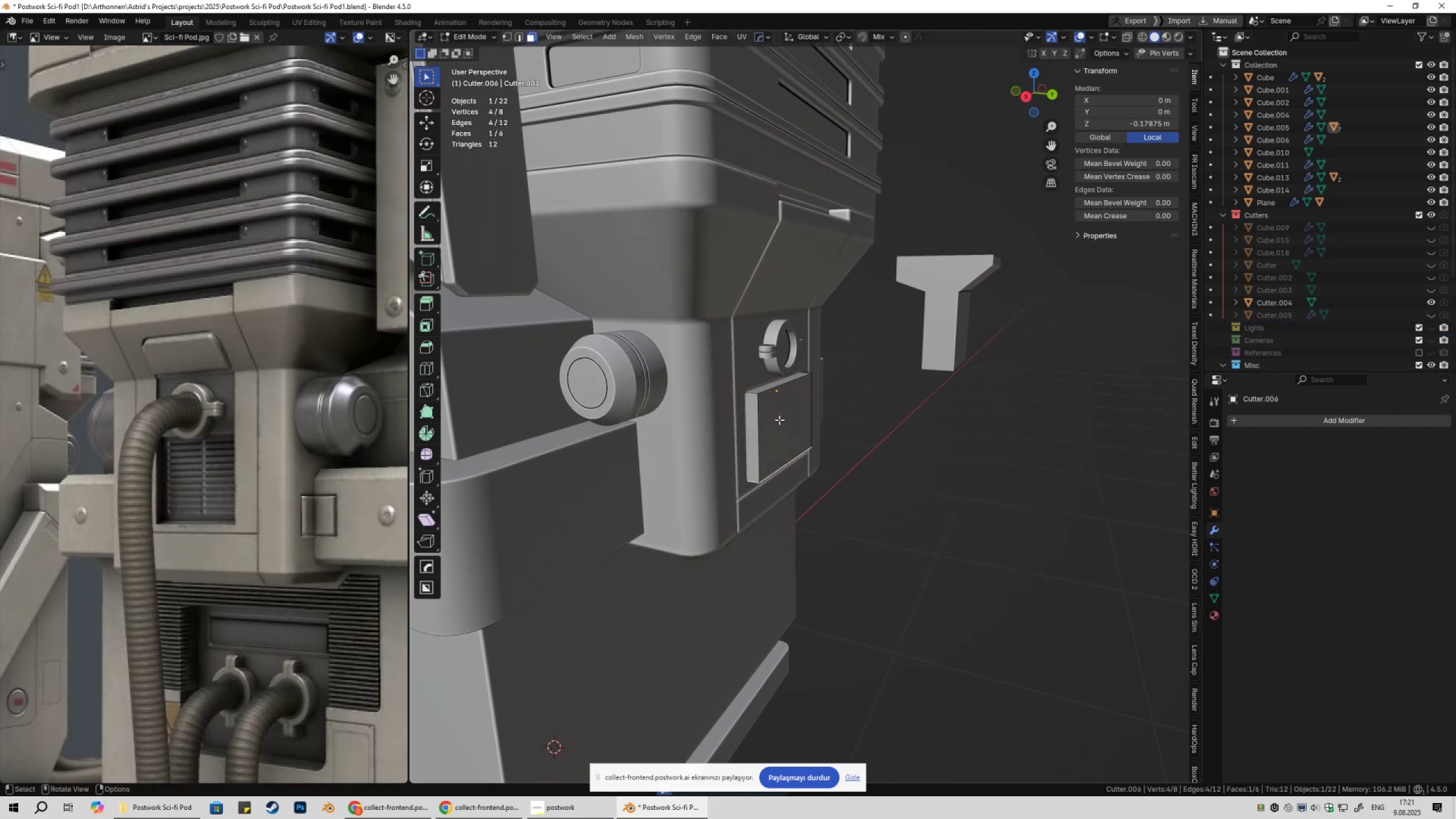 
key(3)
 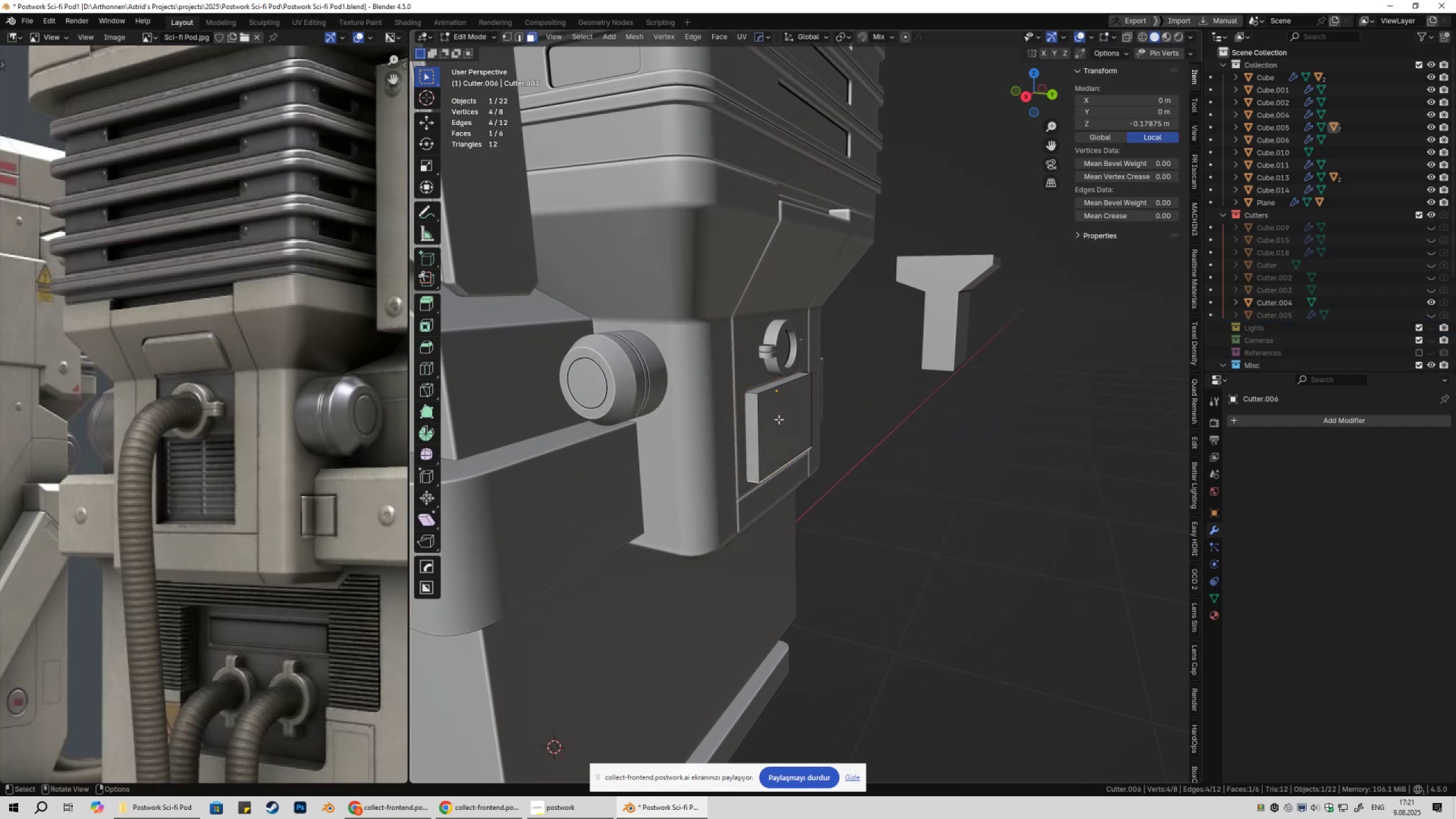 
left_click([779, 419])
 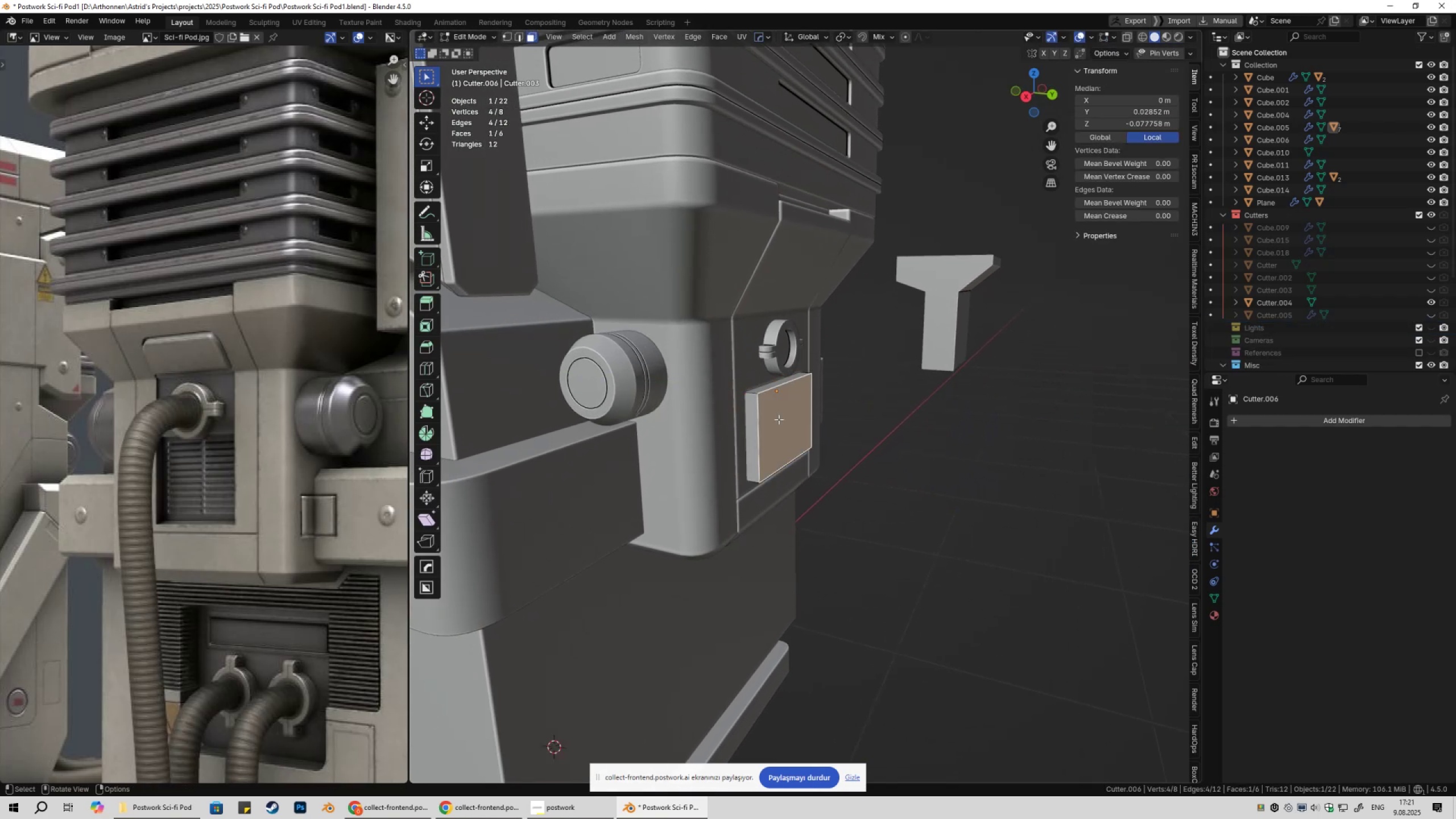 
scroll: coordinate [784, 420], scroll_direction: up, amount: 3.0
 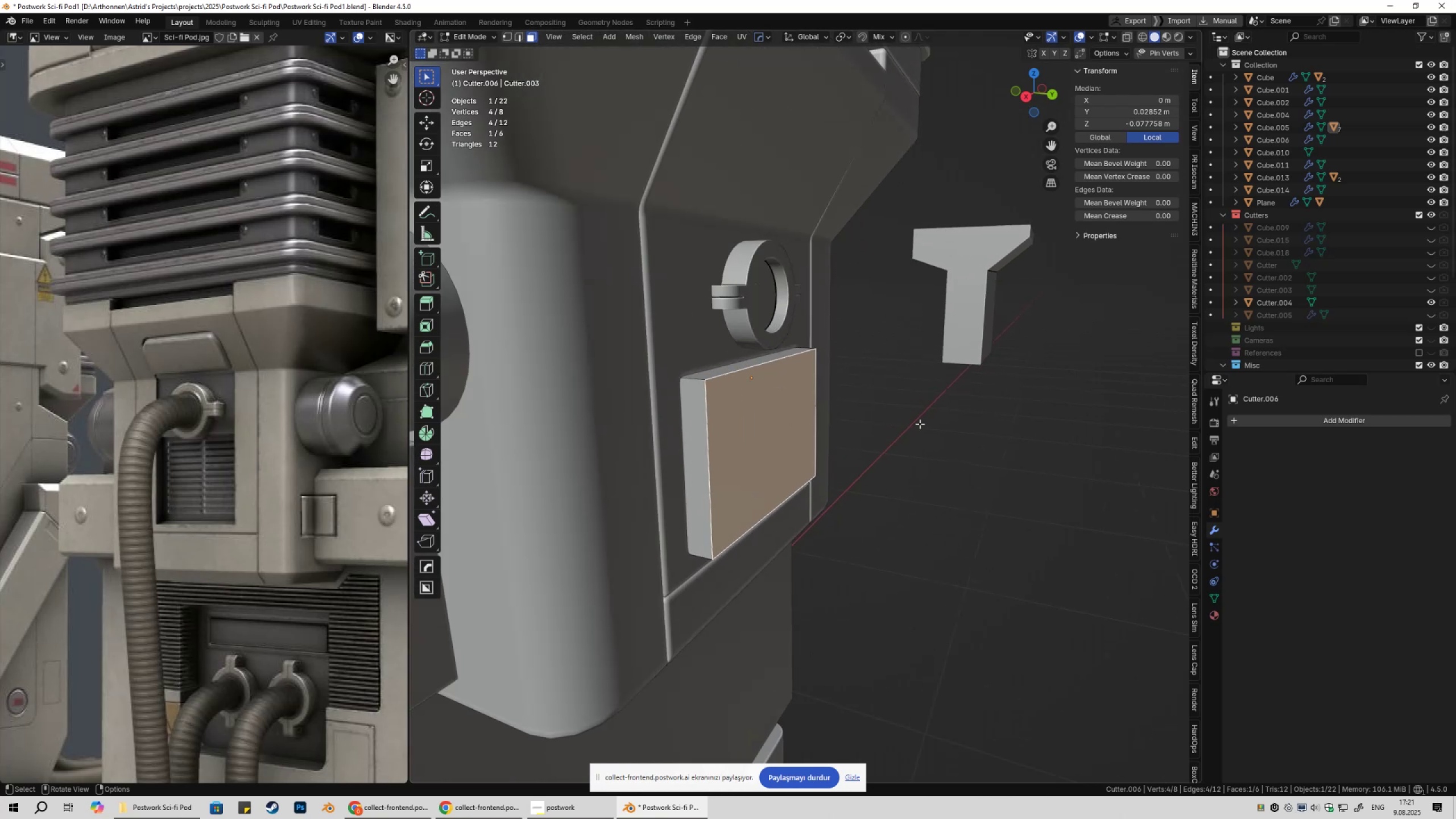 
type(gy)
 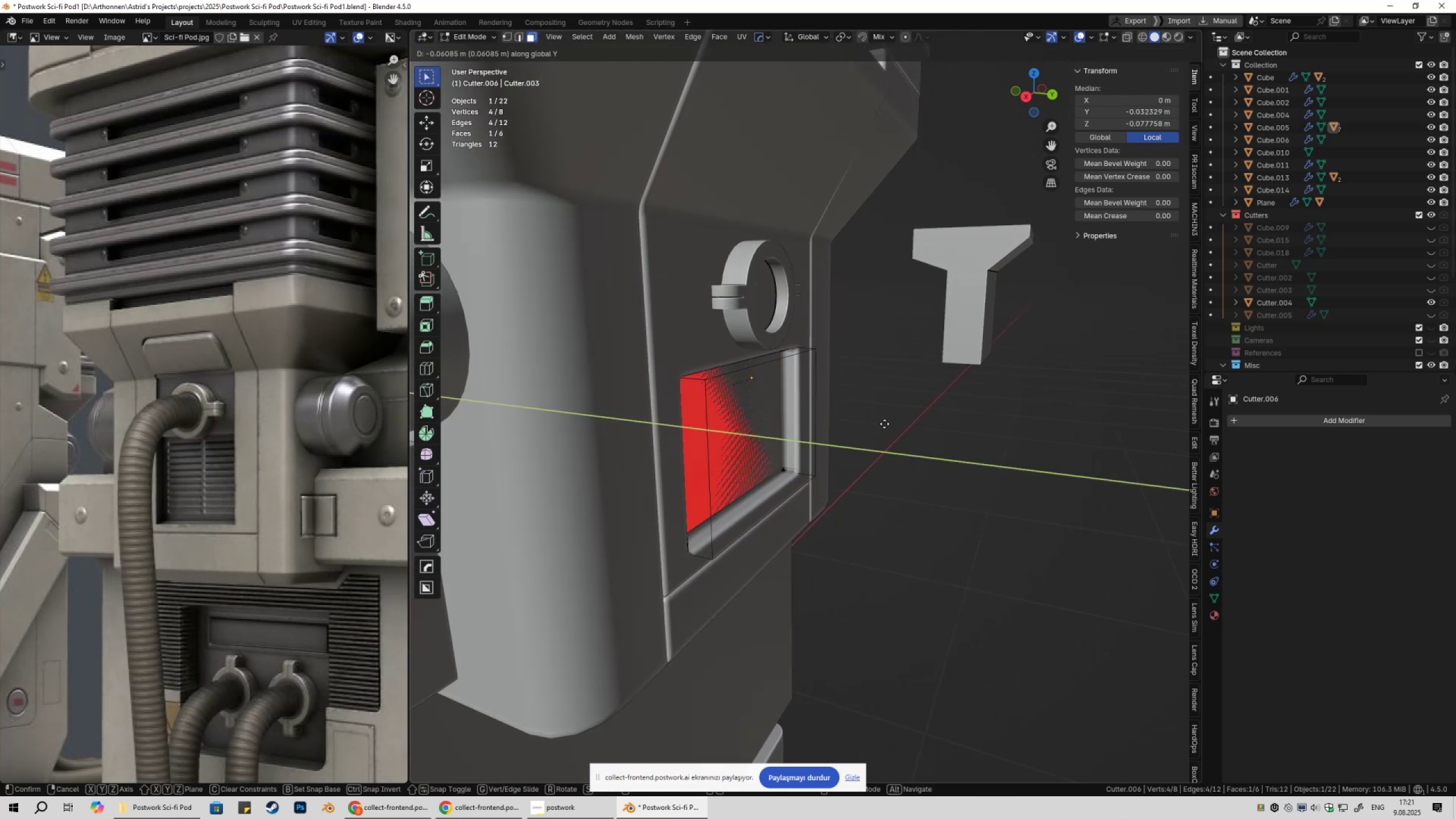 
left_click([892, 425])
 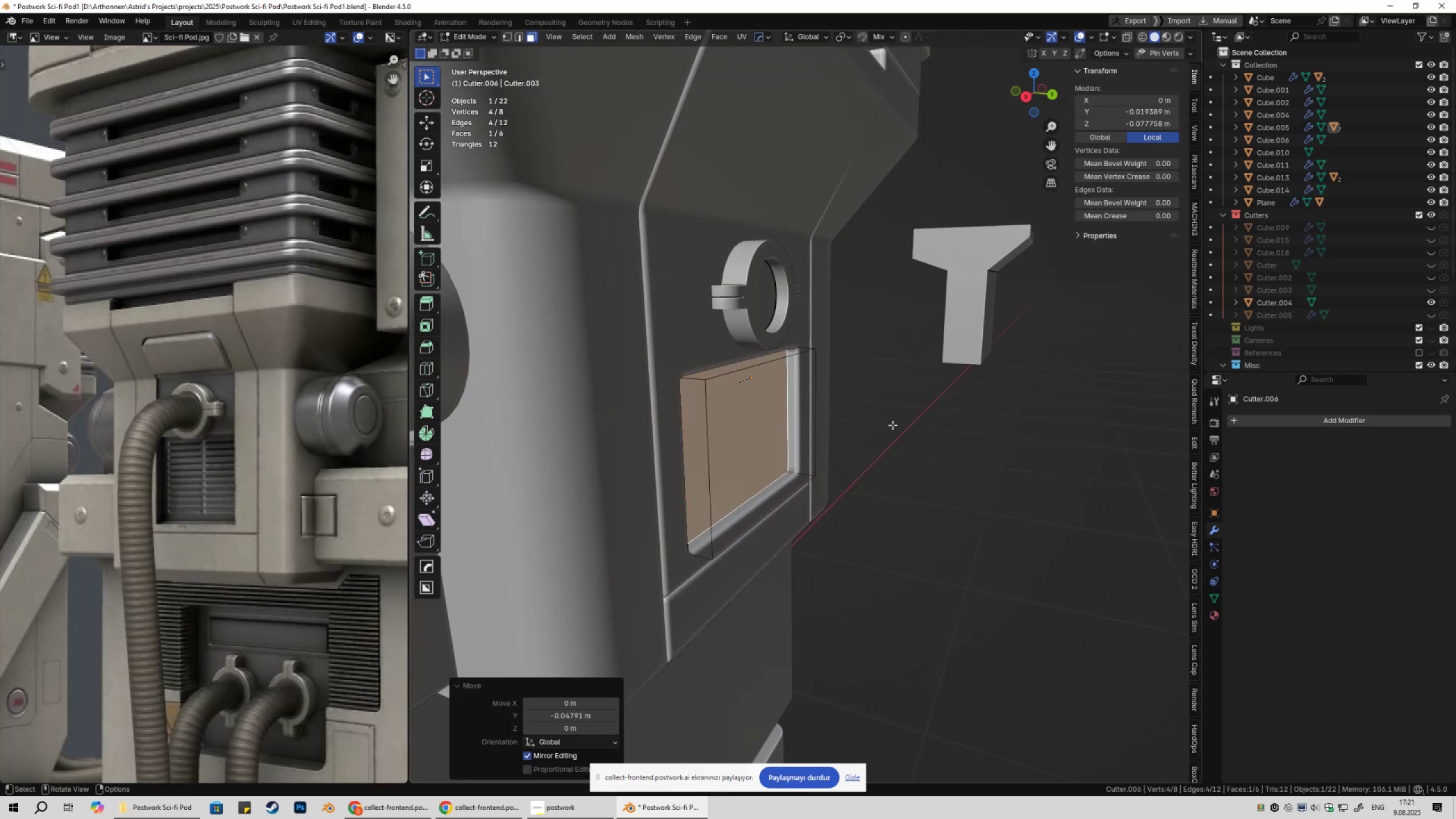 
key(Tab)
 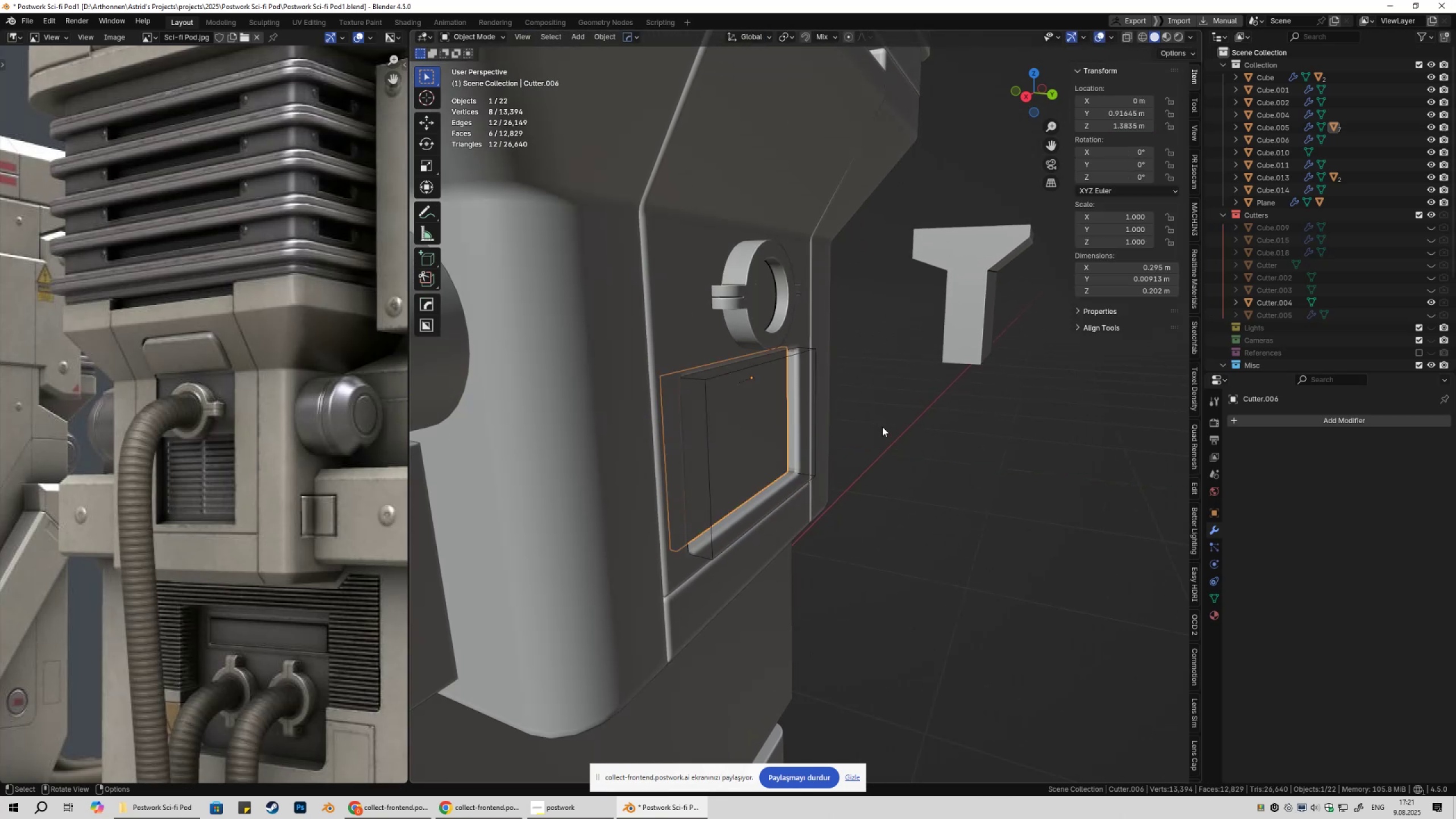 
key(Shift+ShiftLeft)
 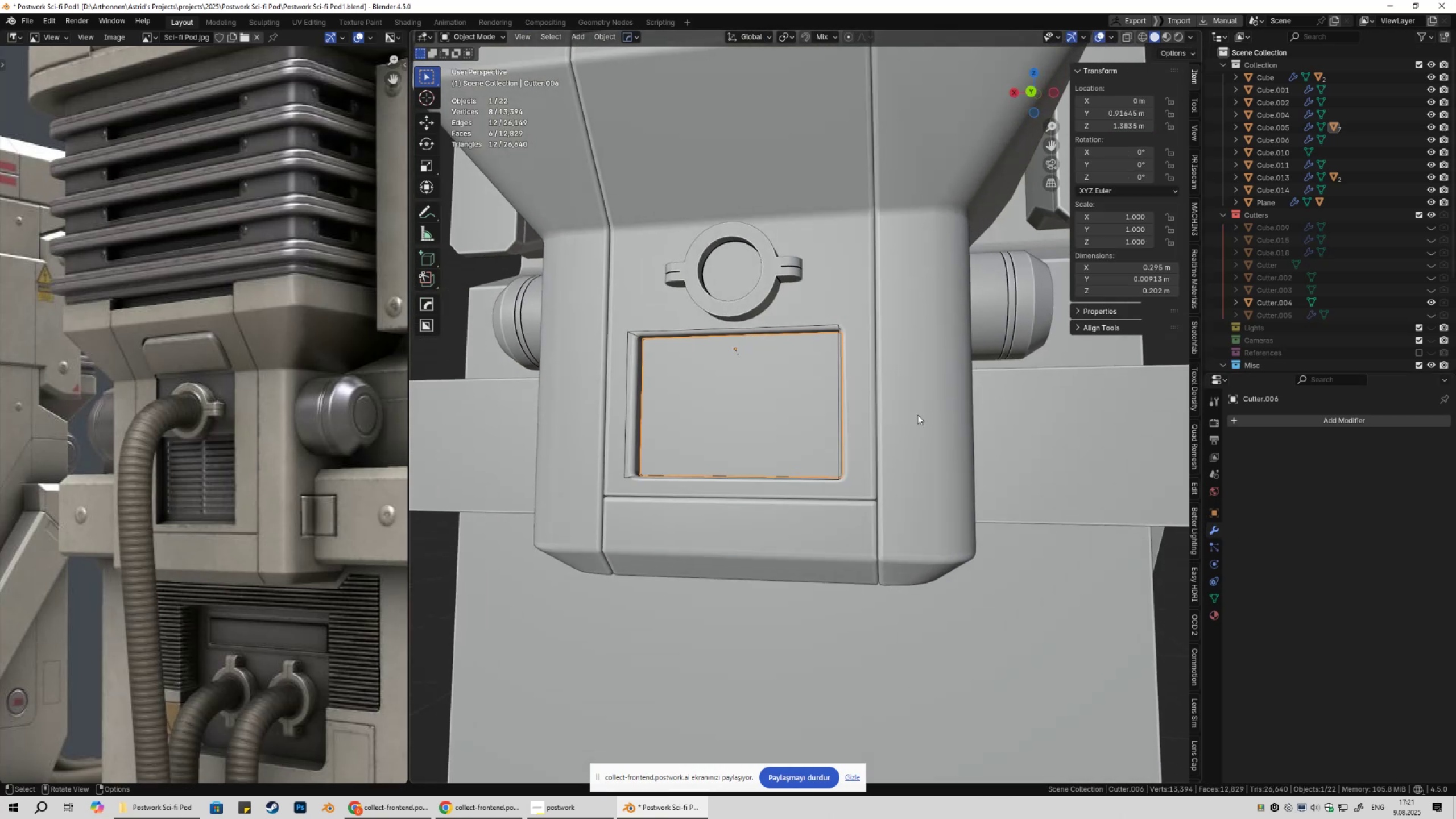 
double_click([732, 412])
 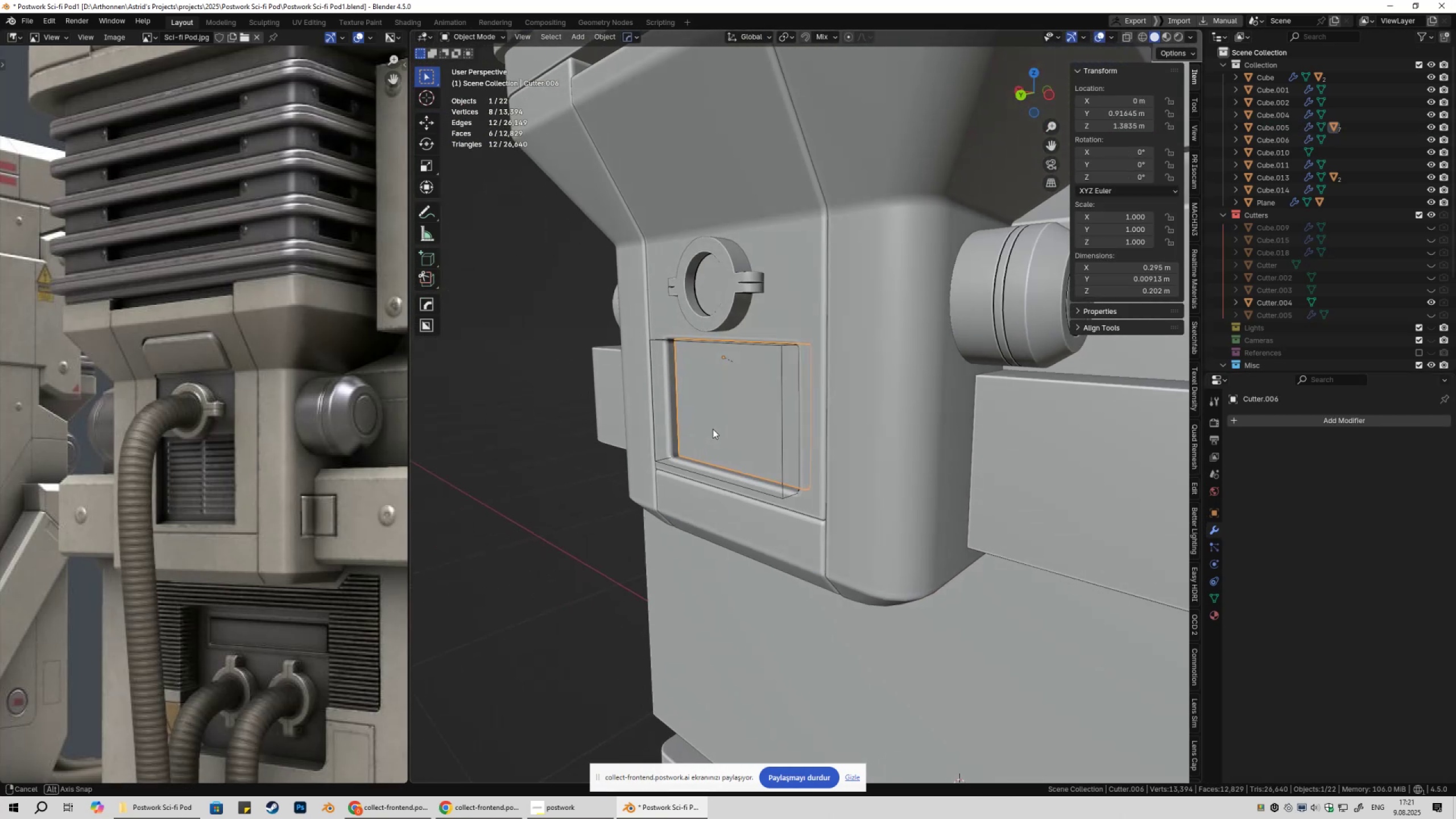 
scroll: coordinate [720, 431], scroll_direction: up, amount: 5.0
 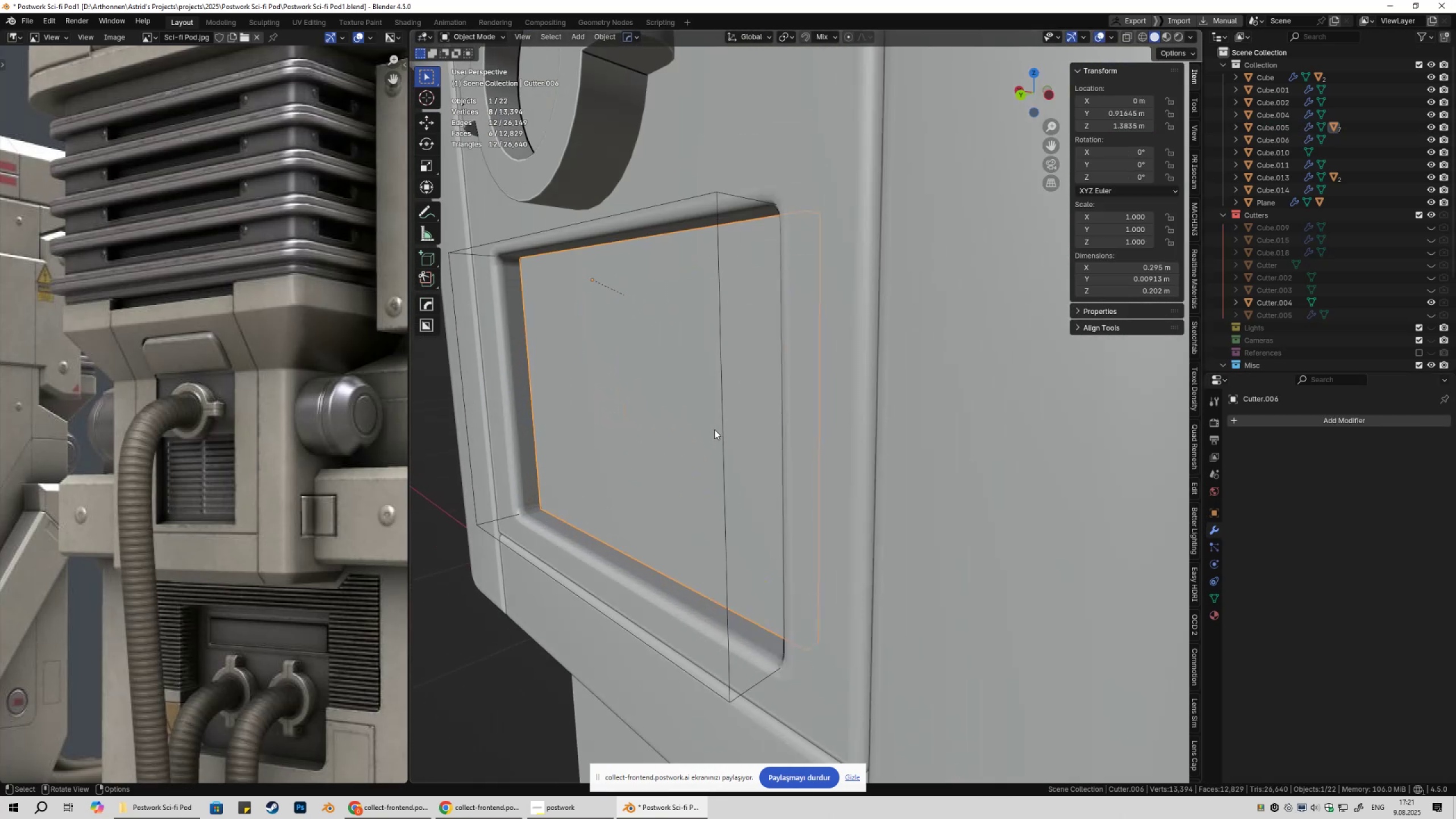 
hold_key(key=ShiftLeft, duration=0.52)
 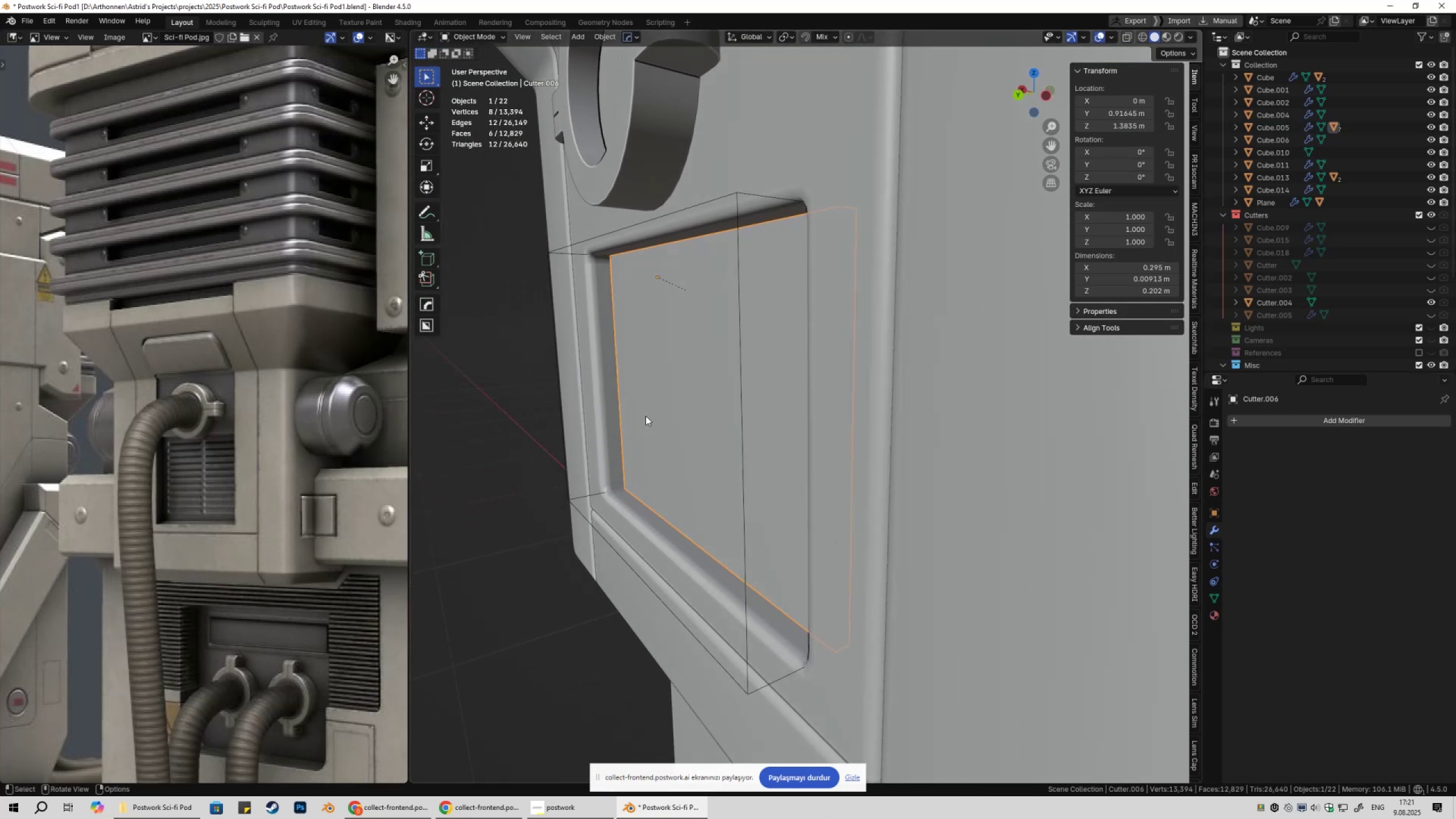 
type(gy)
 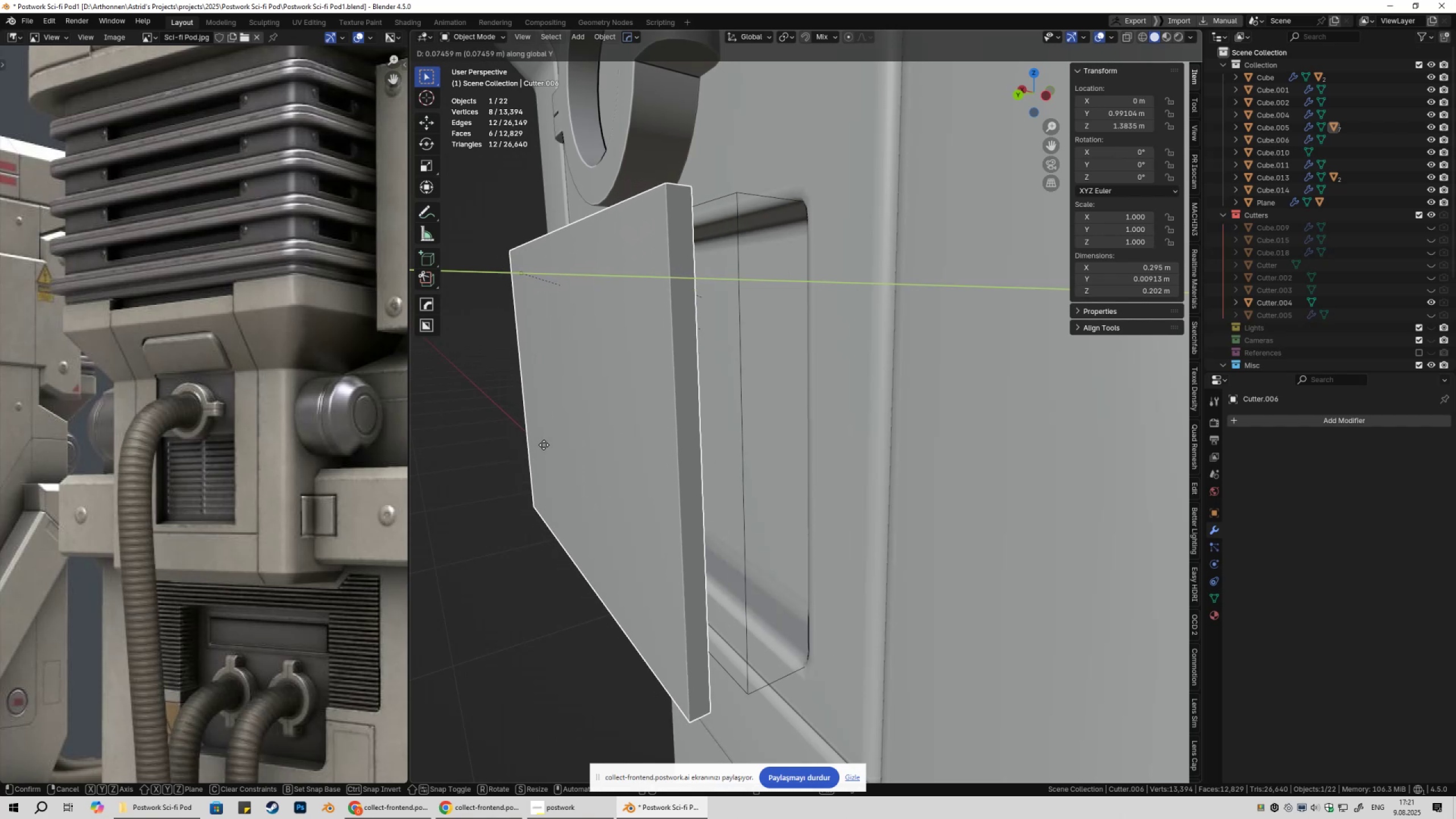 
hold_key(key=ControlLeft, duration=0.65)
left_click([710, 404])
 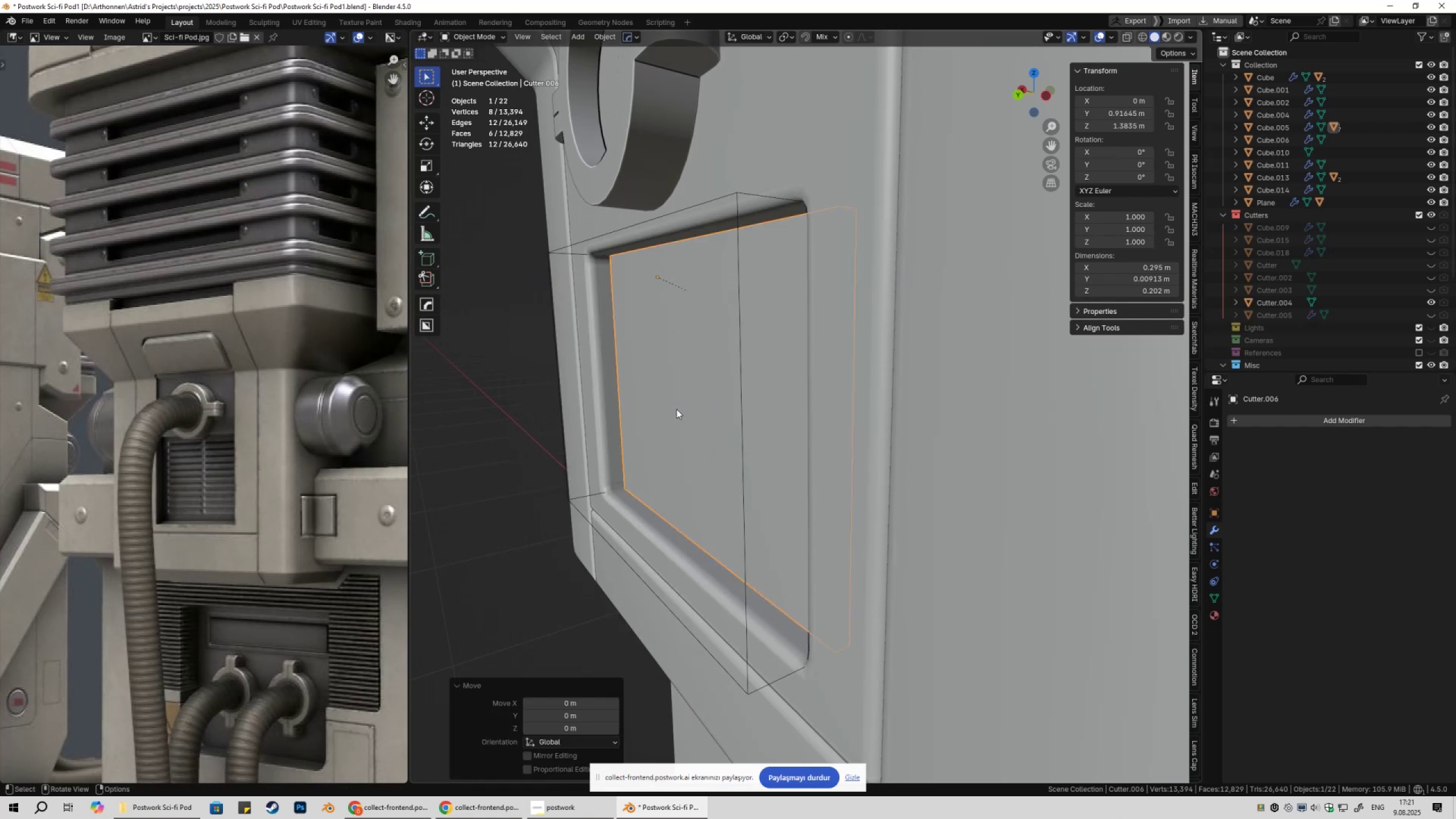 
scroll: coordinate [679, 412], scroll_direction: down, amount: 4.0
 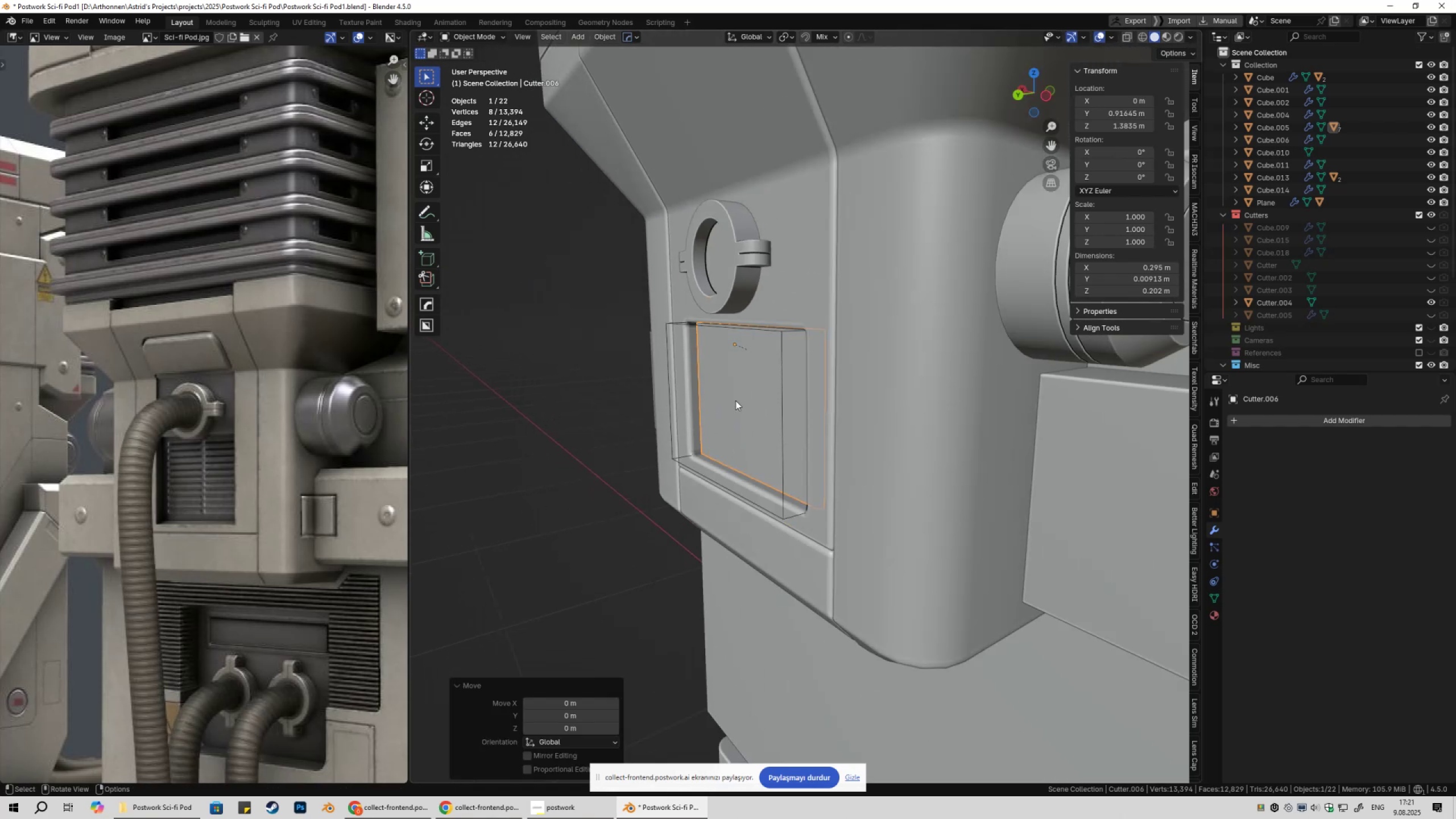 
type(gy)
 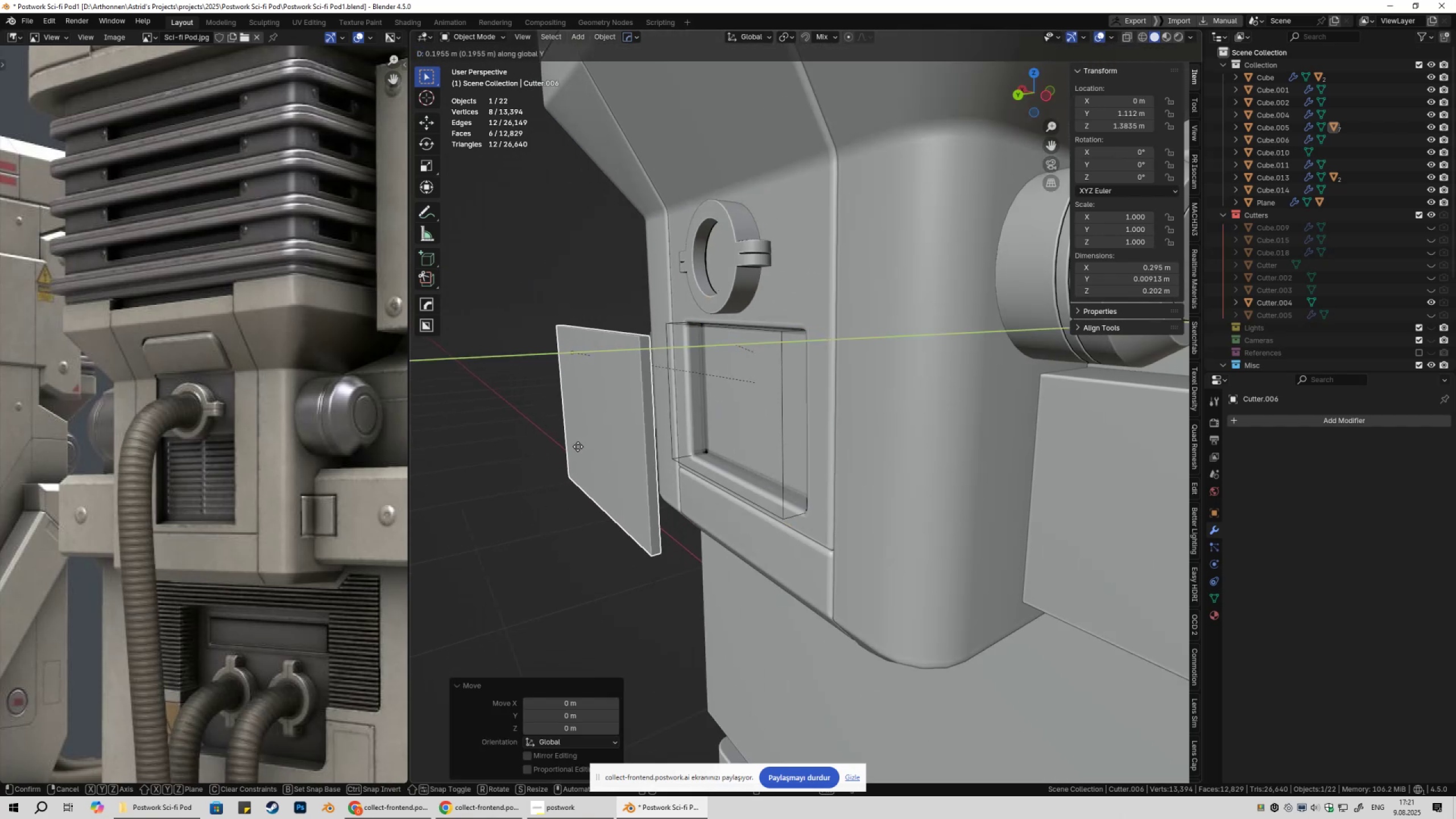 
left_click([556, 453])
 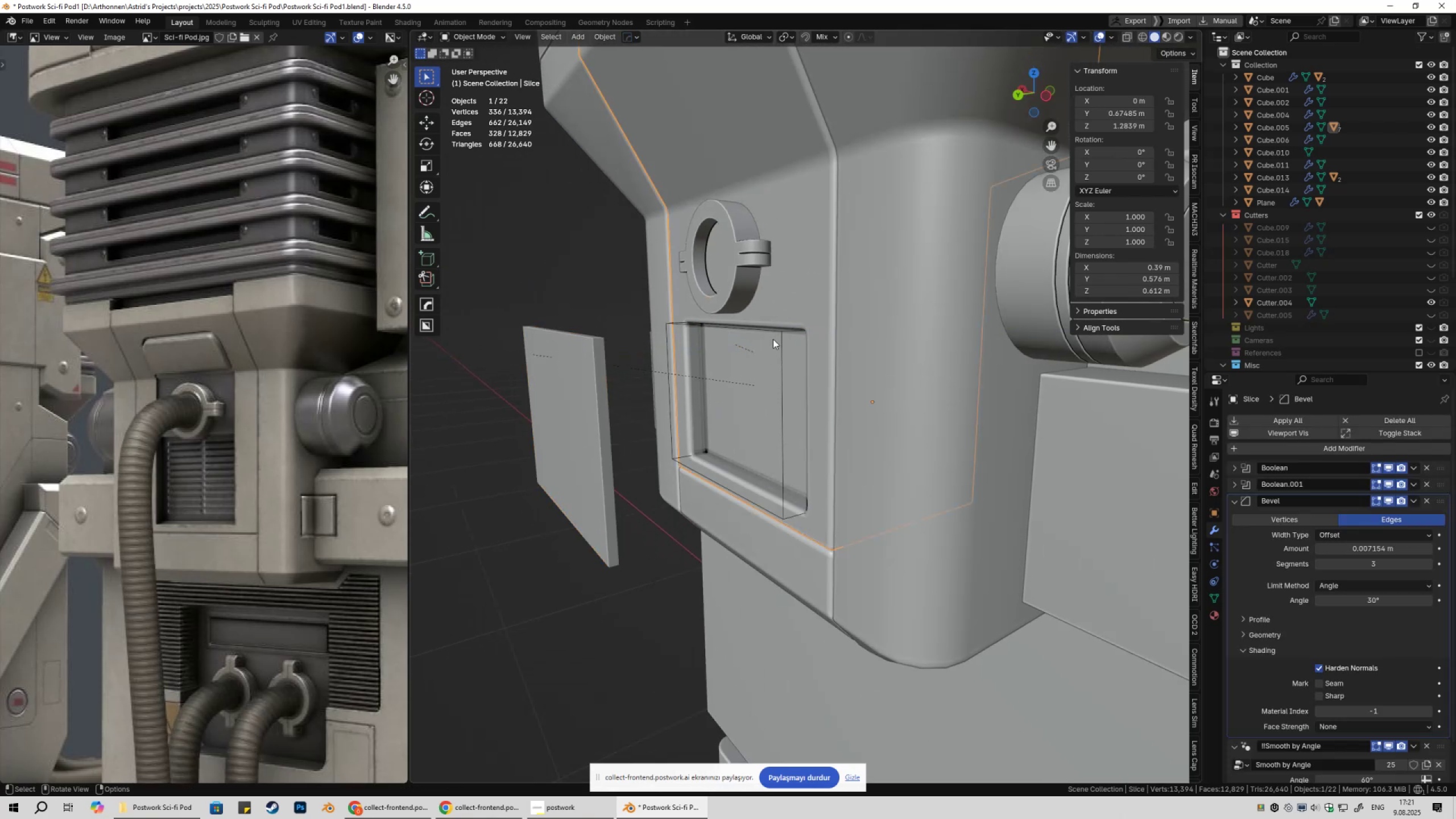 
double_click([781, 335])
 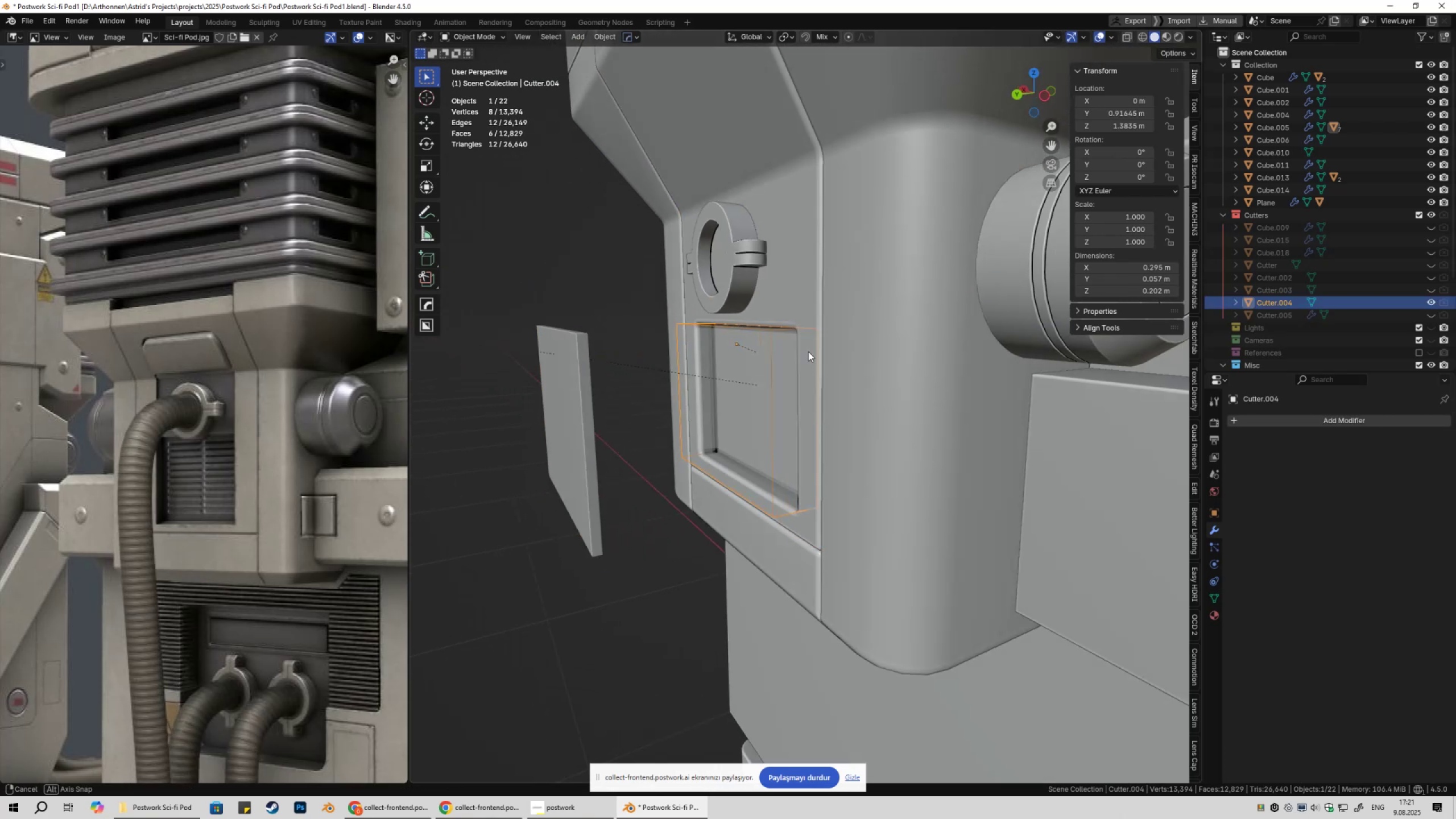 
scroll: coordinate [806, 355], scroll_direction: up, amount: 3.0
 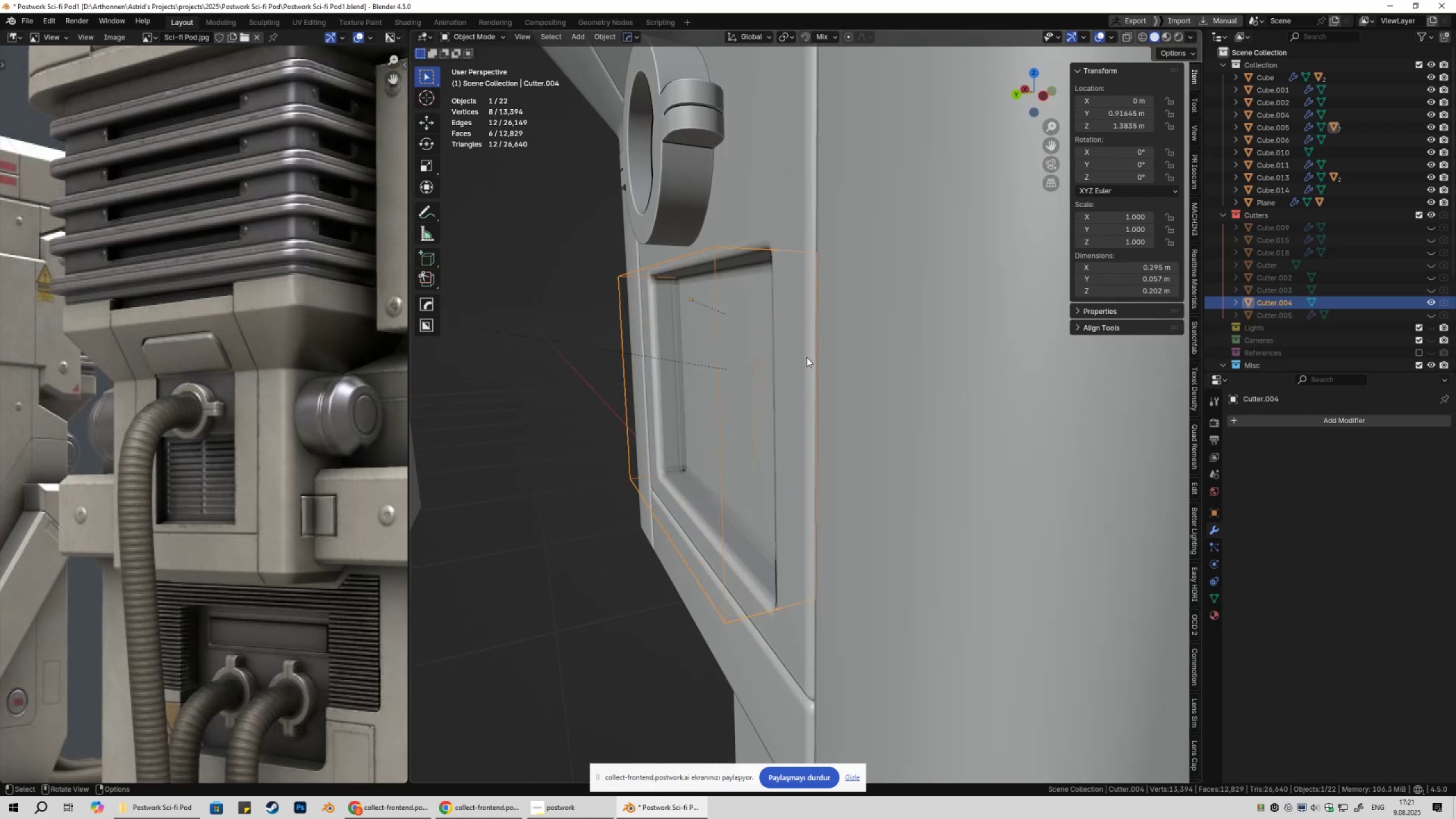 
type(gy)
 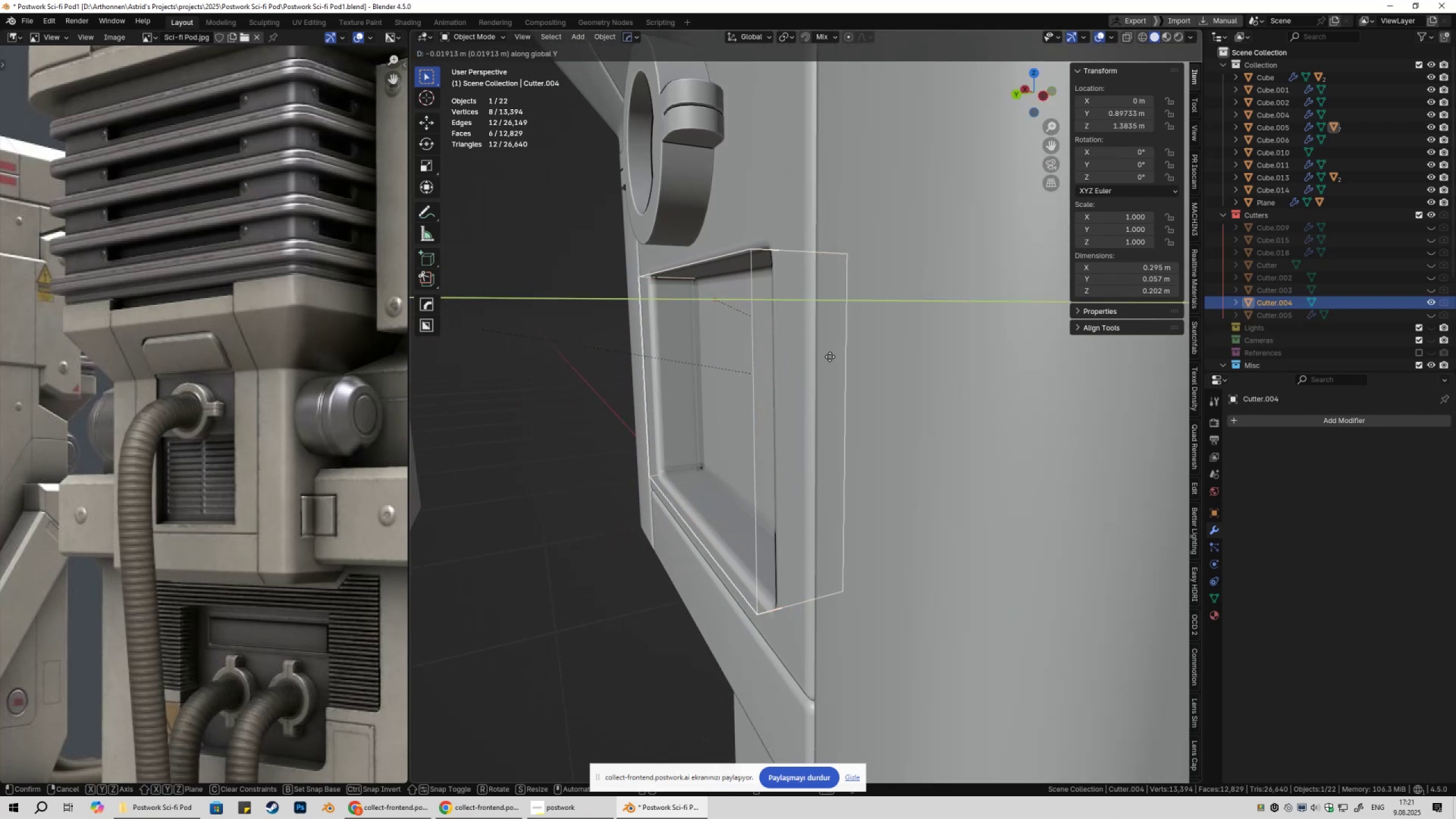 
left_click([830, 356])
 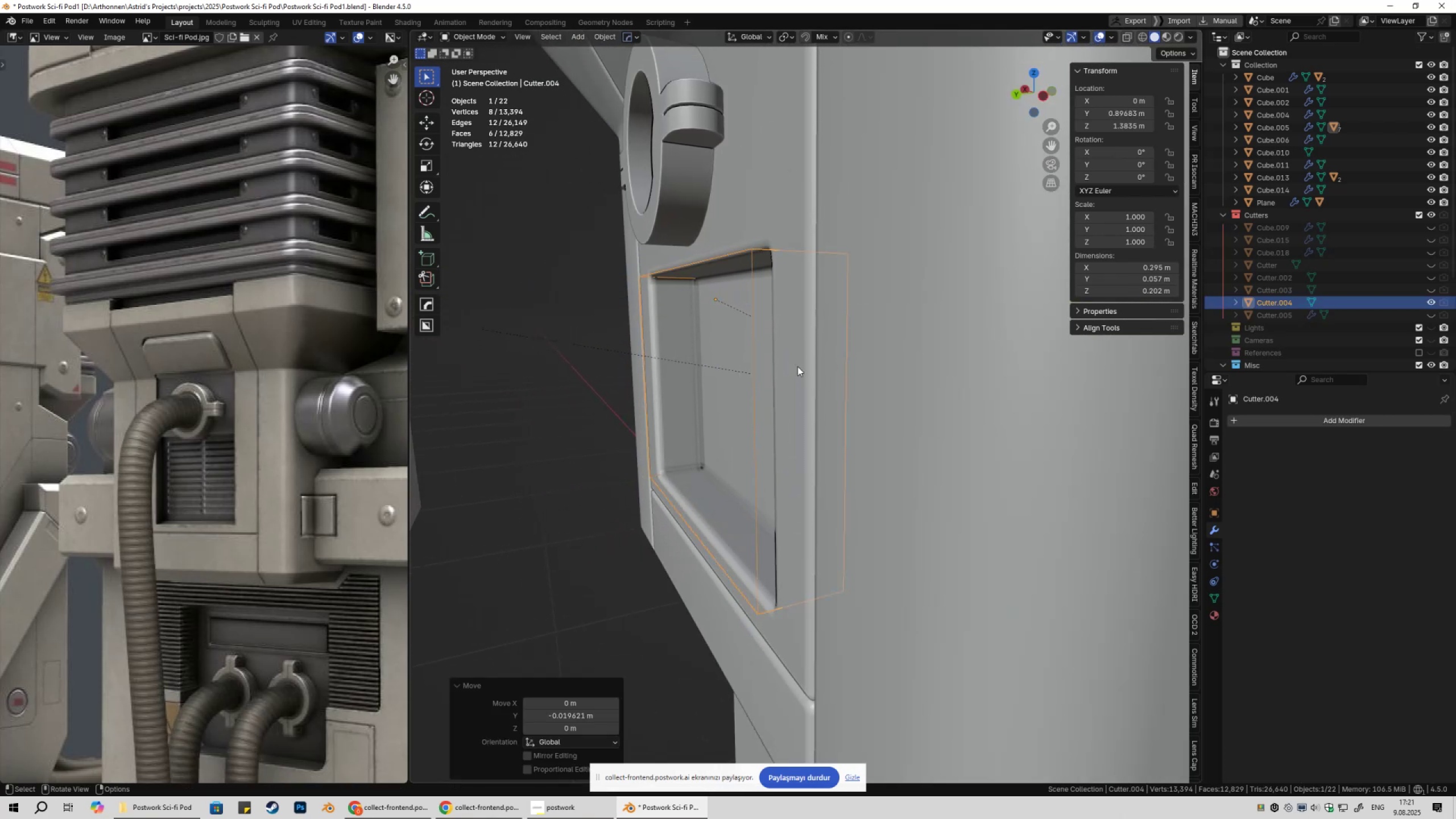 
scroll: coordinate [755, 396], scroll_direction: down, amount: 4.0
 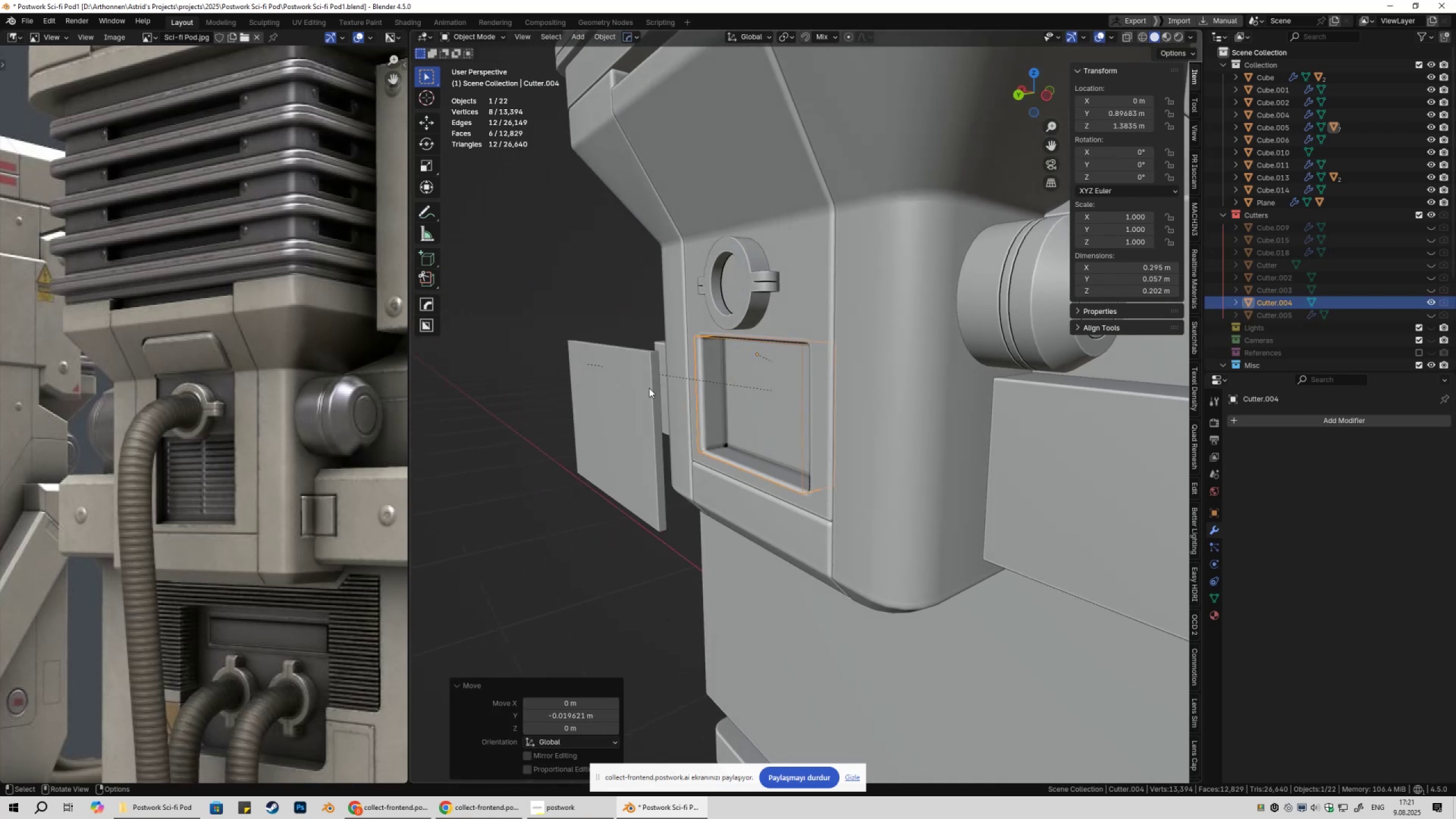 
left_click([621, 392])
 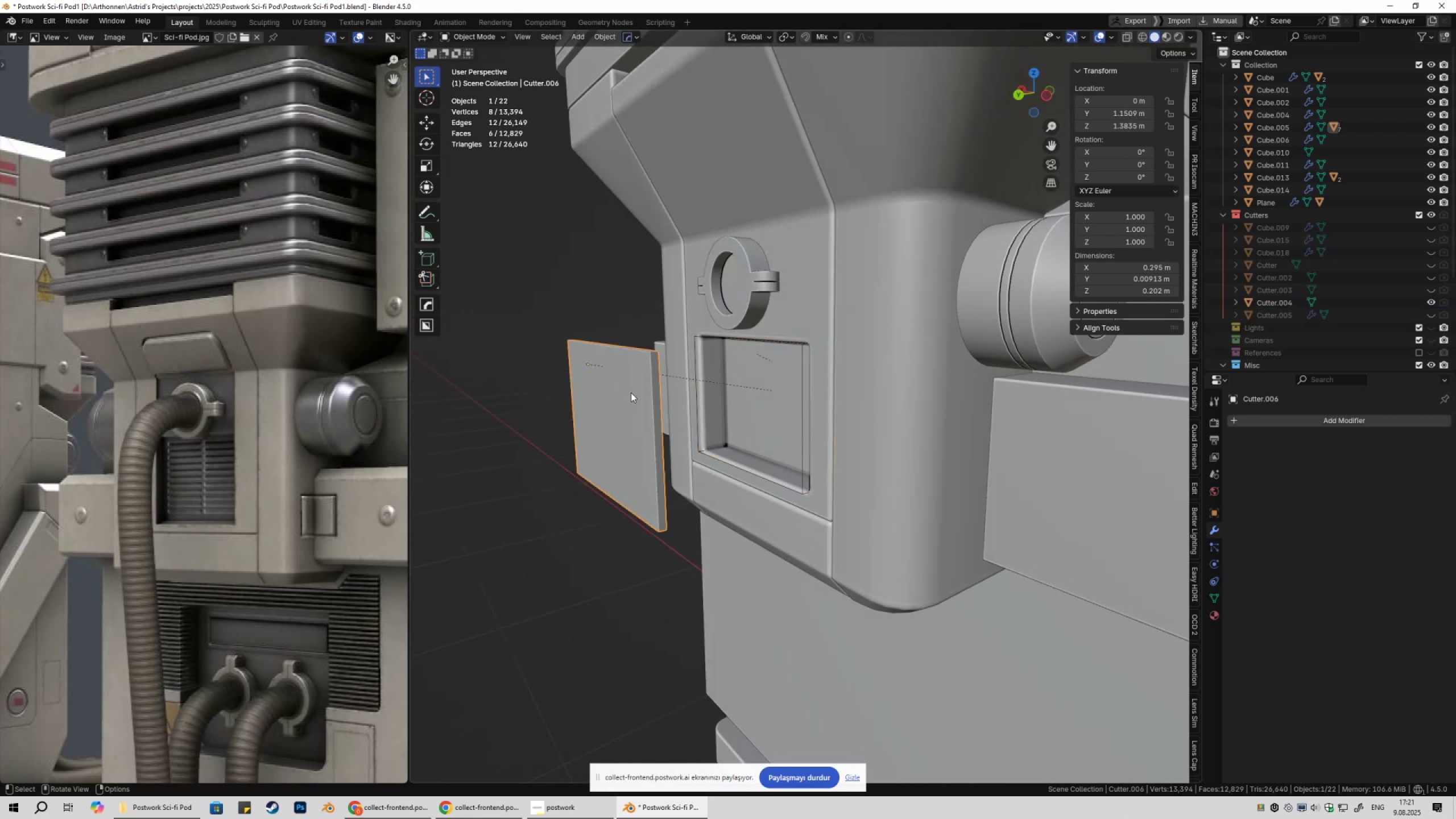 
scroll: coordinate [702, 395], scroll_direction: up, amount: 3.0
 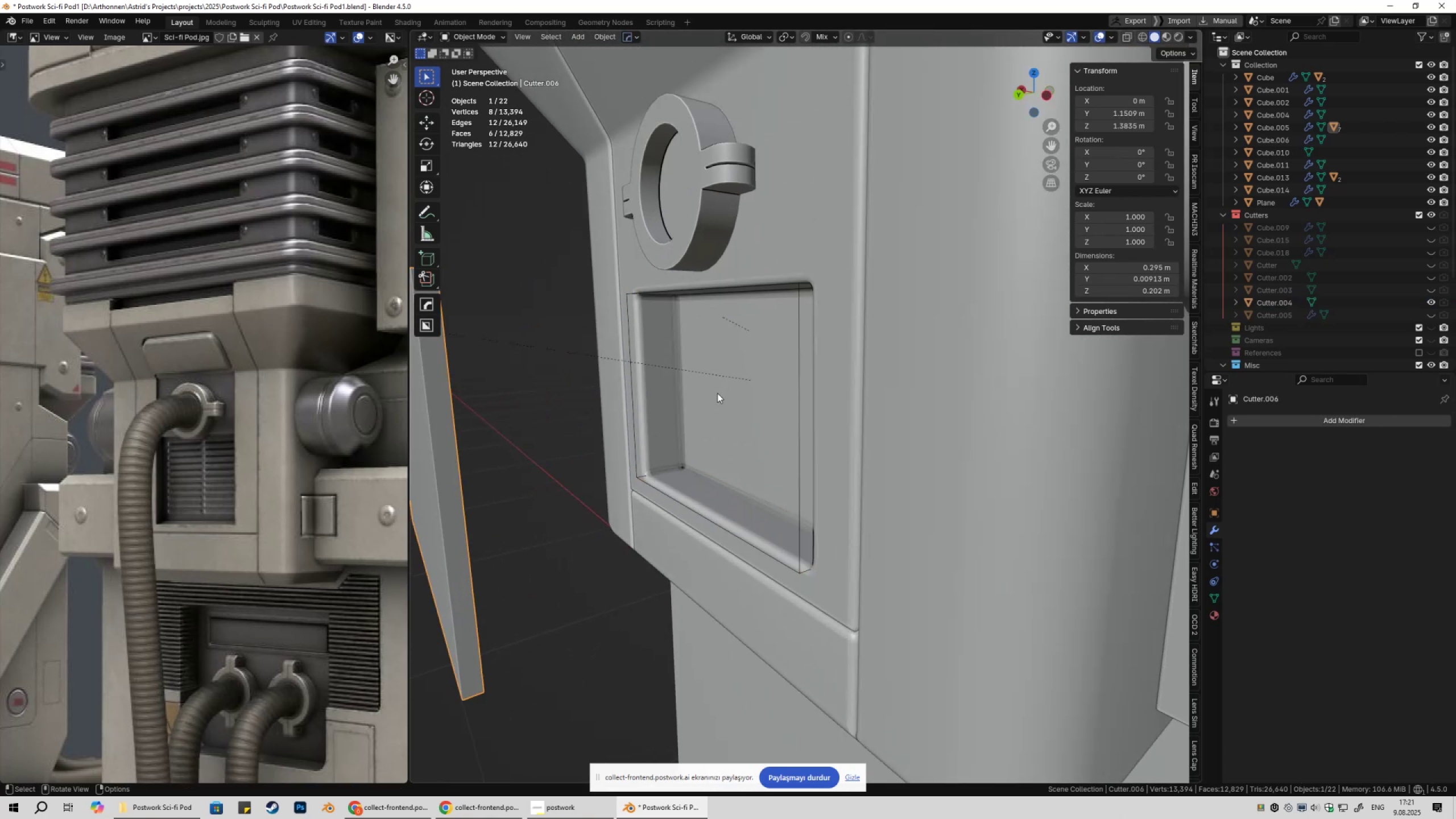 
type(gy)
 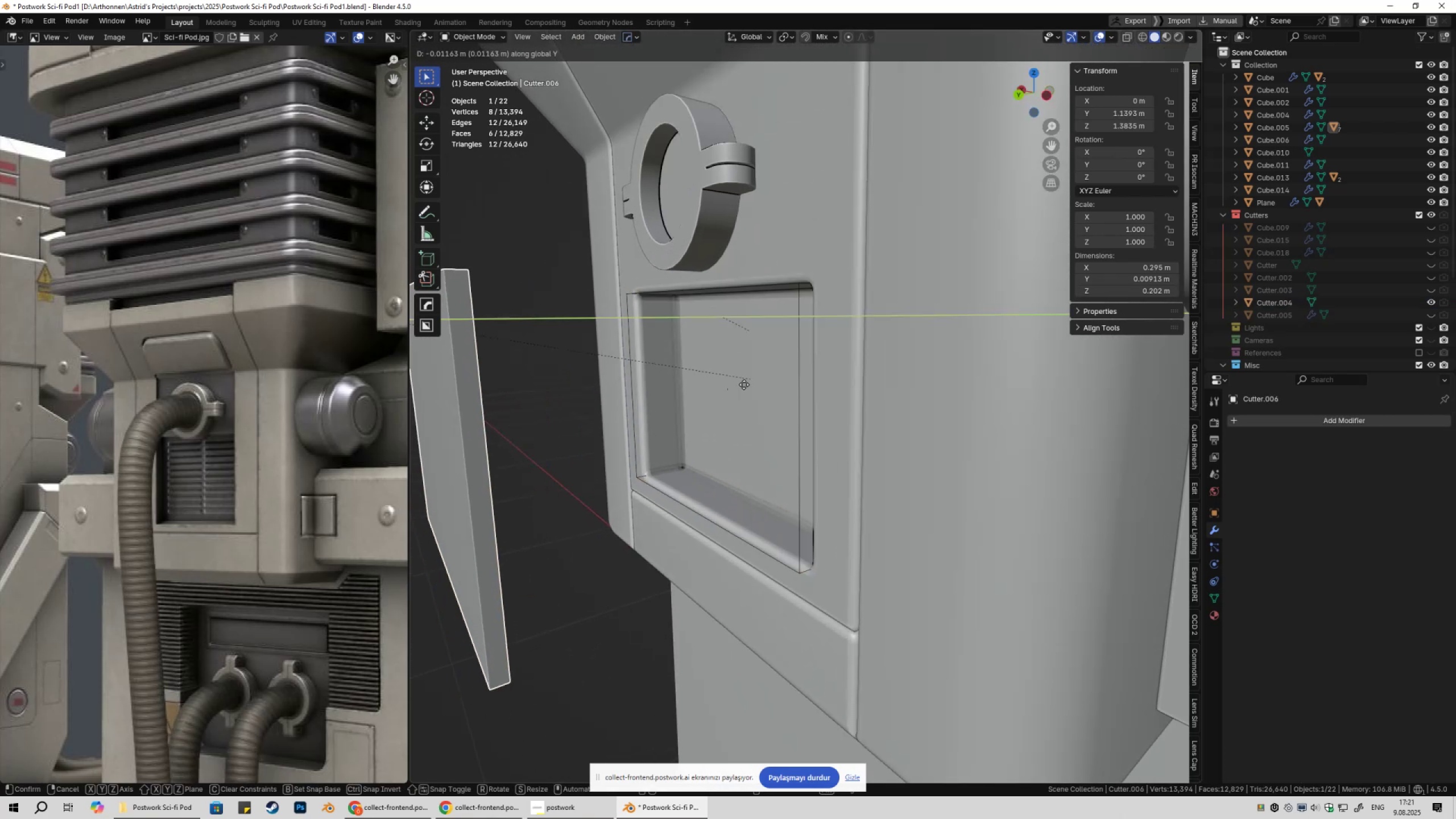 
hold_key(key=ControlLeft, duration=0.43)
left_click([746, 384])
 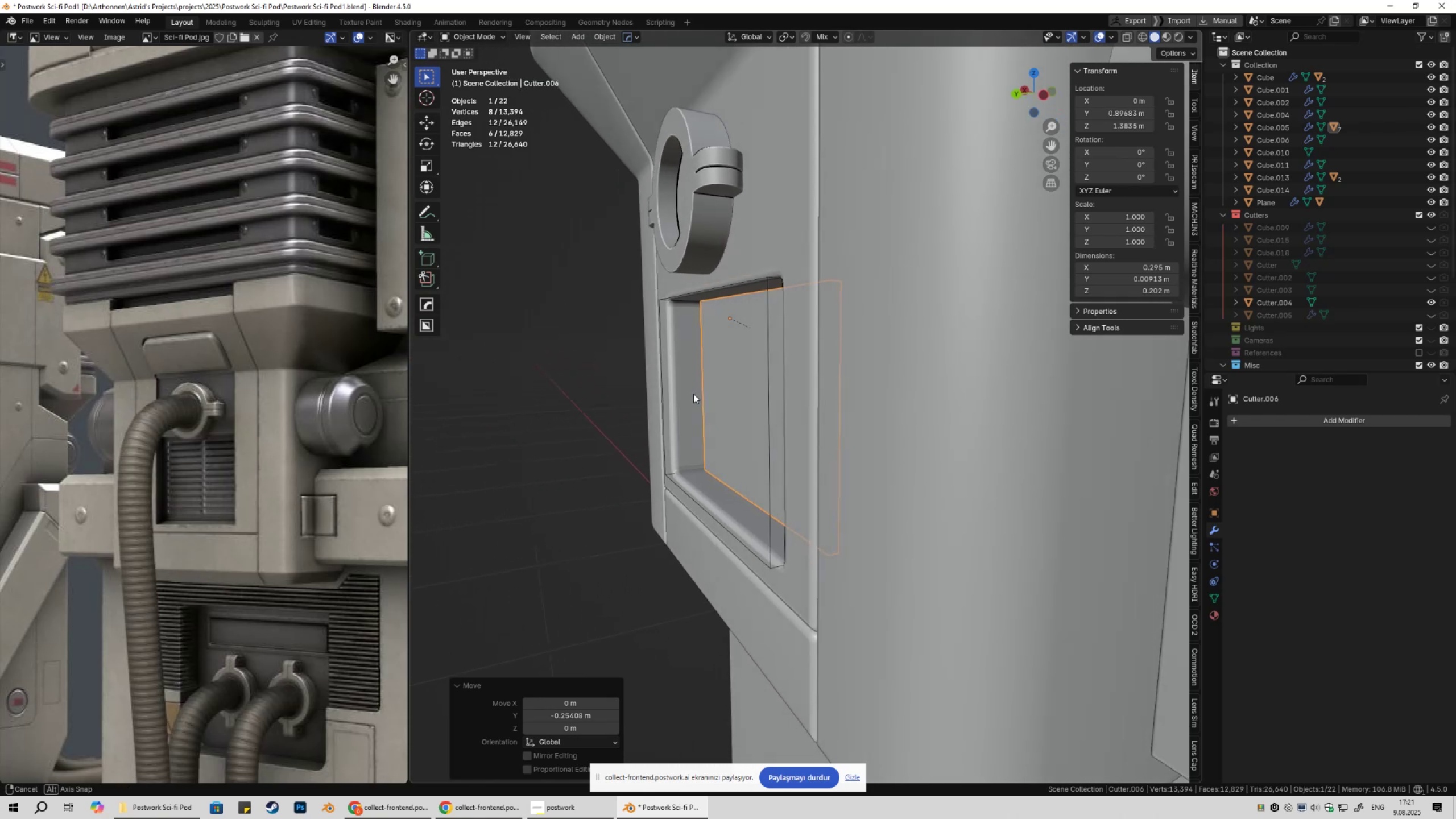 
scroll: coordinate [800, 398], scroll_direction: down, amount: 8.0
 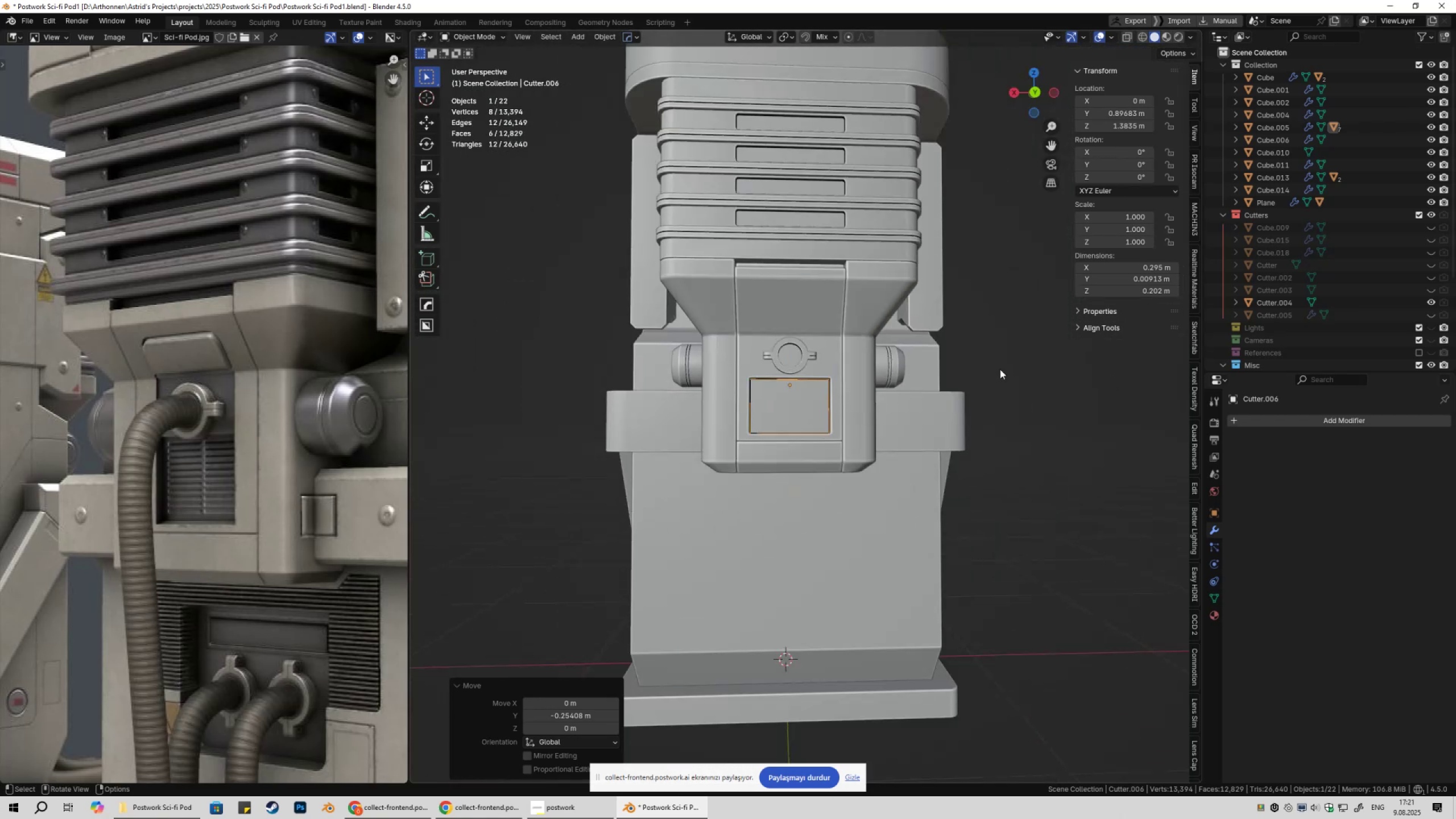 
left_click([1000, 369])
 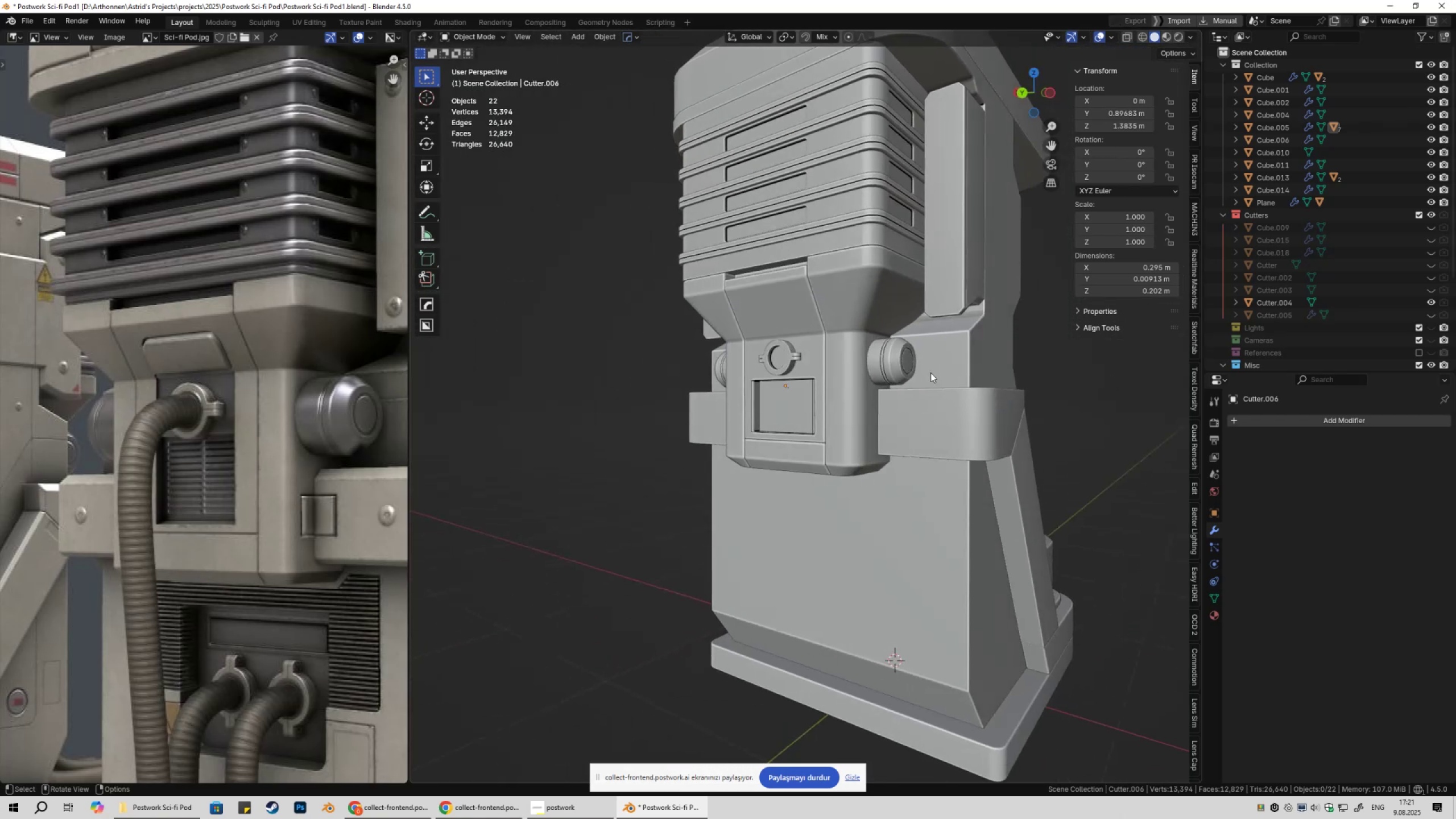 
key(Control+ControlLeft)
 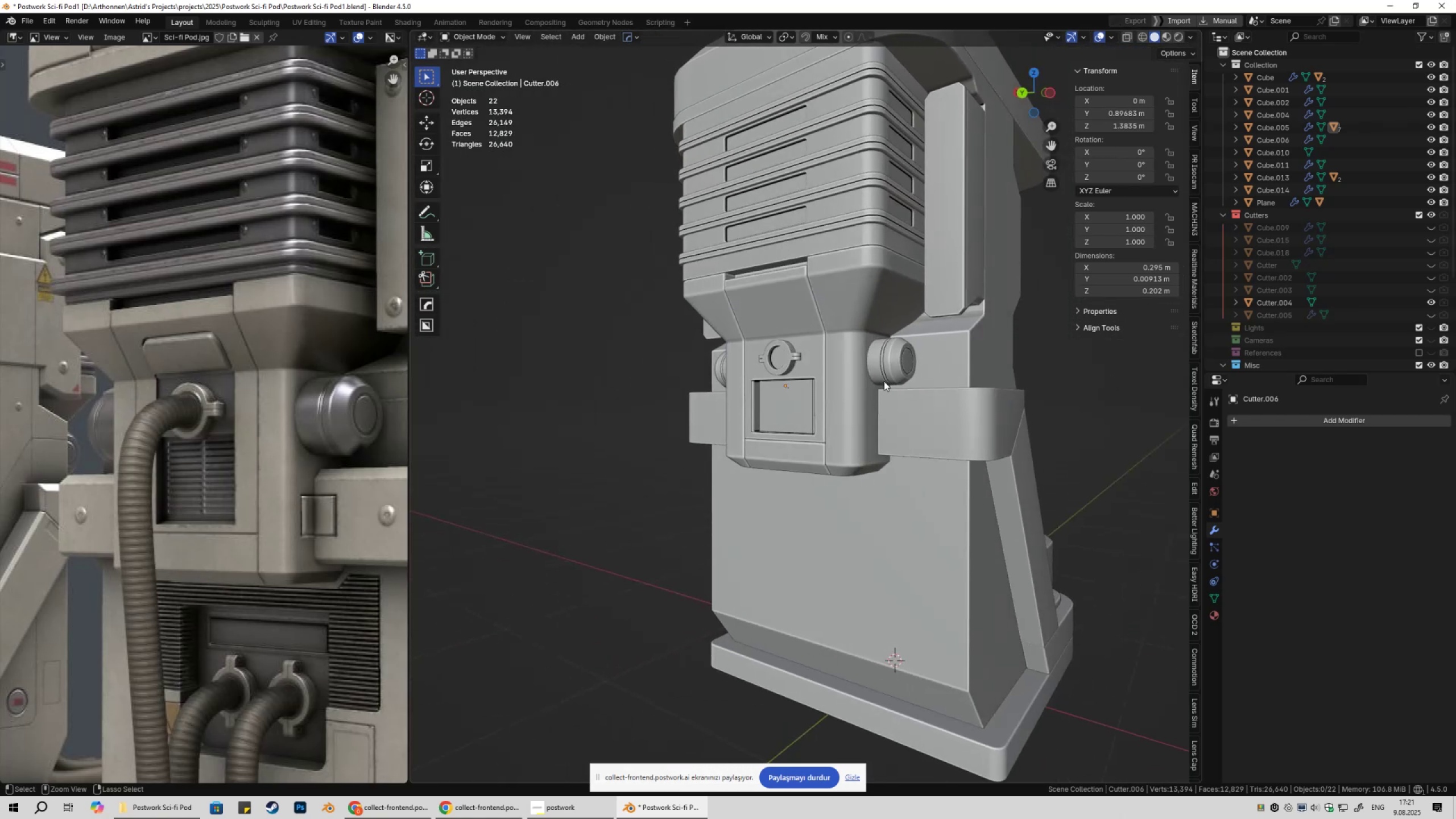 
key(Control+S)
 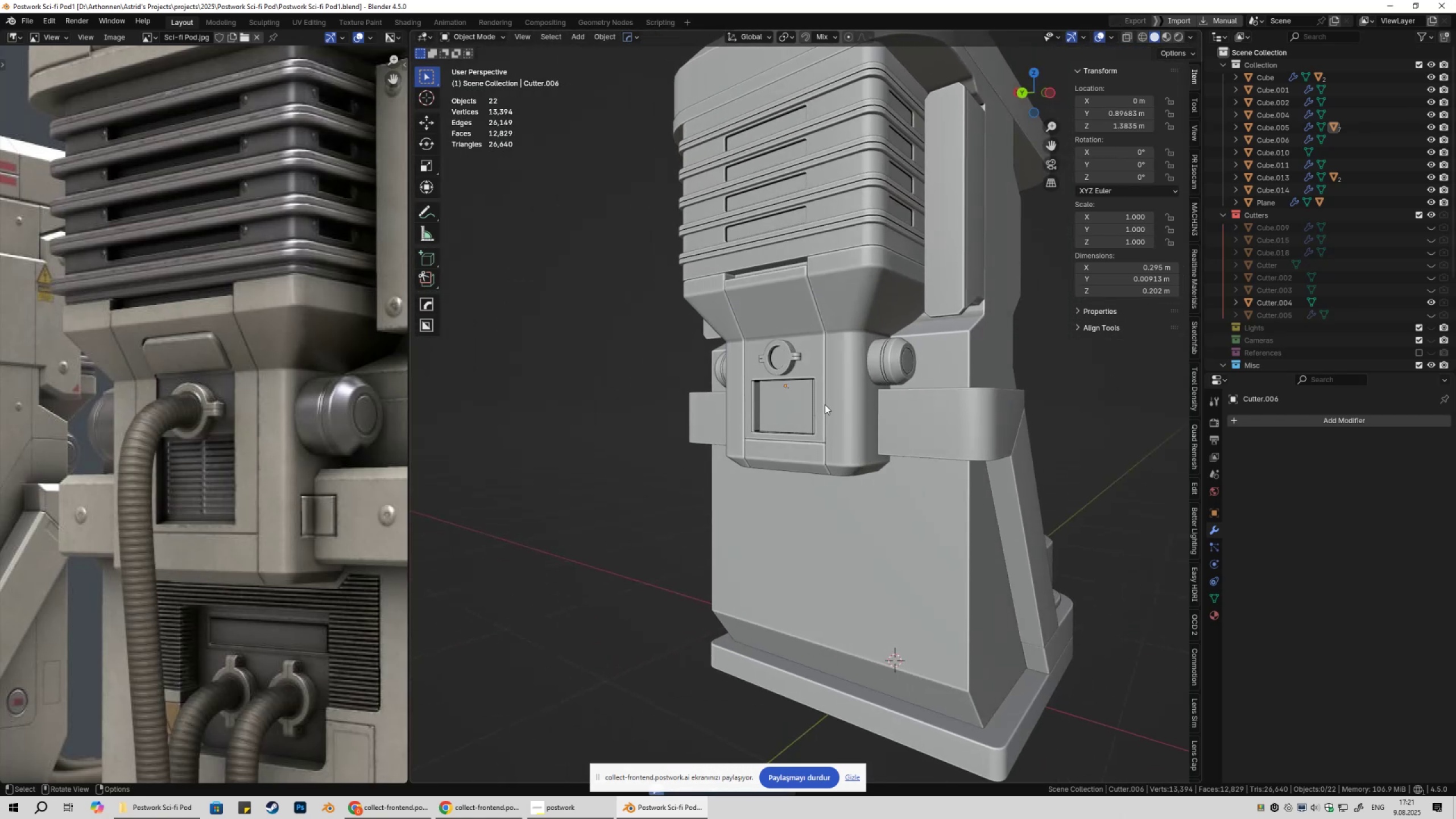 
scroll: coordinate [781, 412], scroll_direction: up, amount: 7.0
 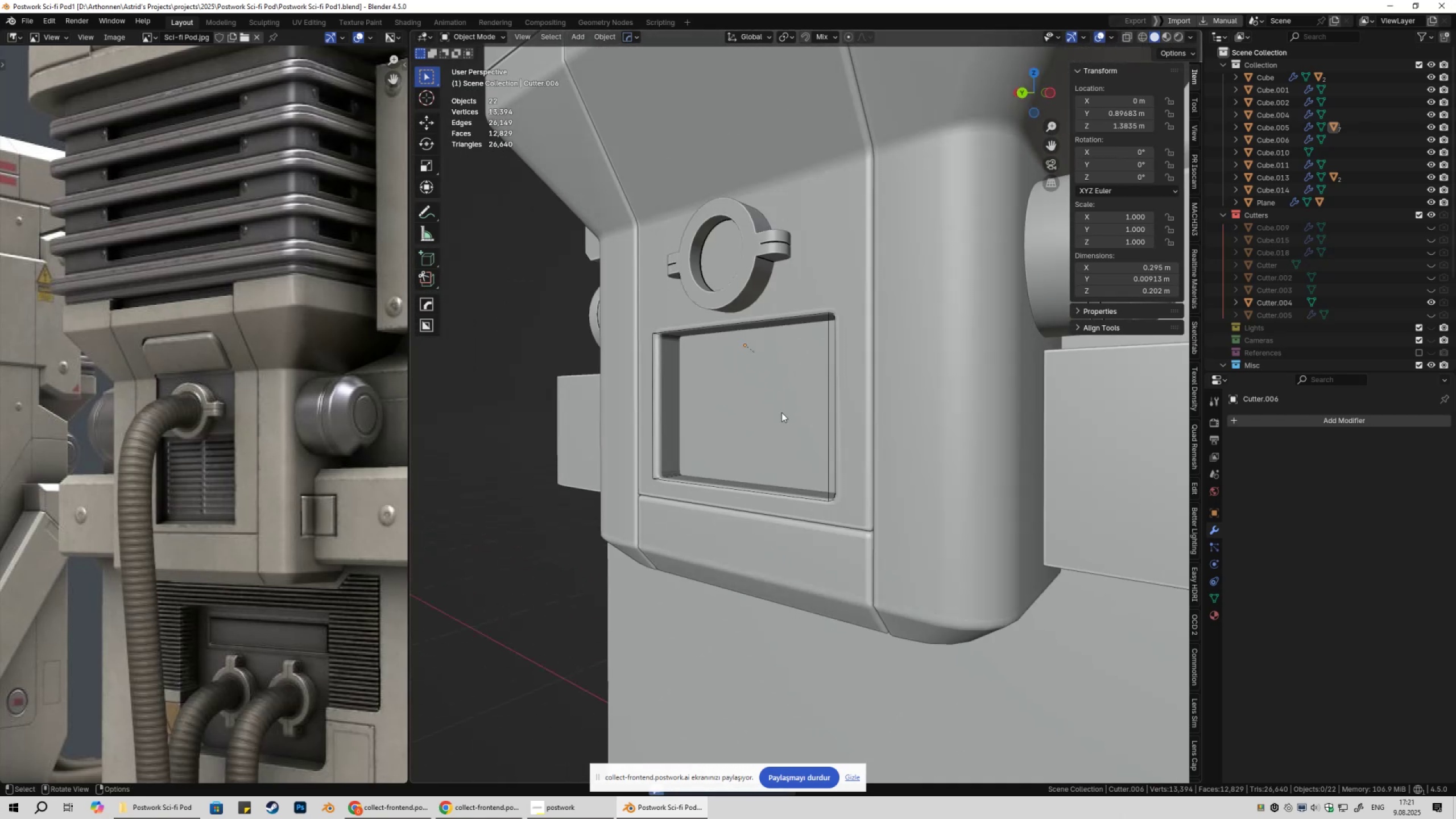 
key(Shift+2)
 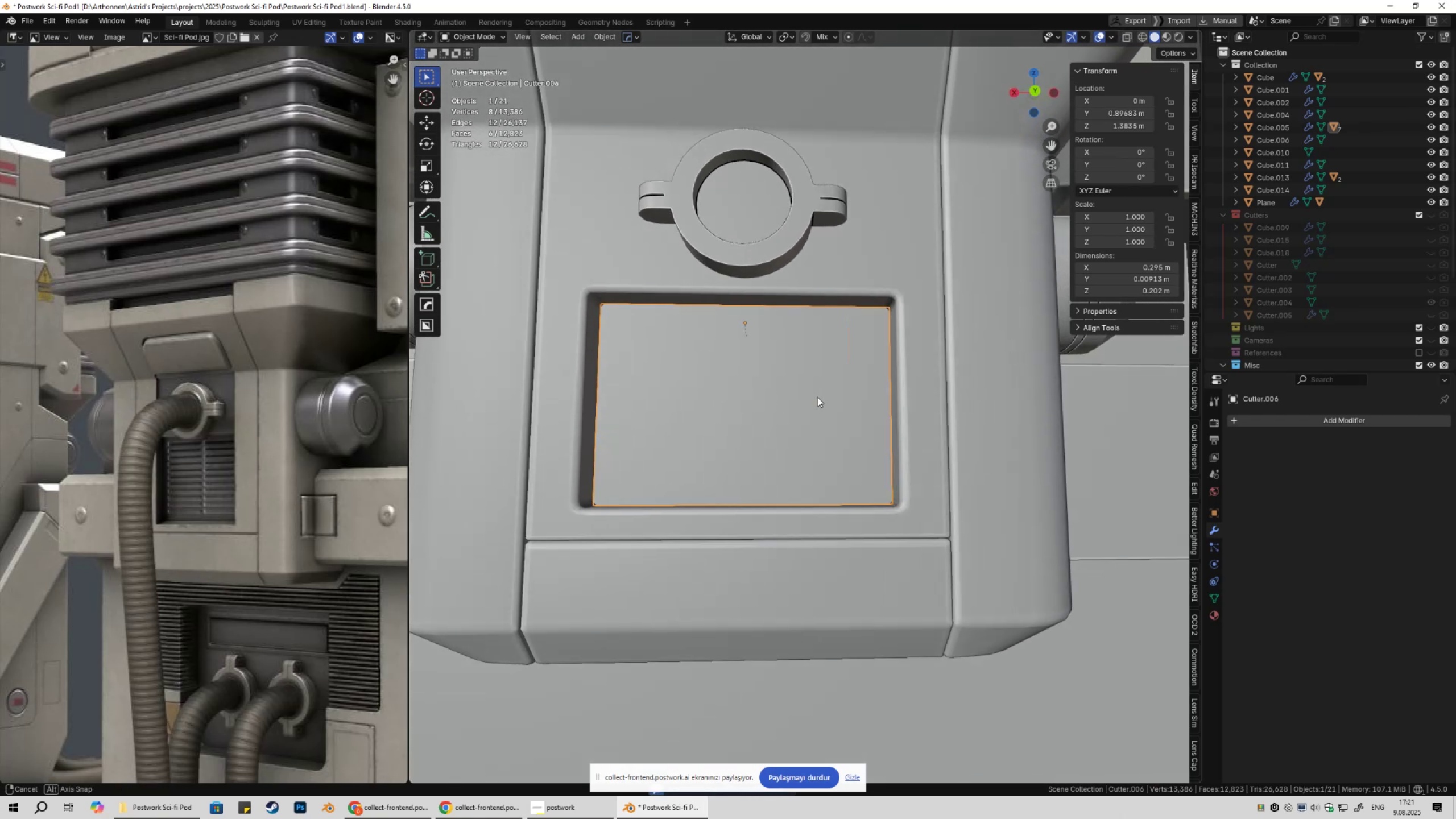 
hold_key(key=ShiftLeft, duration=0.55)
 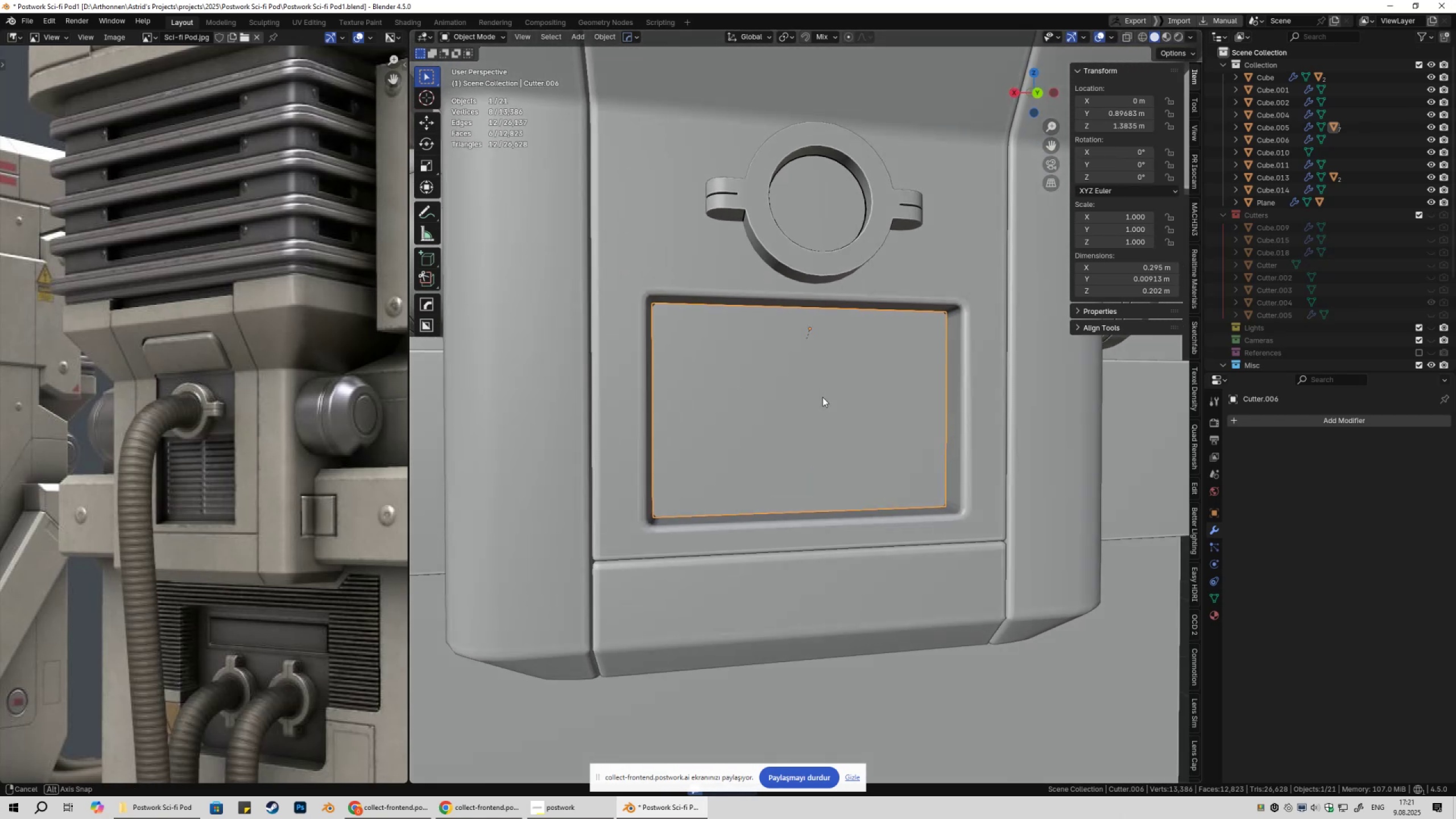 
key(Tab)
 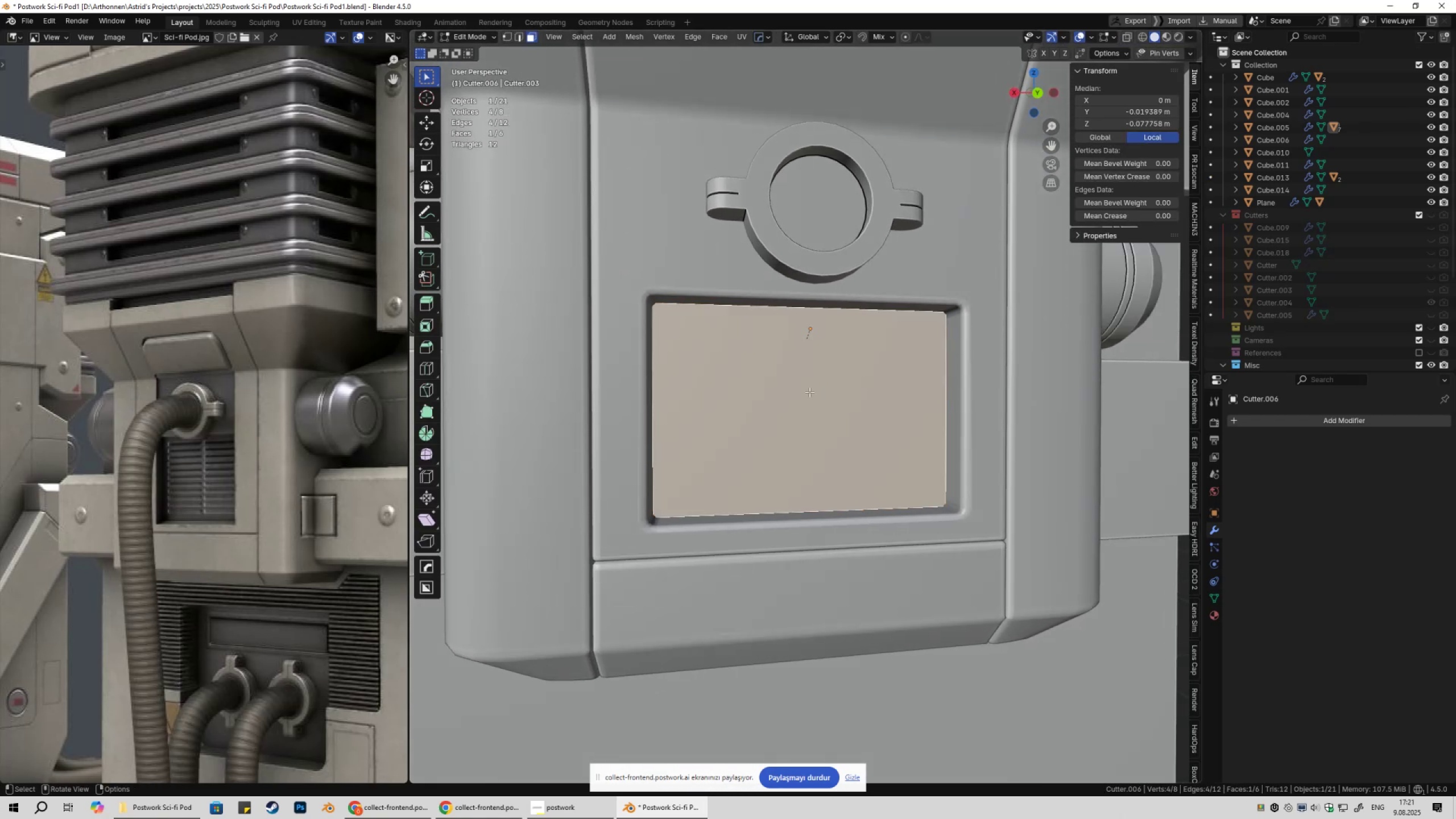 
key(3)
 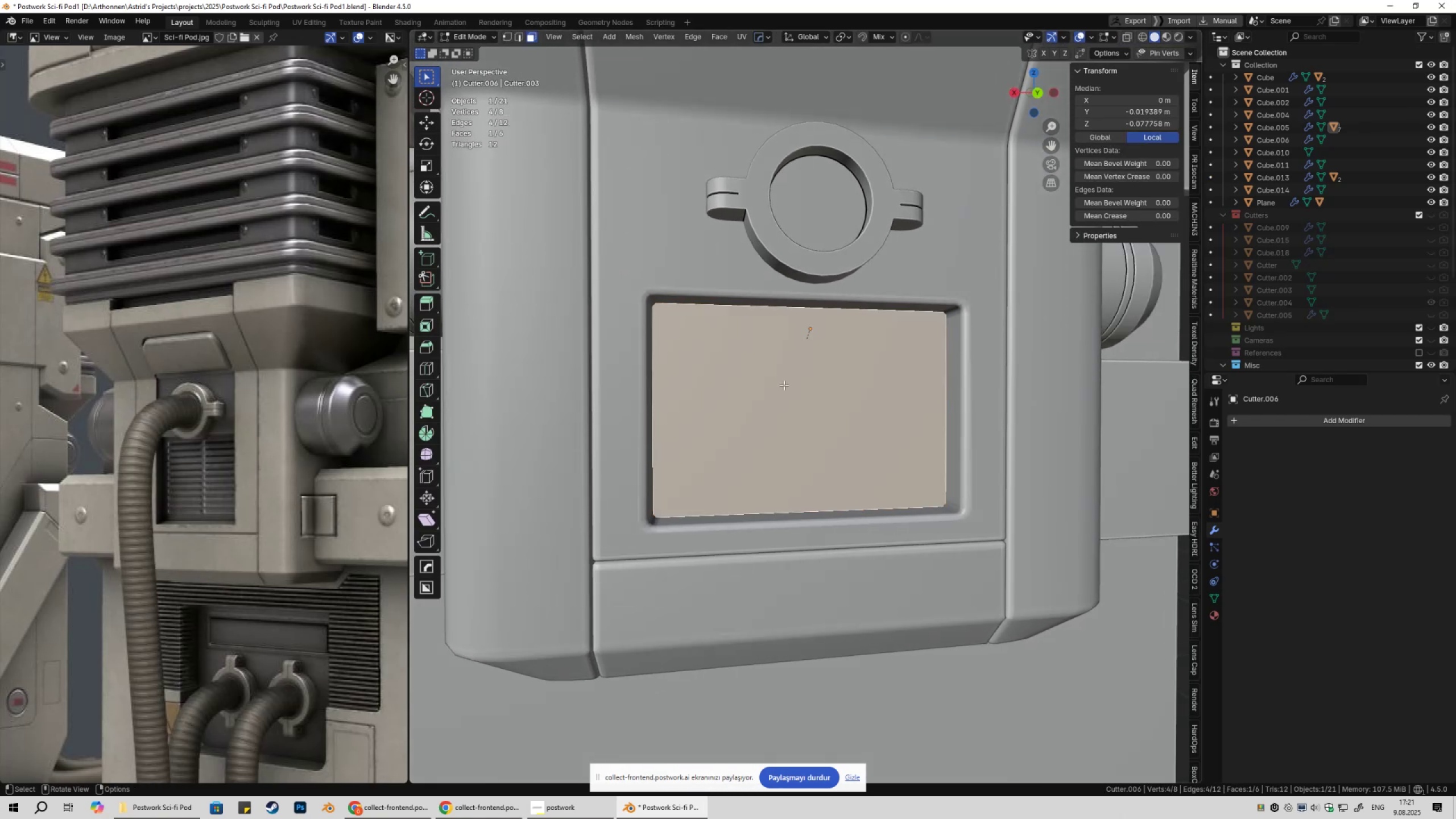 
left_click([784, 385])
 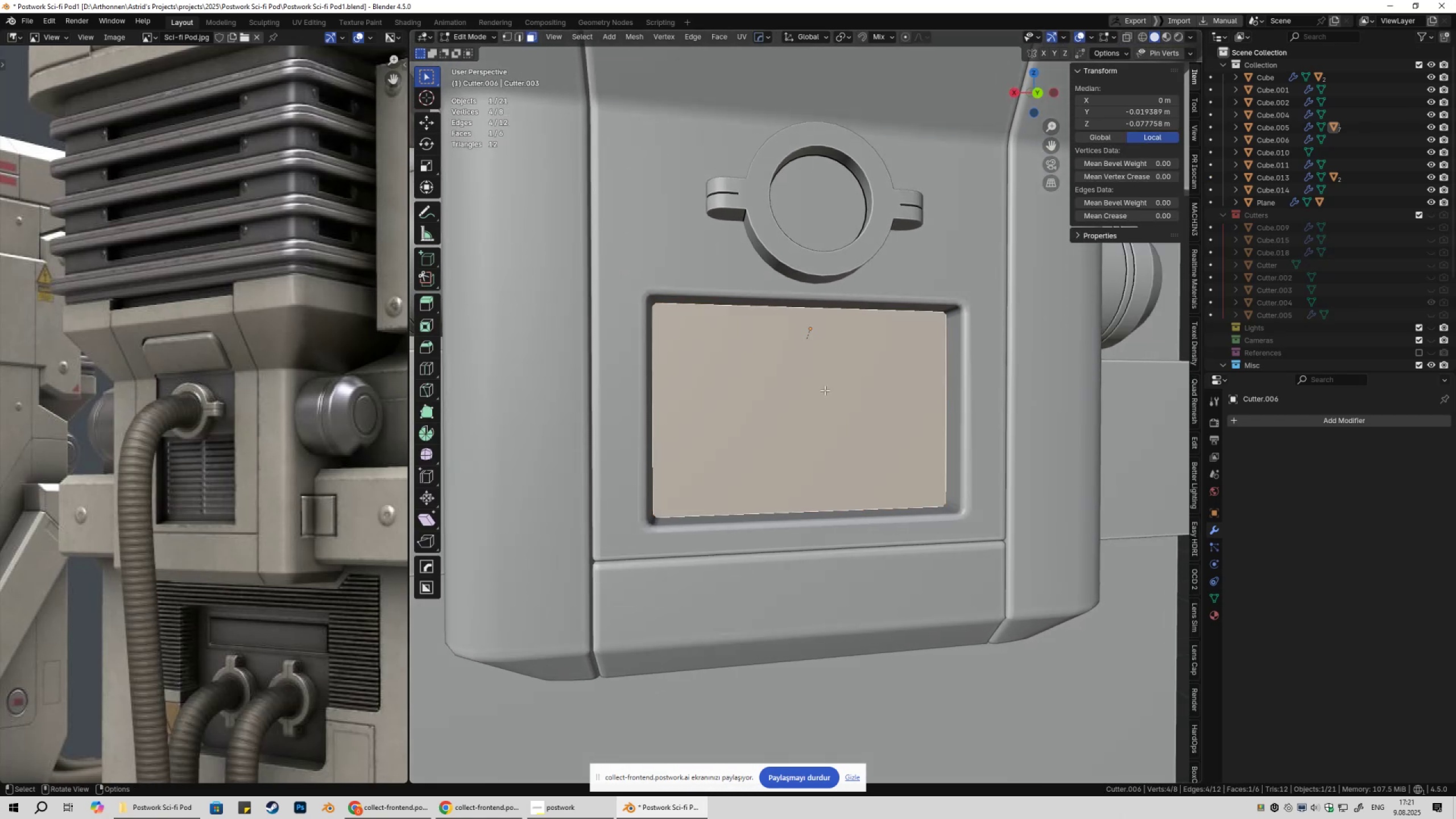 
key(Shift+S)
 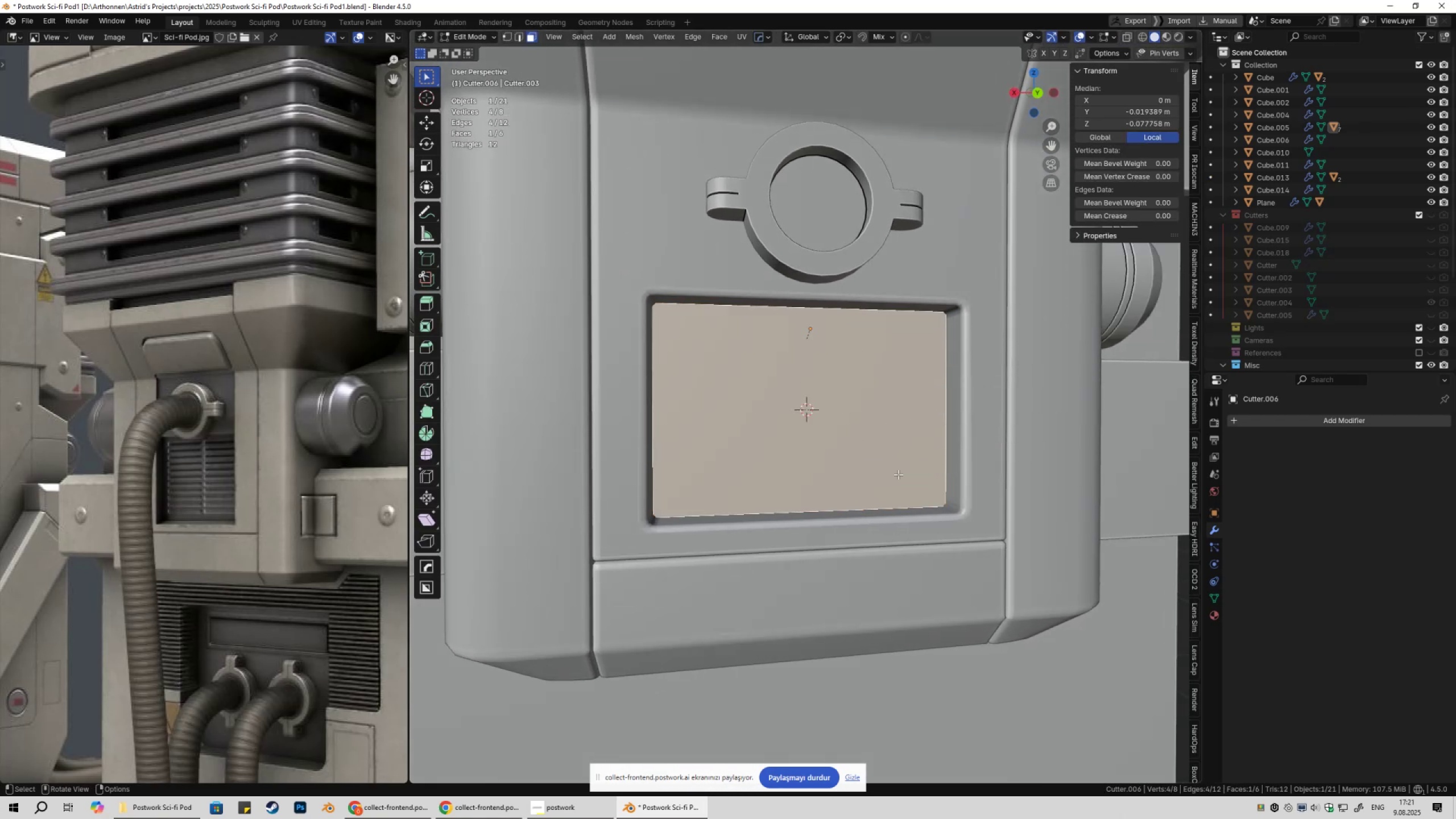 
key(Tab)
 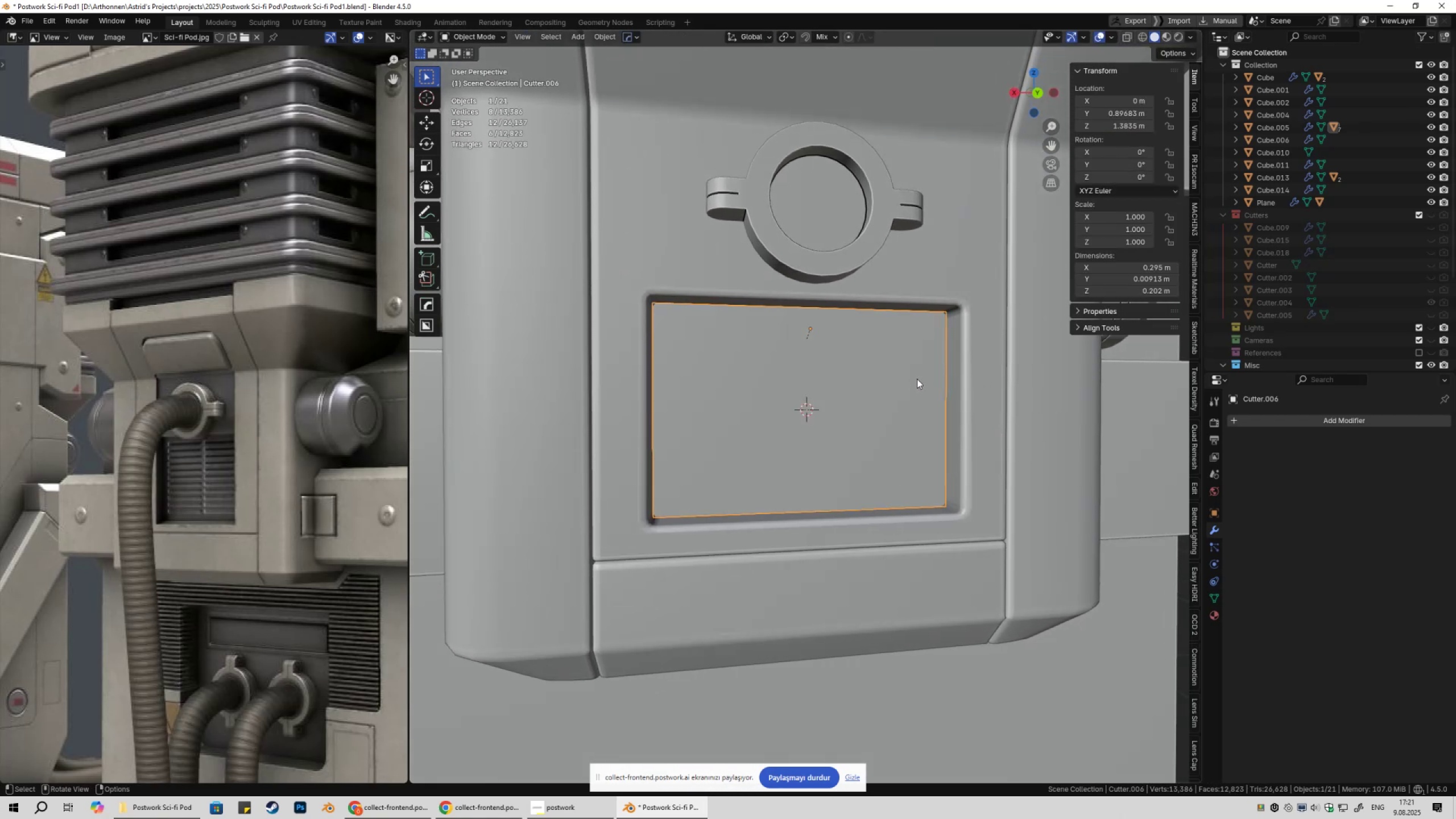 
right_click([917, 379])
 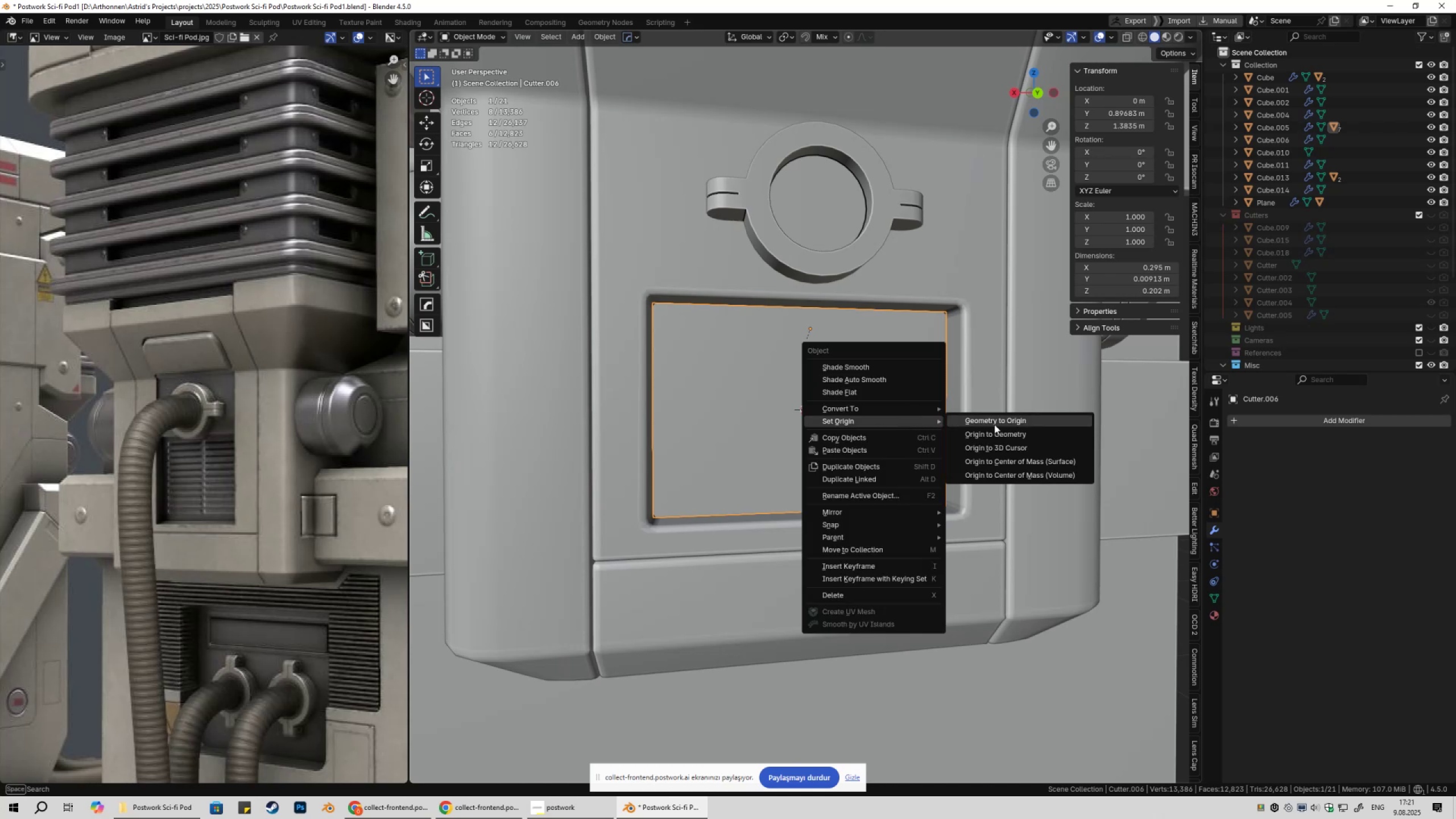 
left_click([1020, 433])
 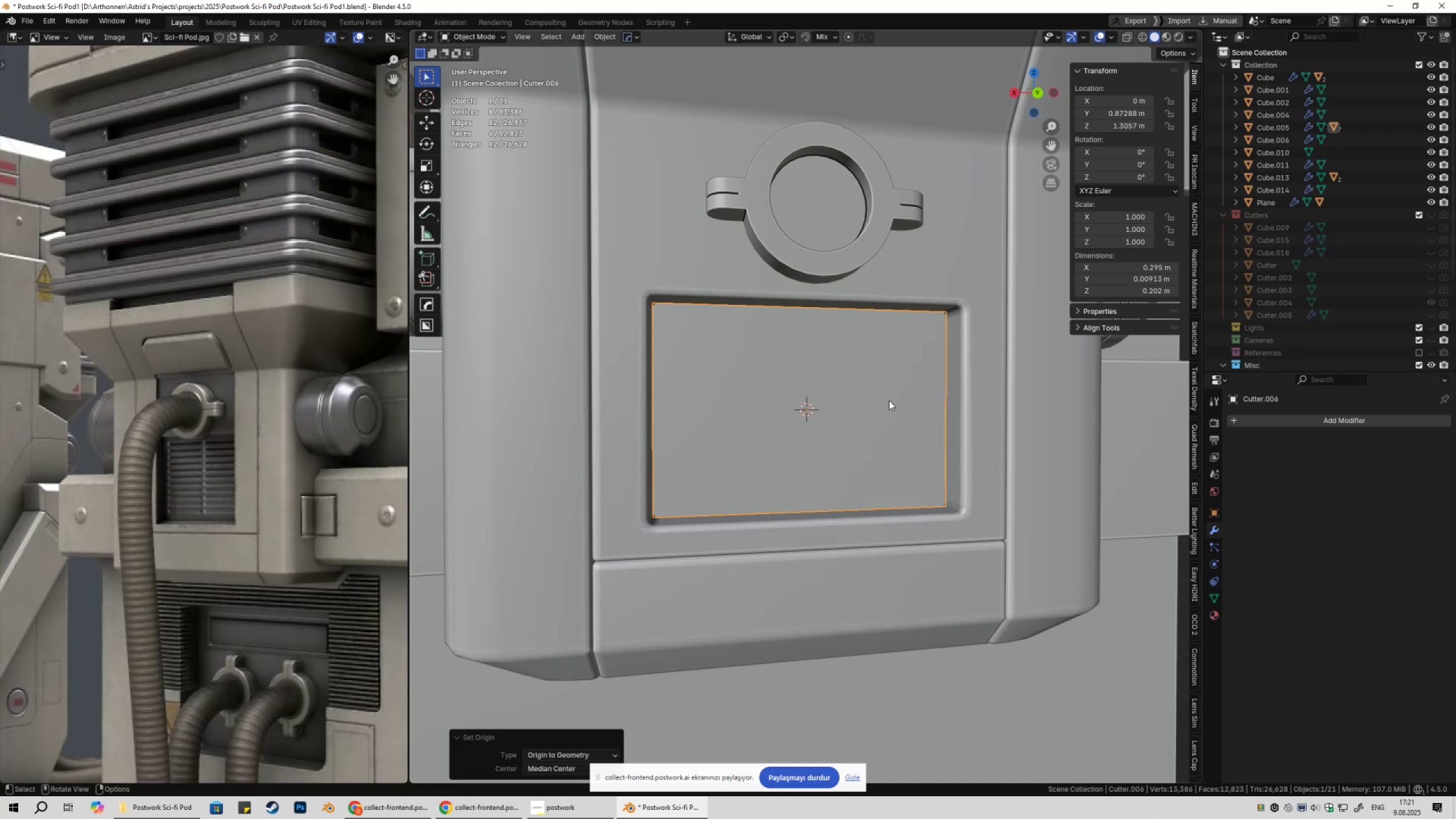 
hold_key(key=ShiftLeft, duration=0.48)
 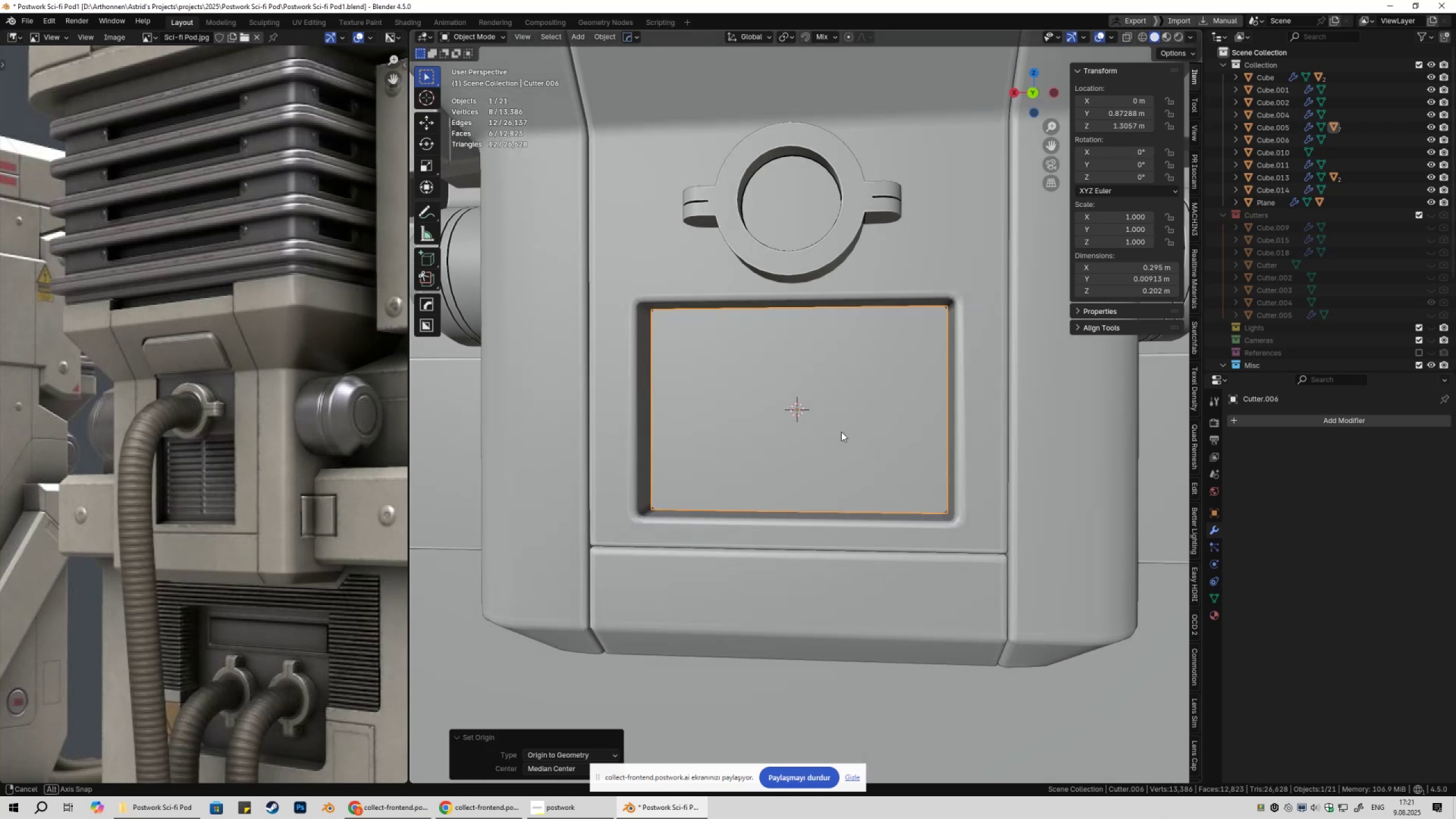 
hold_key(key=S, duration=0.37)
 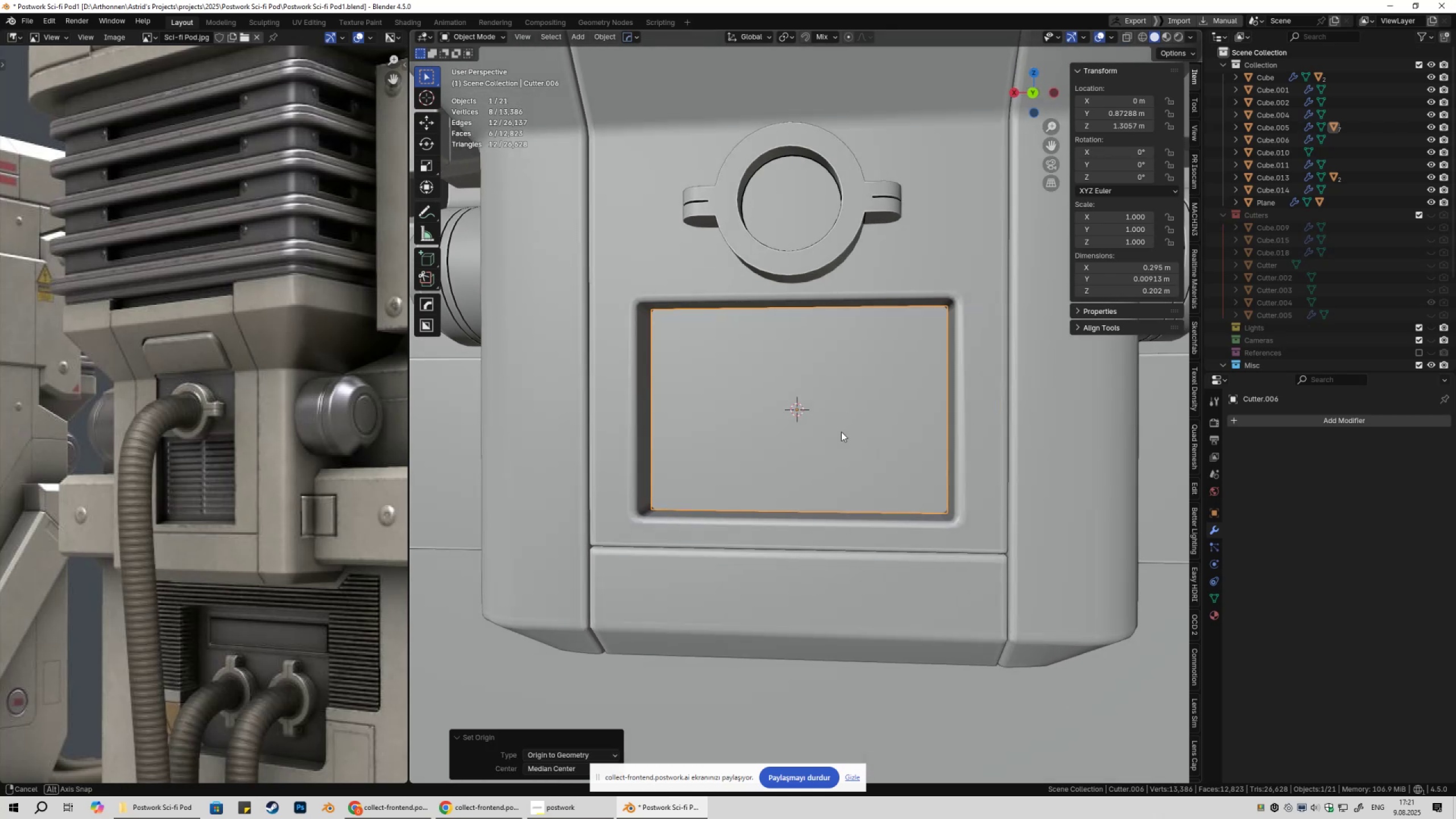 
key(Shift+ShiftLeft)
 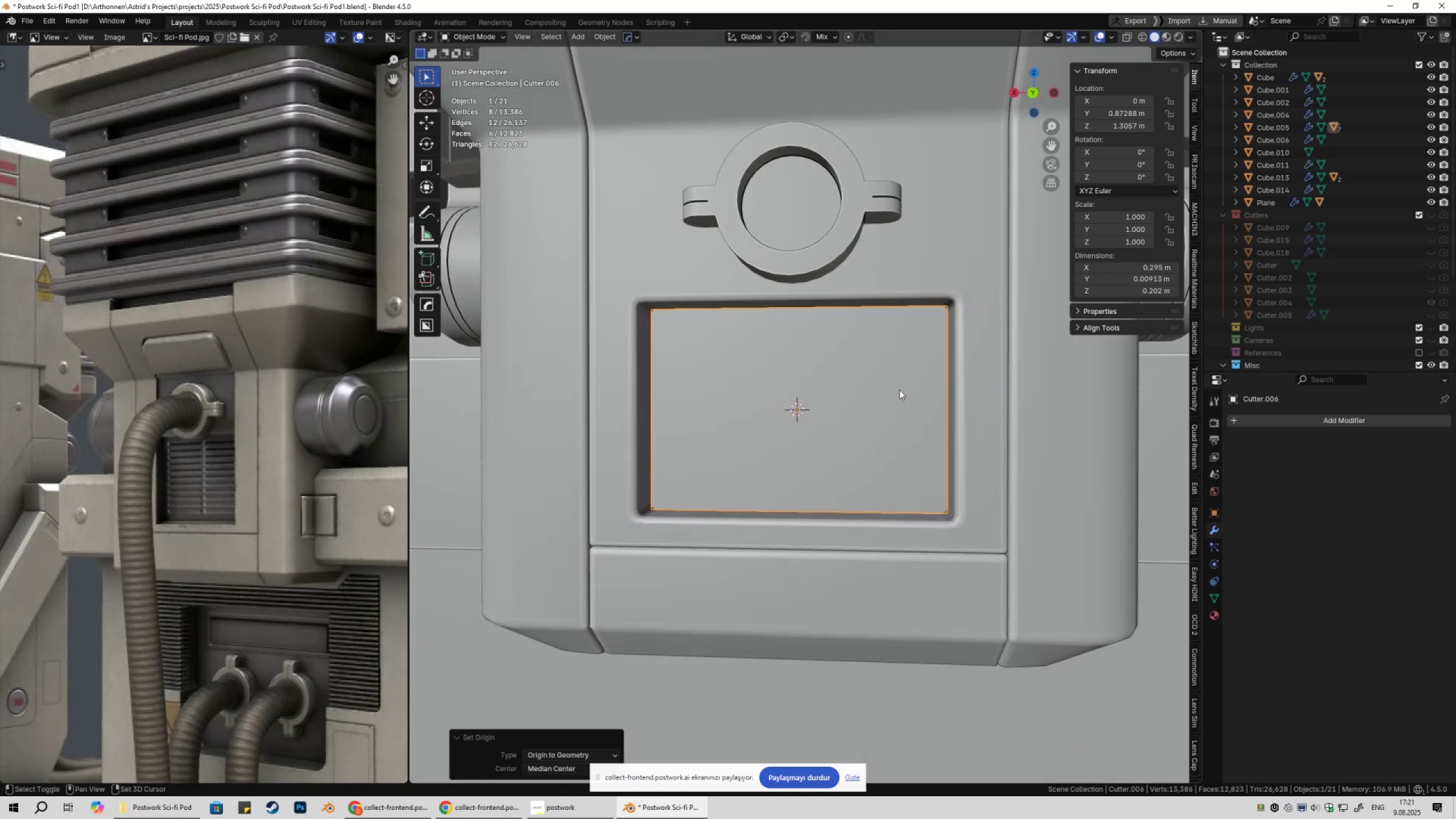 
key(Shift+A)
 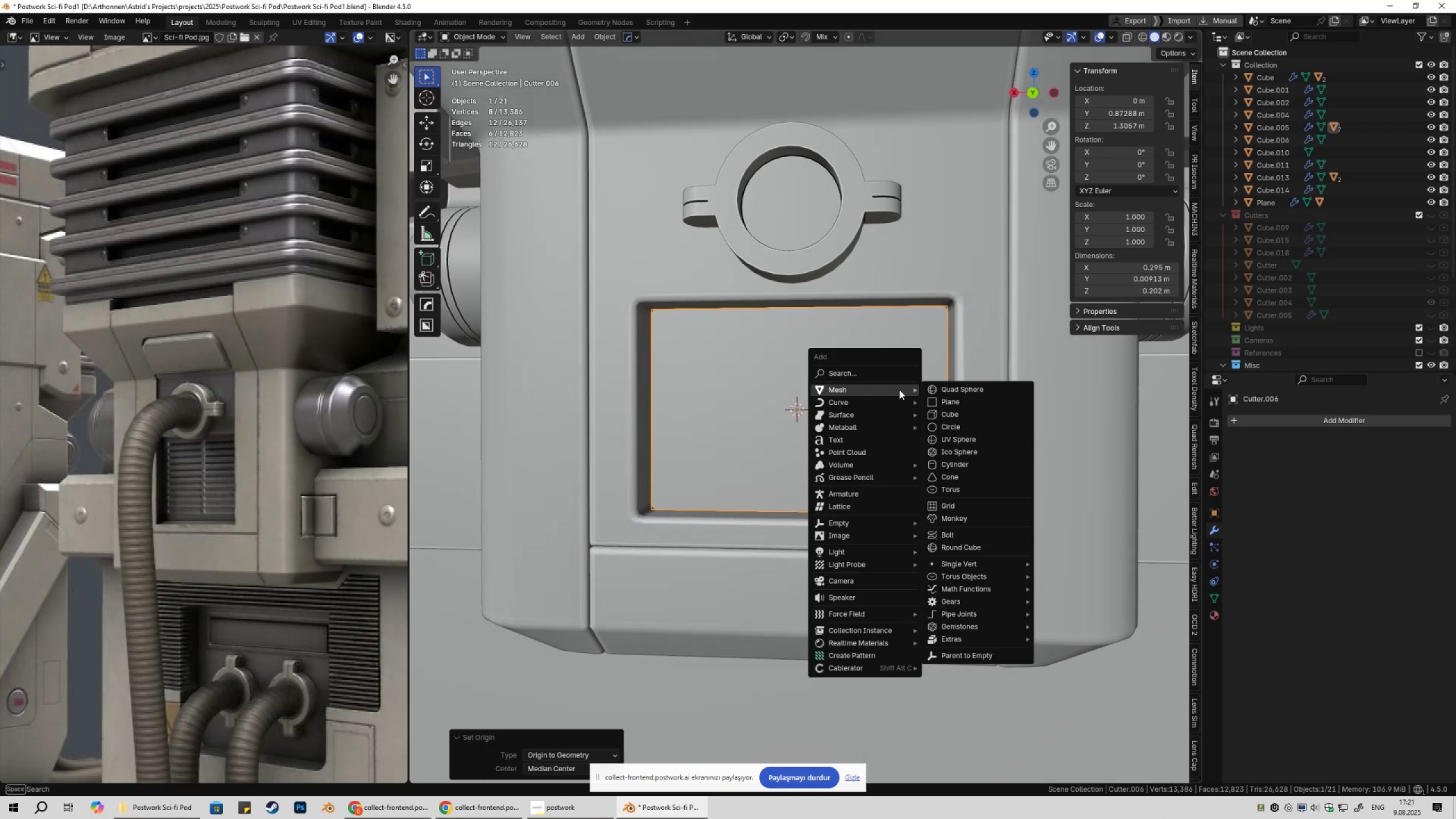 
left_click([954, 419])
 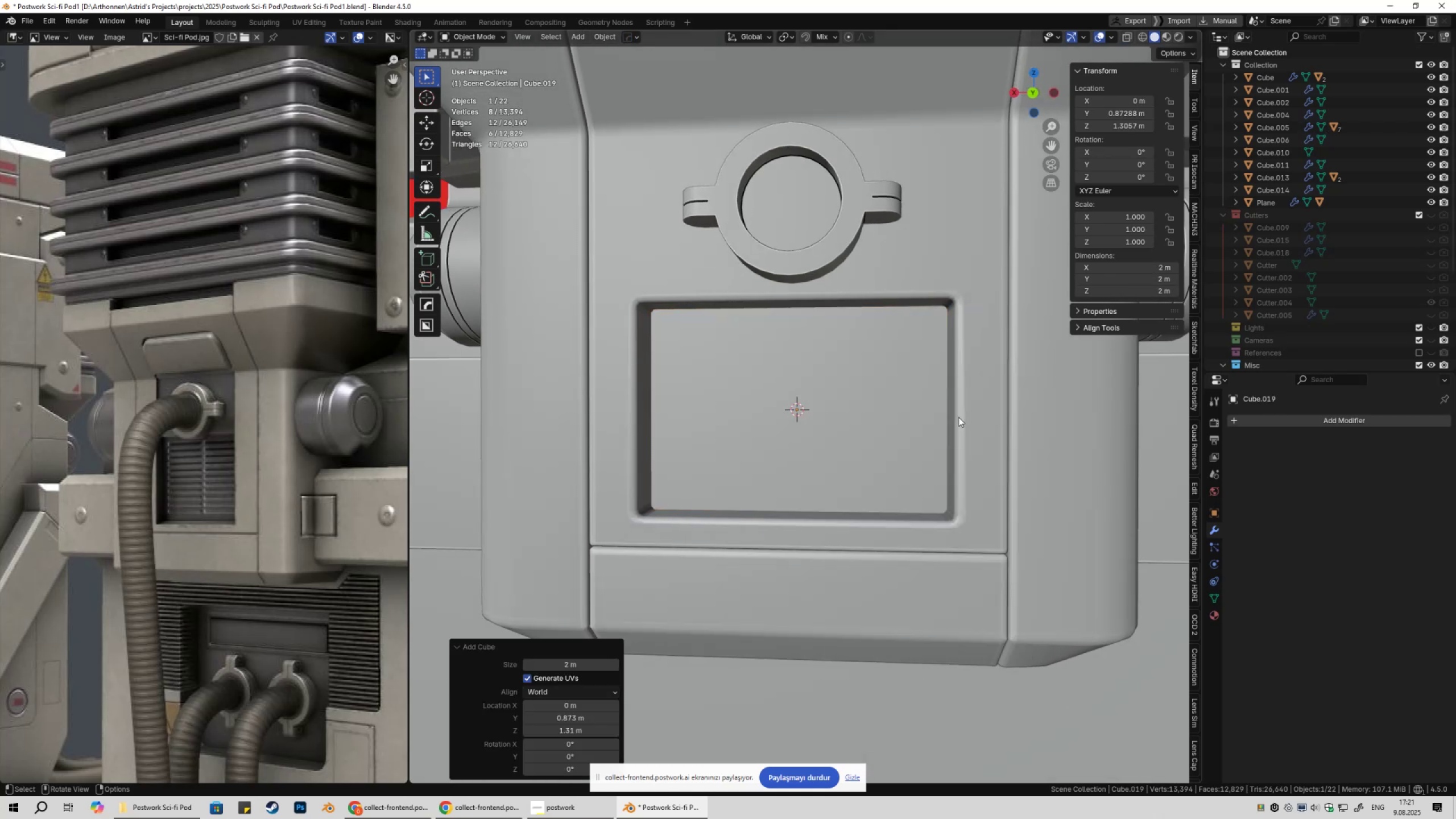 
scroll: coordinate [976, 404], scroll_direction: down, amount: 14.0
 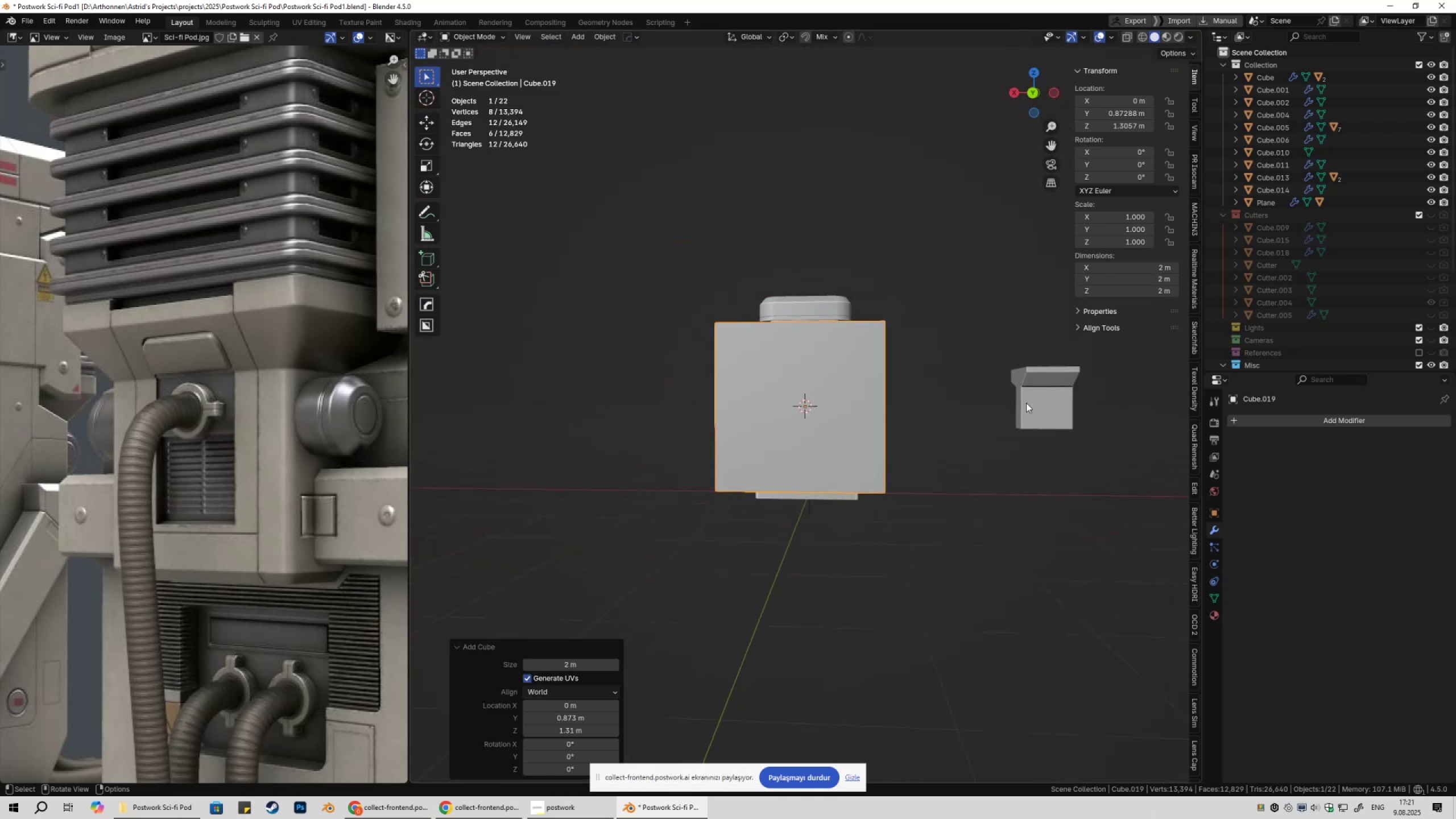 
key(S)
 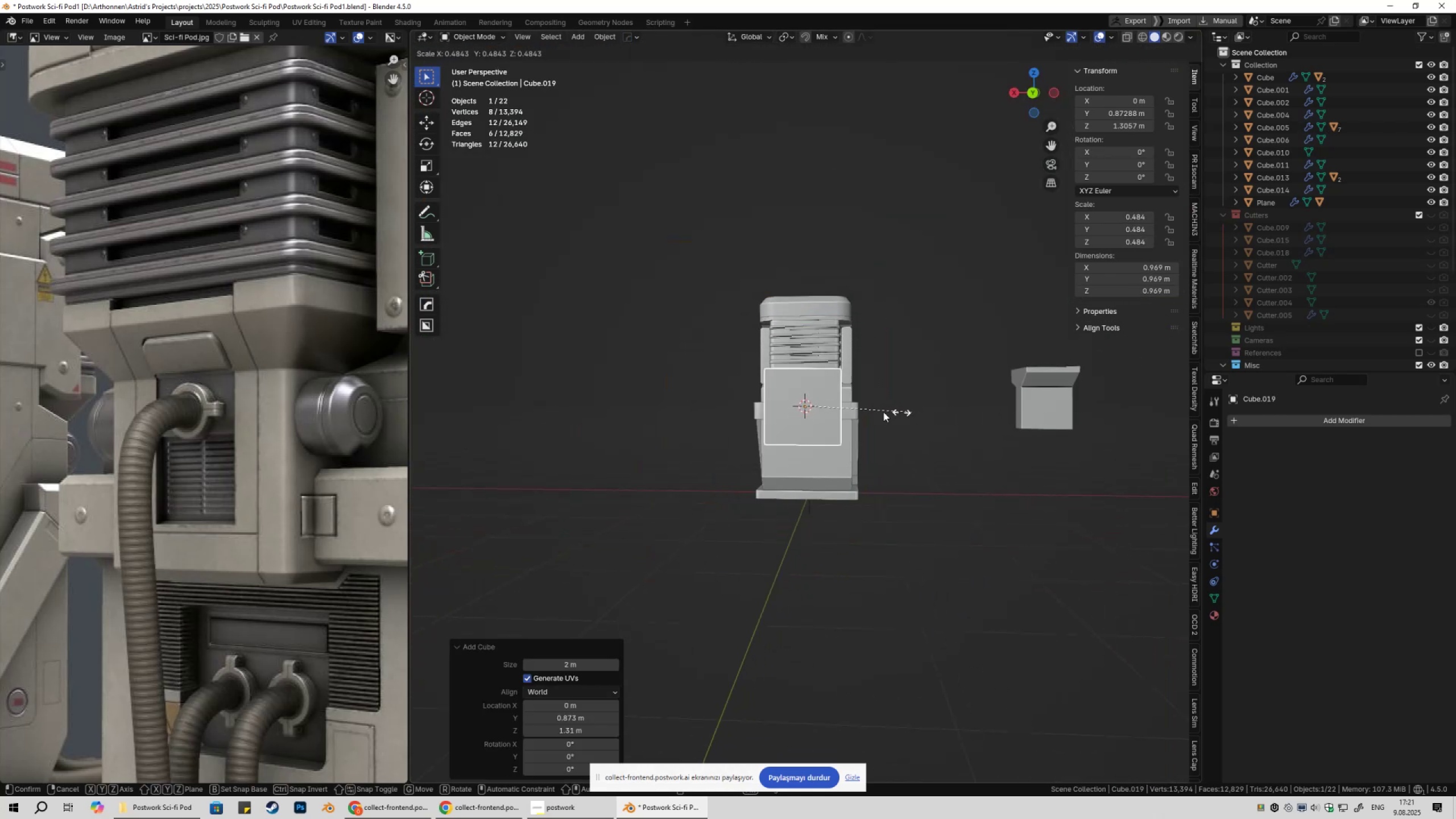 
left_click([874, 412])
 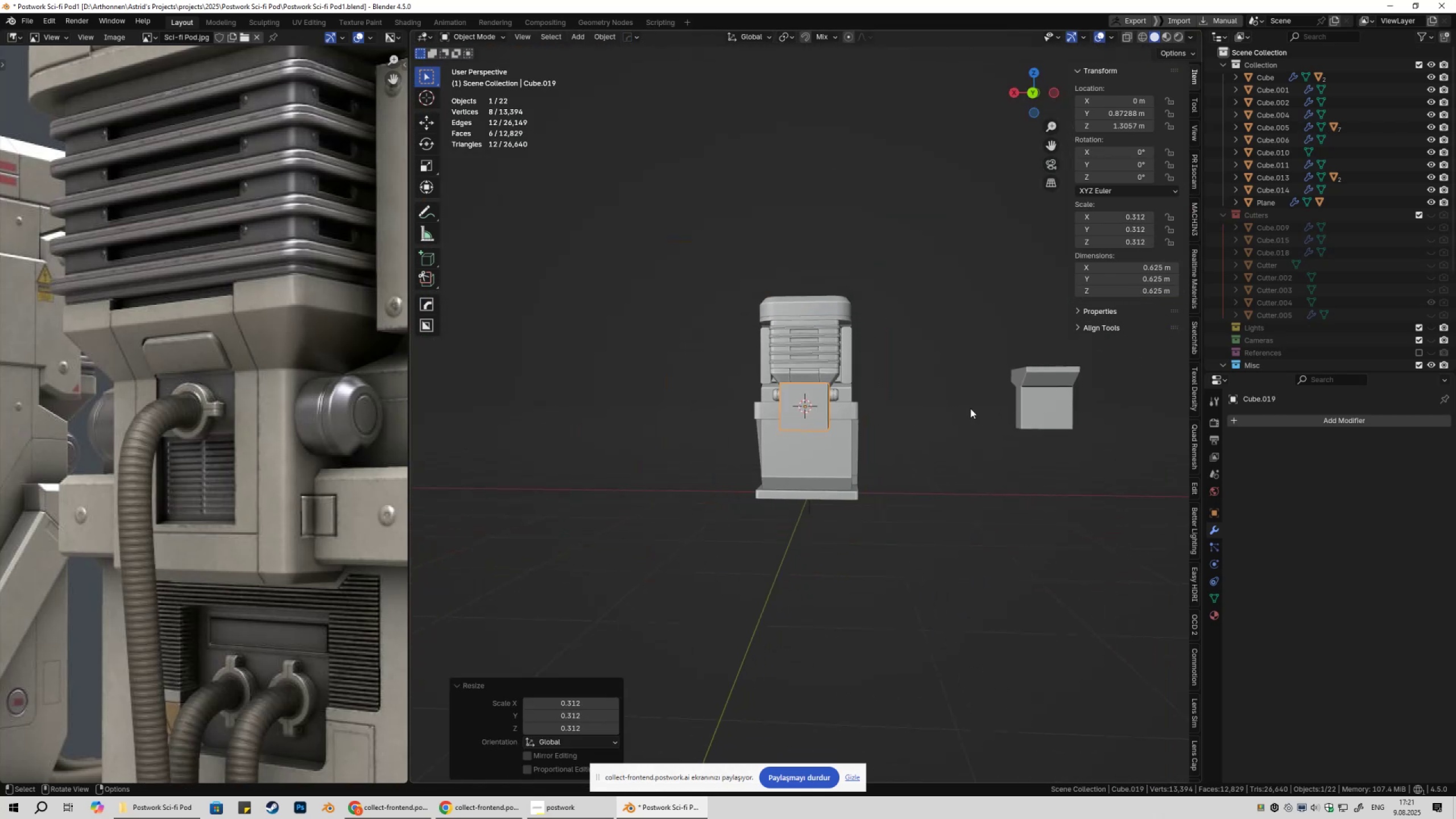 
key(S)
 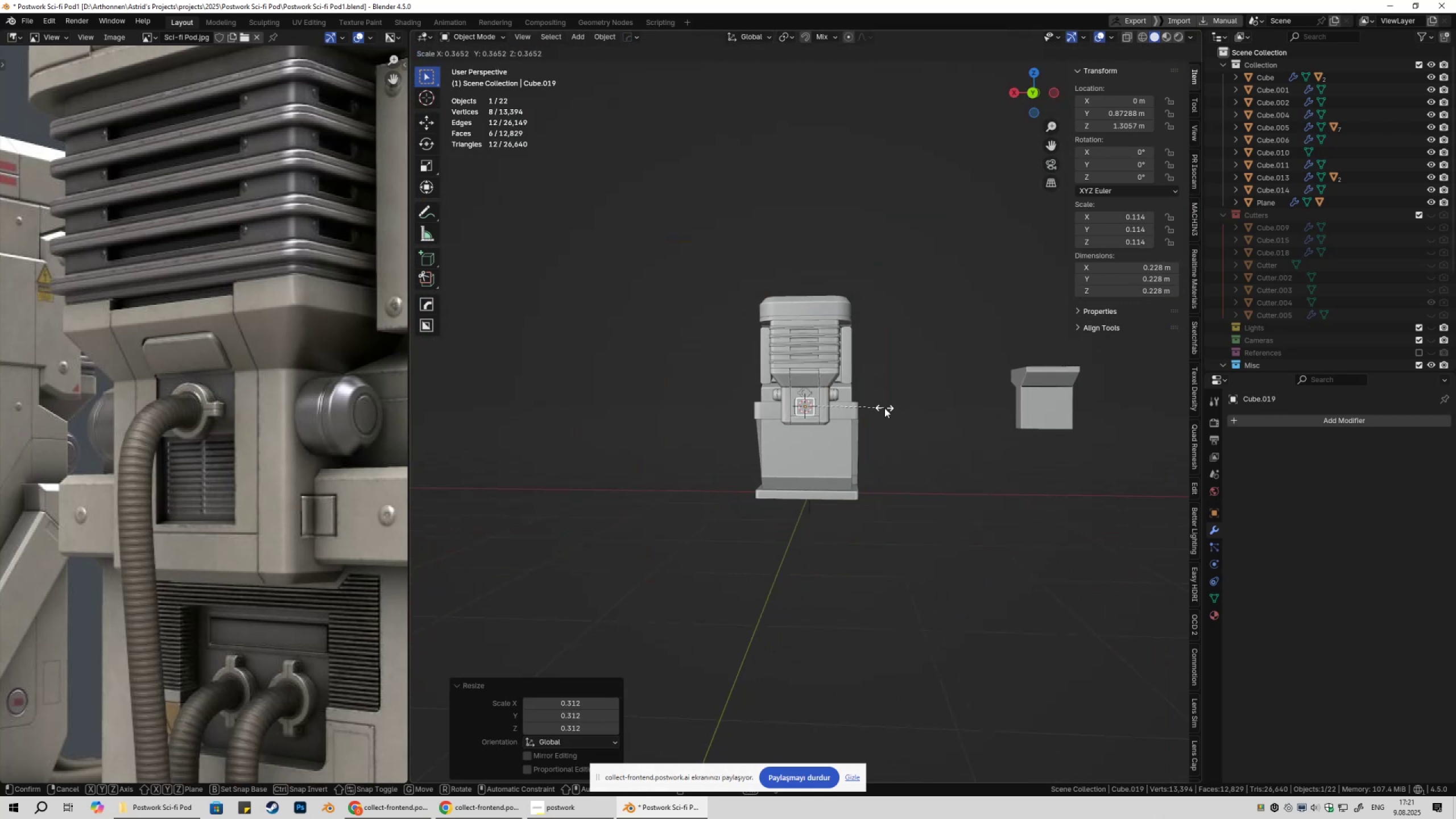 
left_click([884, 408])
 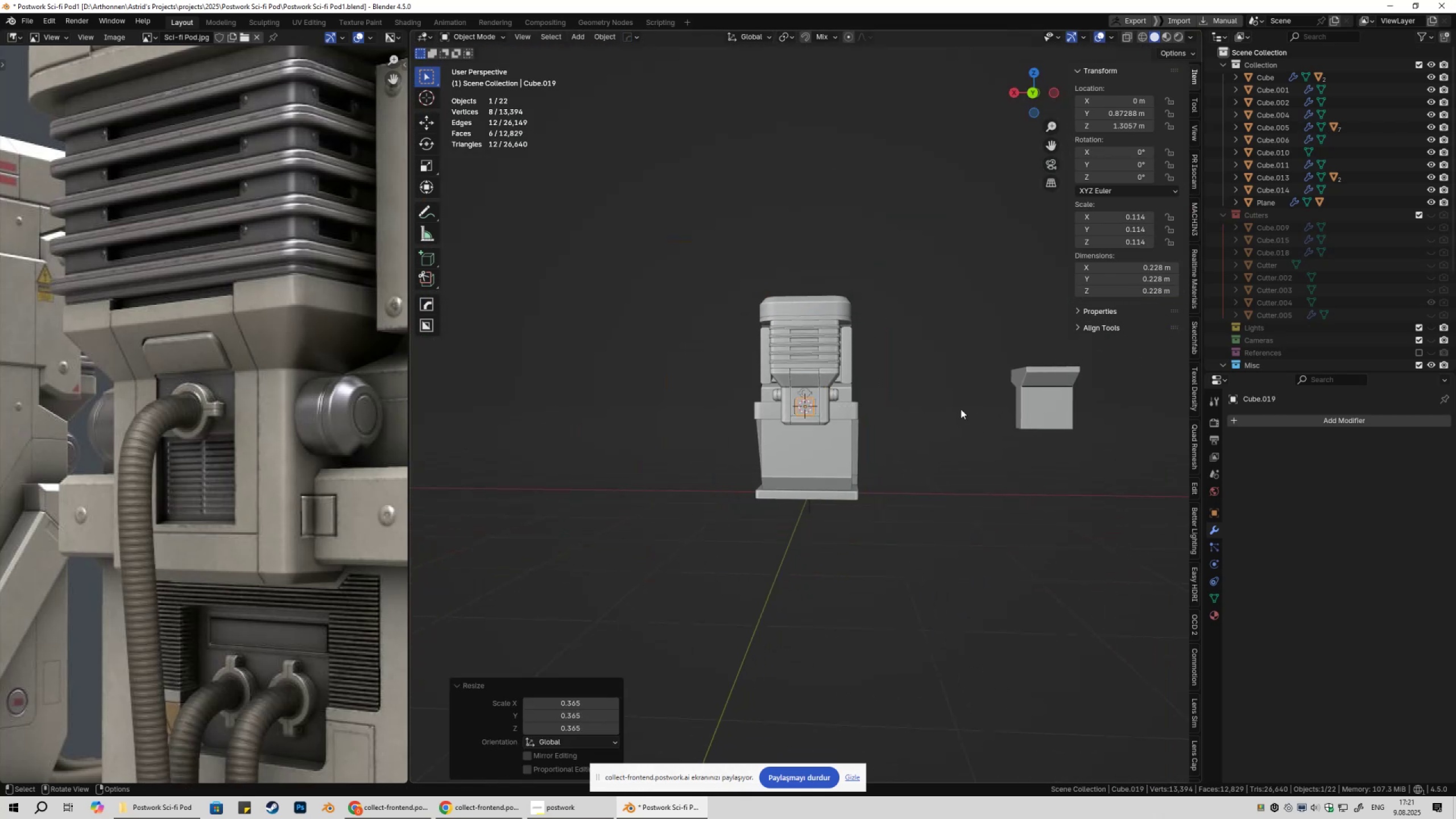 
key(S)
 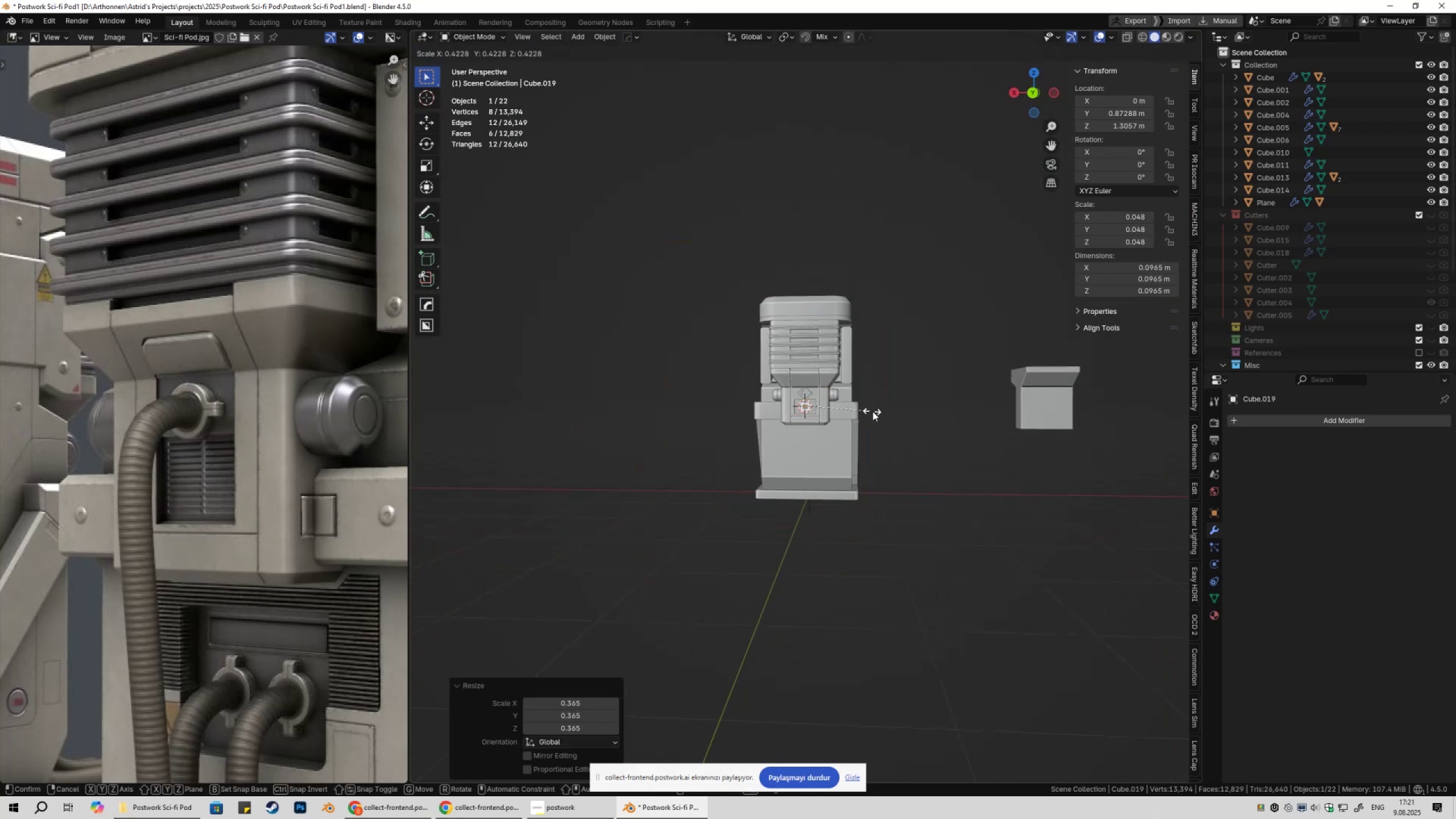 
left_click([872, 411])
 